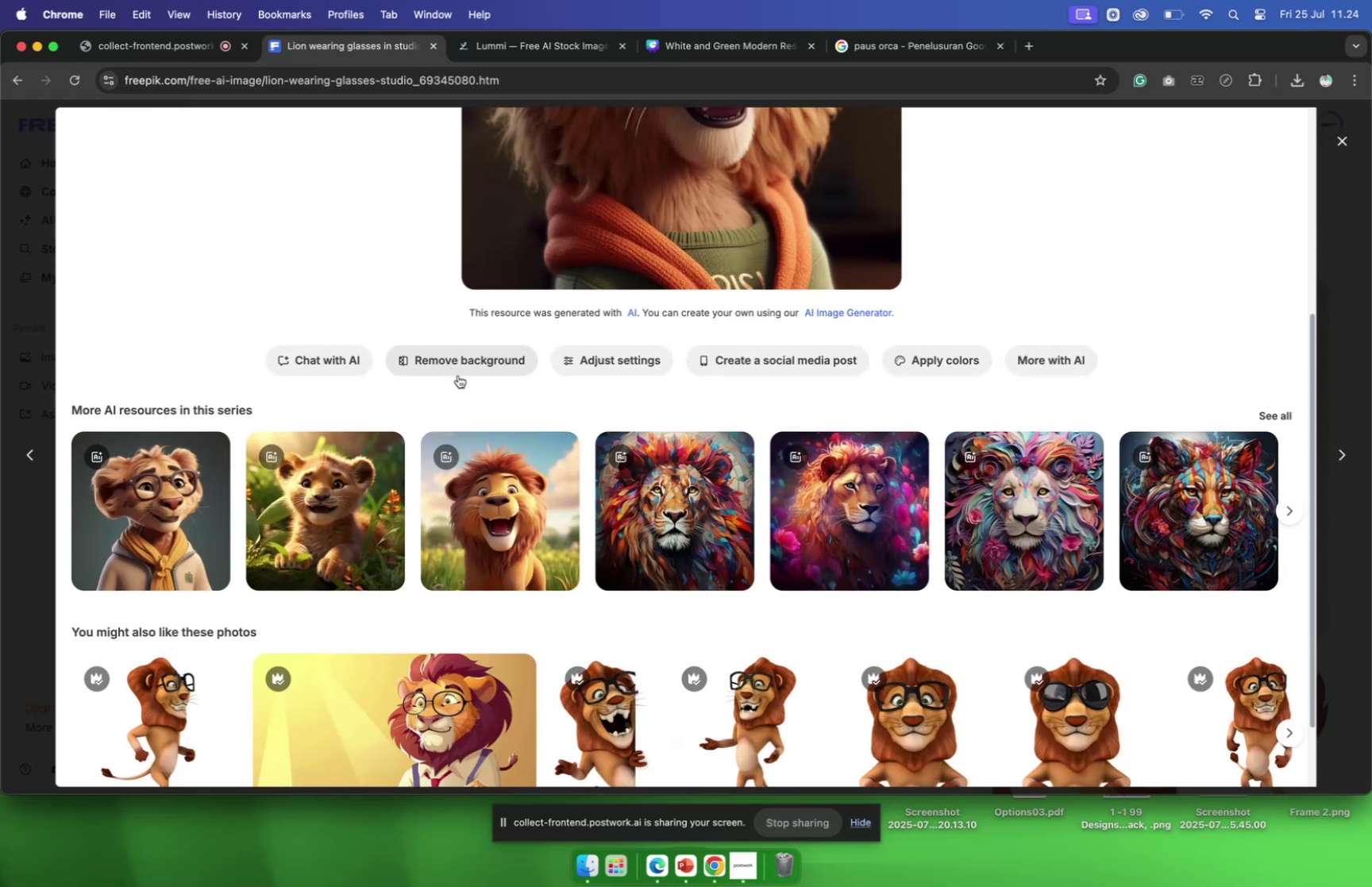 
scroll: coordinate [467, 430], scroll_direction: up, amount: 17.0
 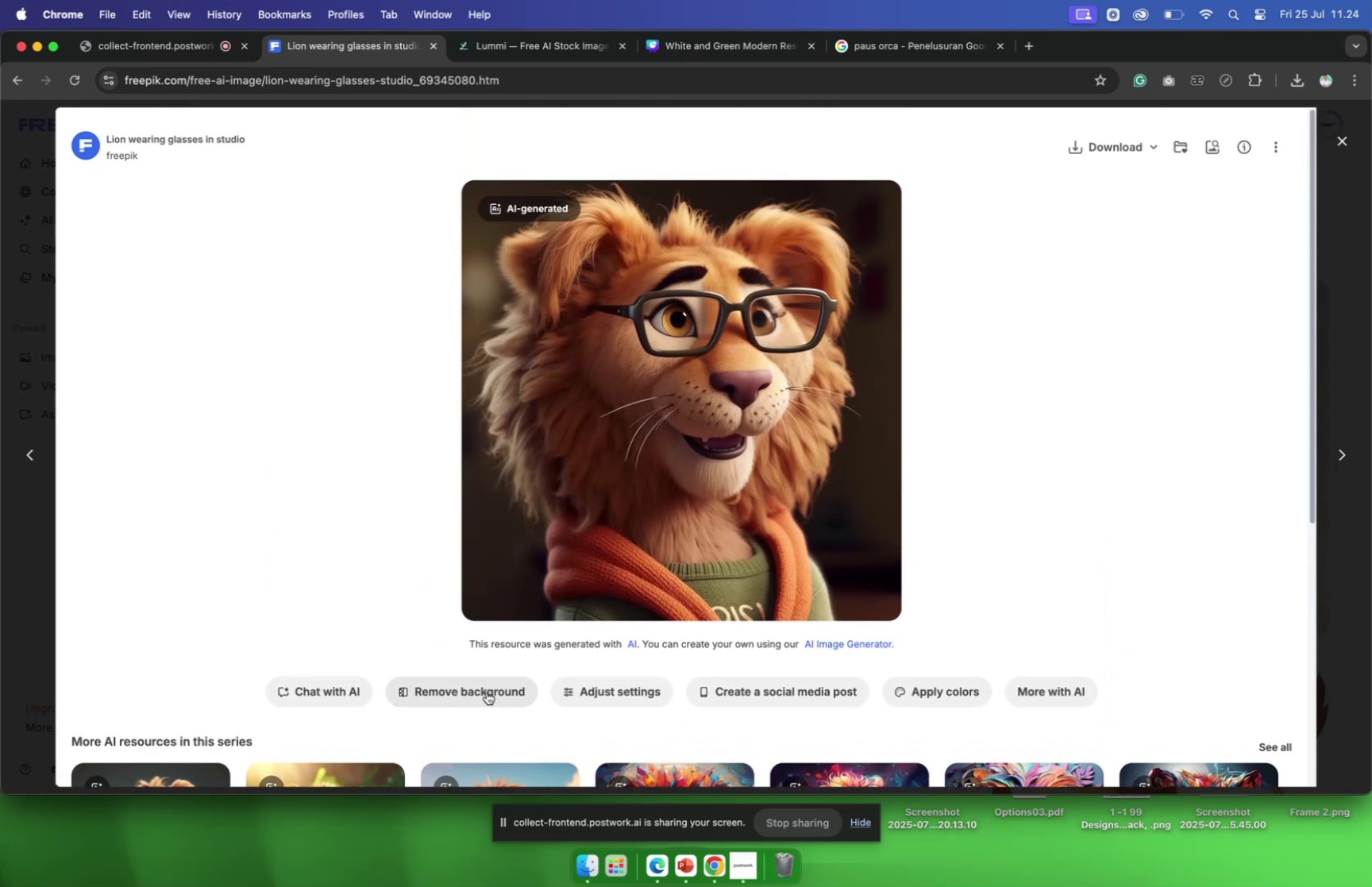 
left_click([487, 691])
 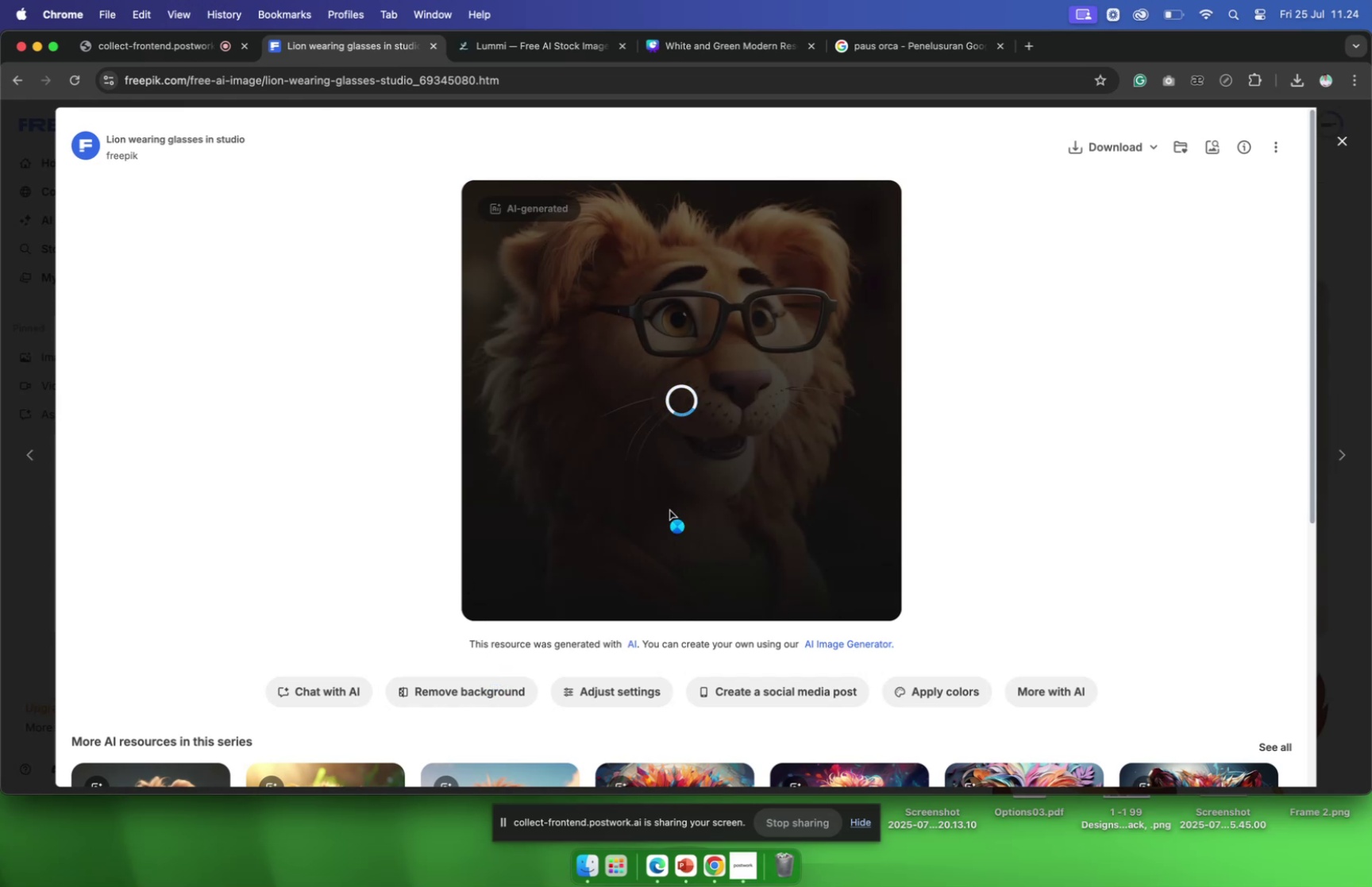 
mouse_move([1002, 166])
 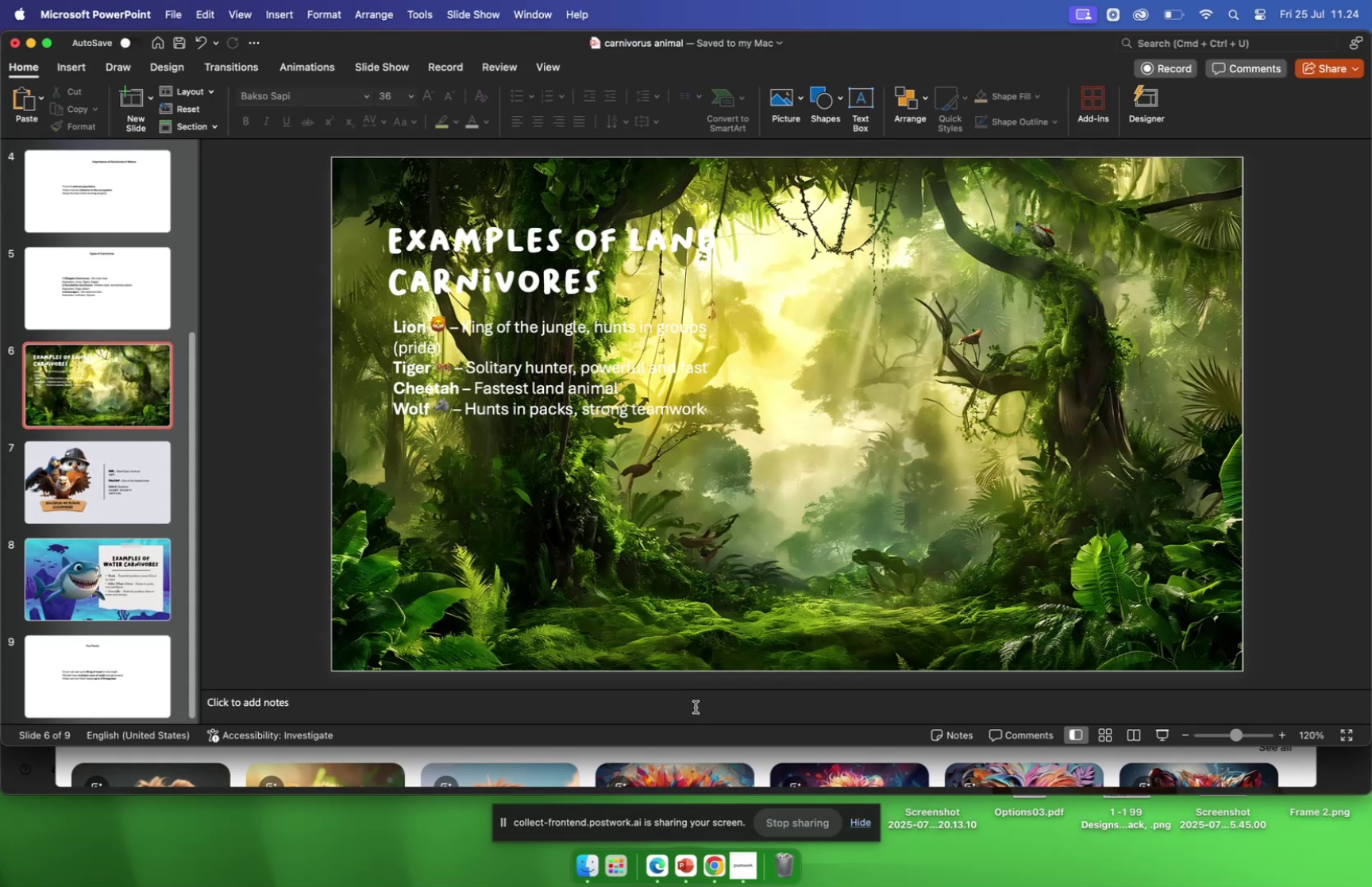 
wait(6.1)
 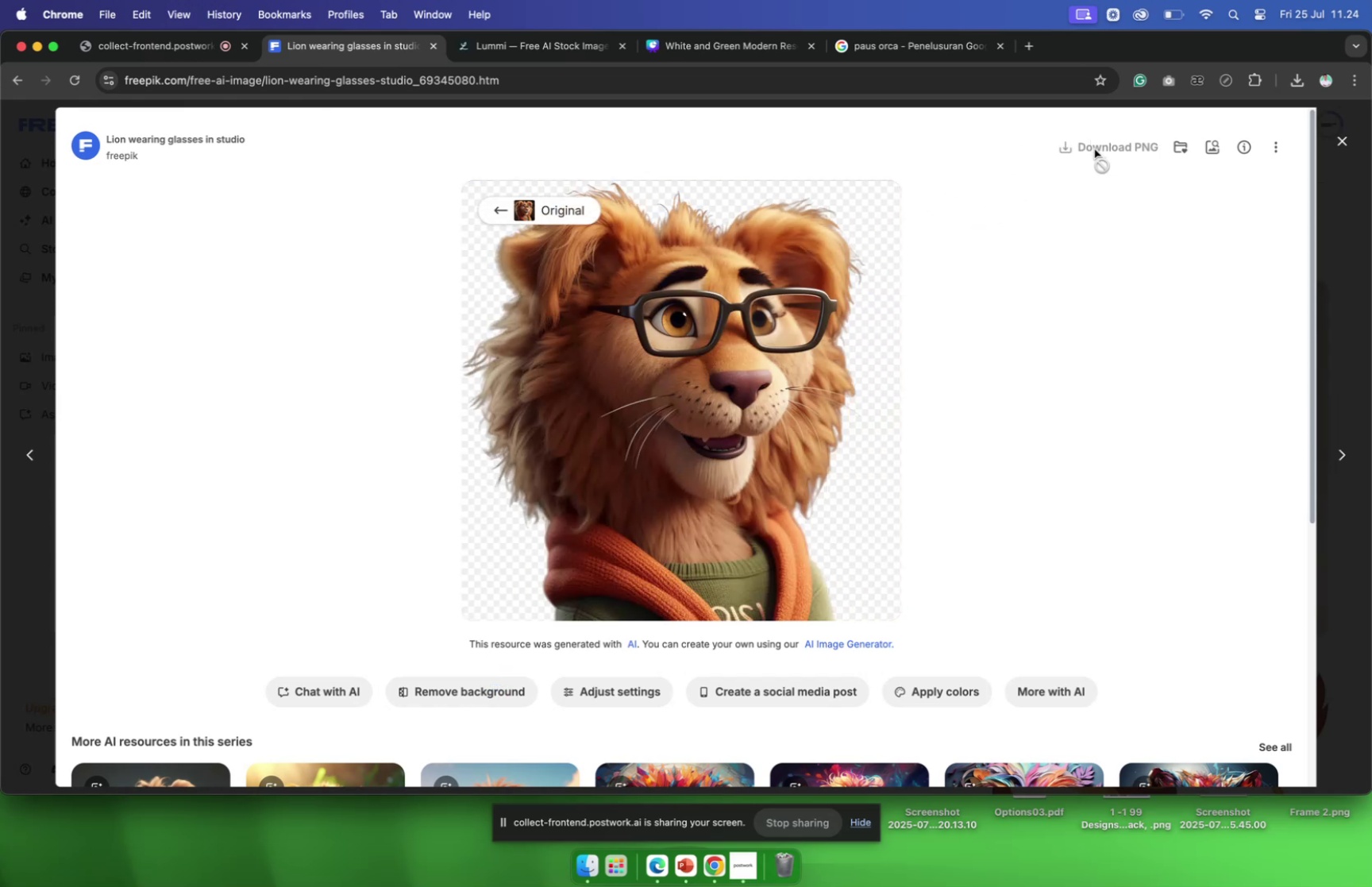 
left_click([590, 870])
 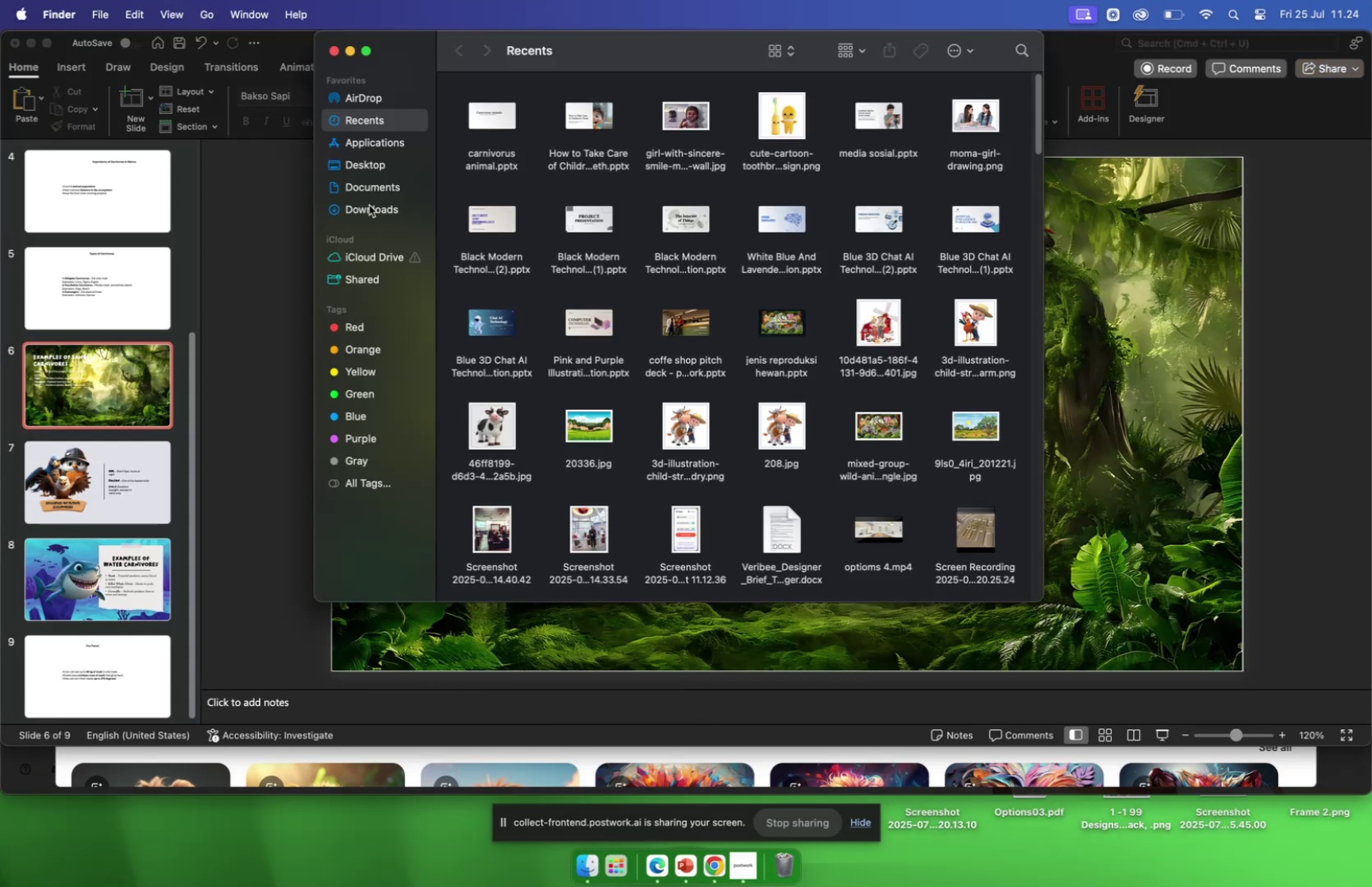 
left_click([368, 210])
 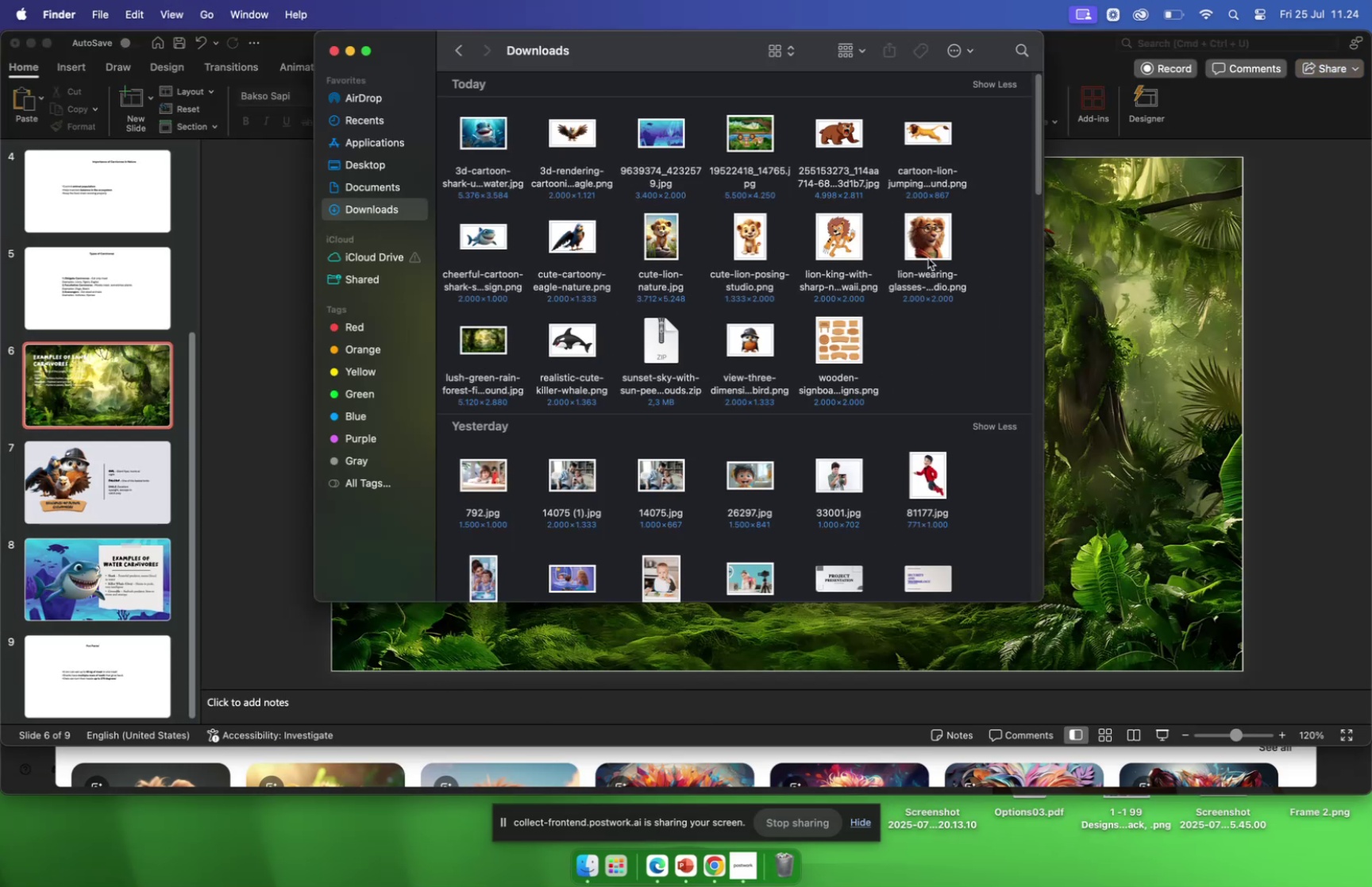 
left_click_drag(start_coordinate=[930, 237], to_coordinate=[1139, 233])
 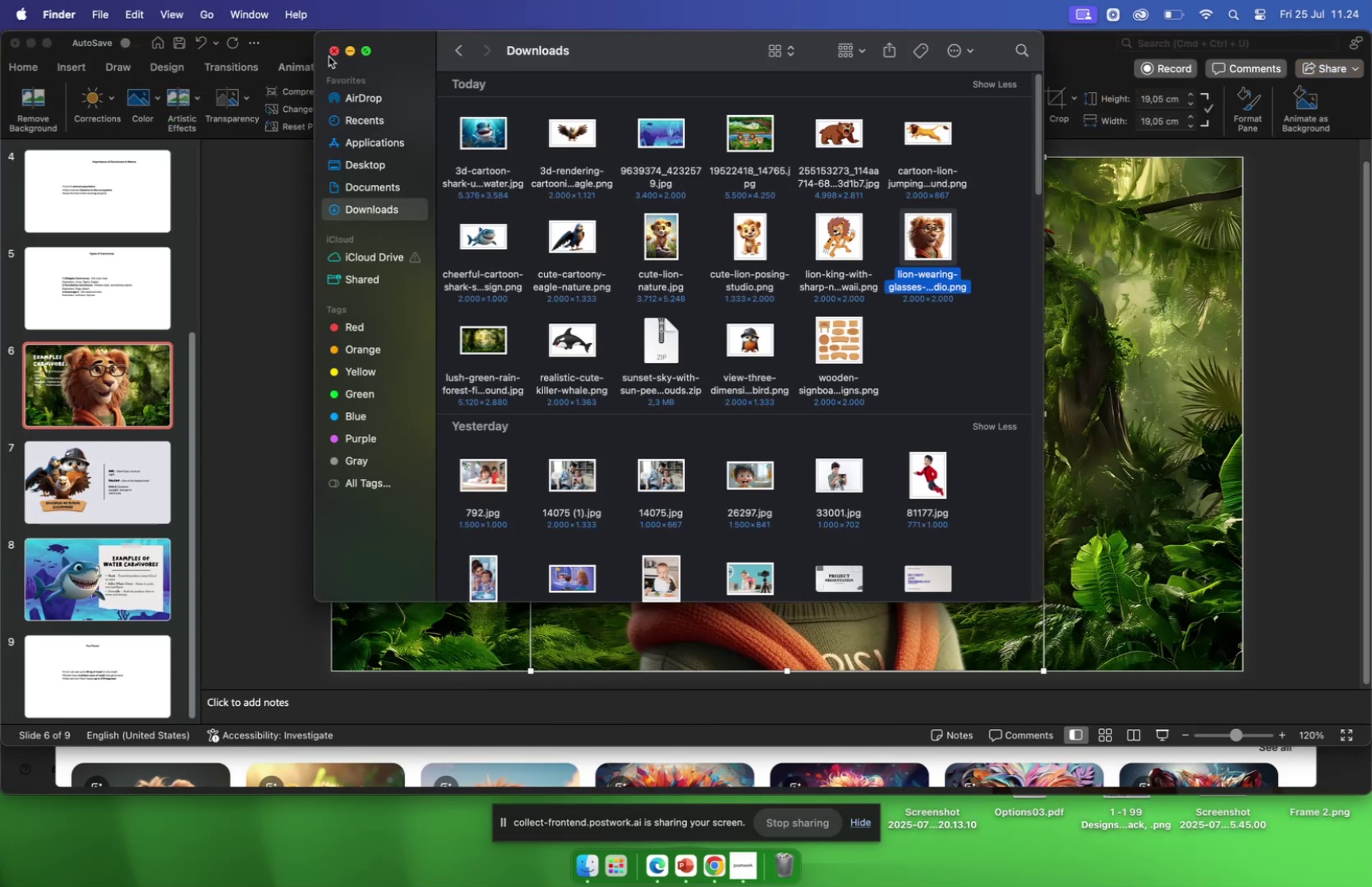 
left_click([334, 53])
 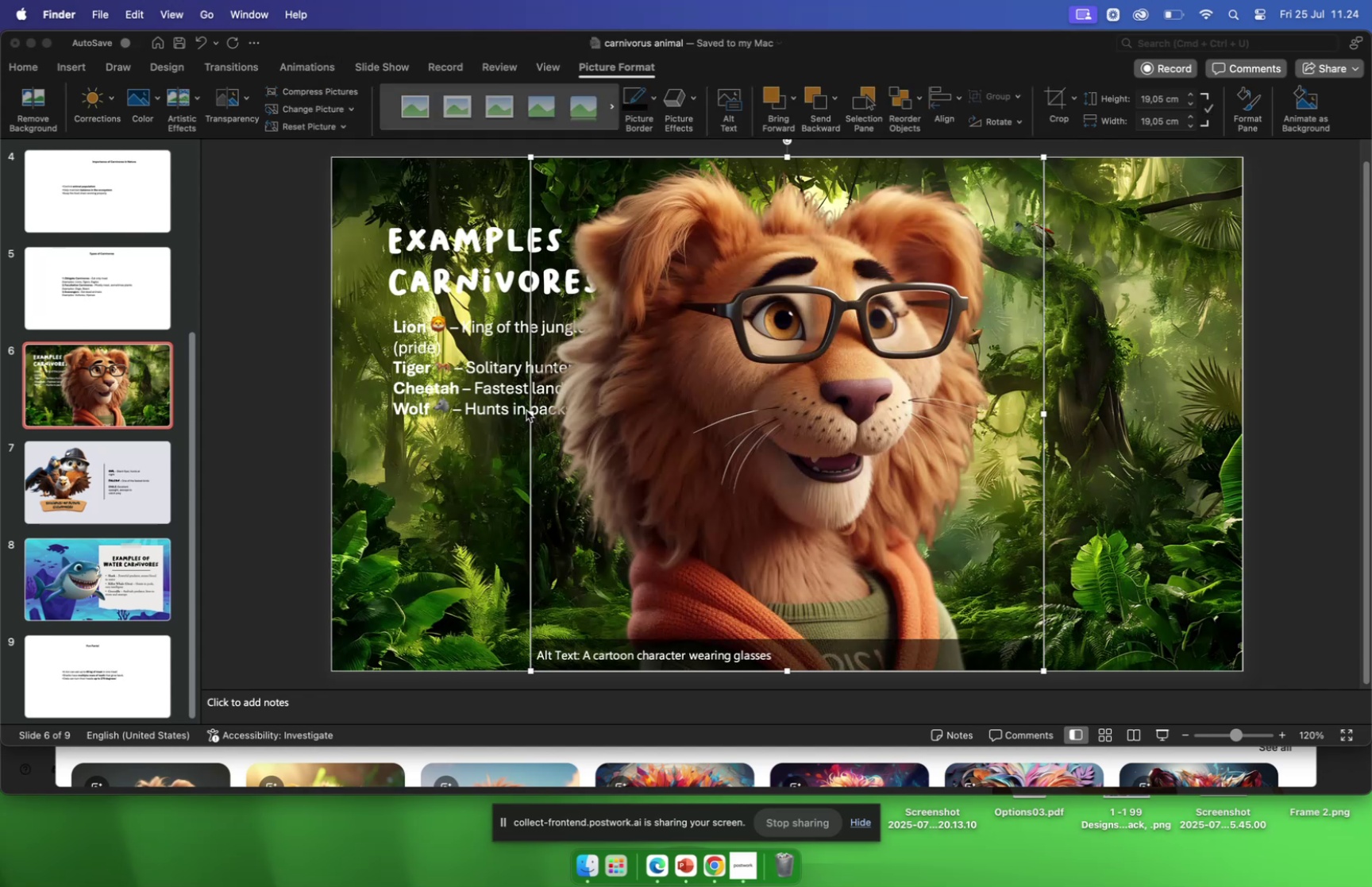 
wait(7.7)
 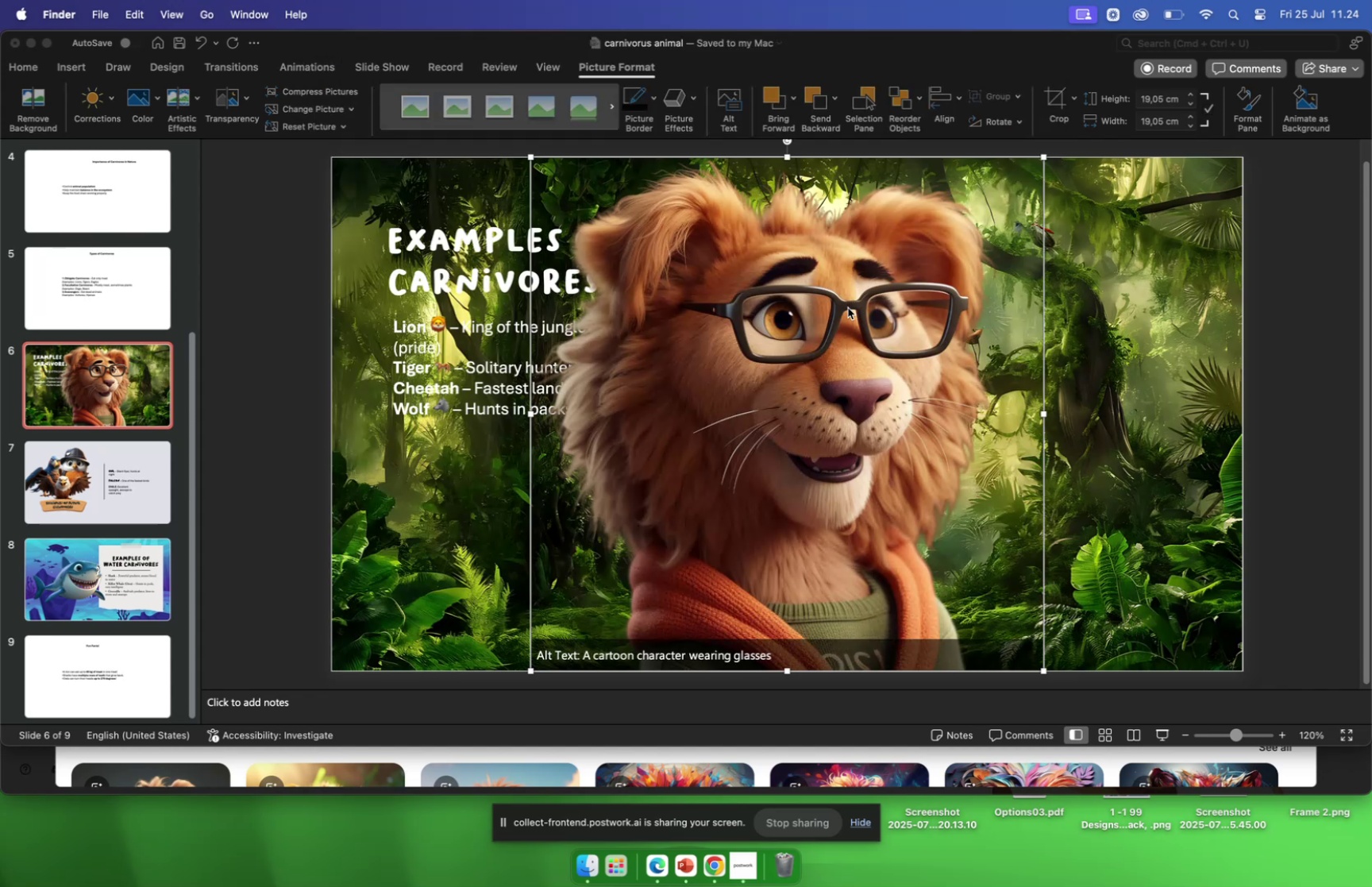 
left_click_drag(start_coordinate=[531, 411], to_coordinate=[748, 379])
 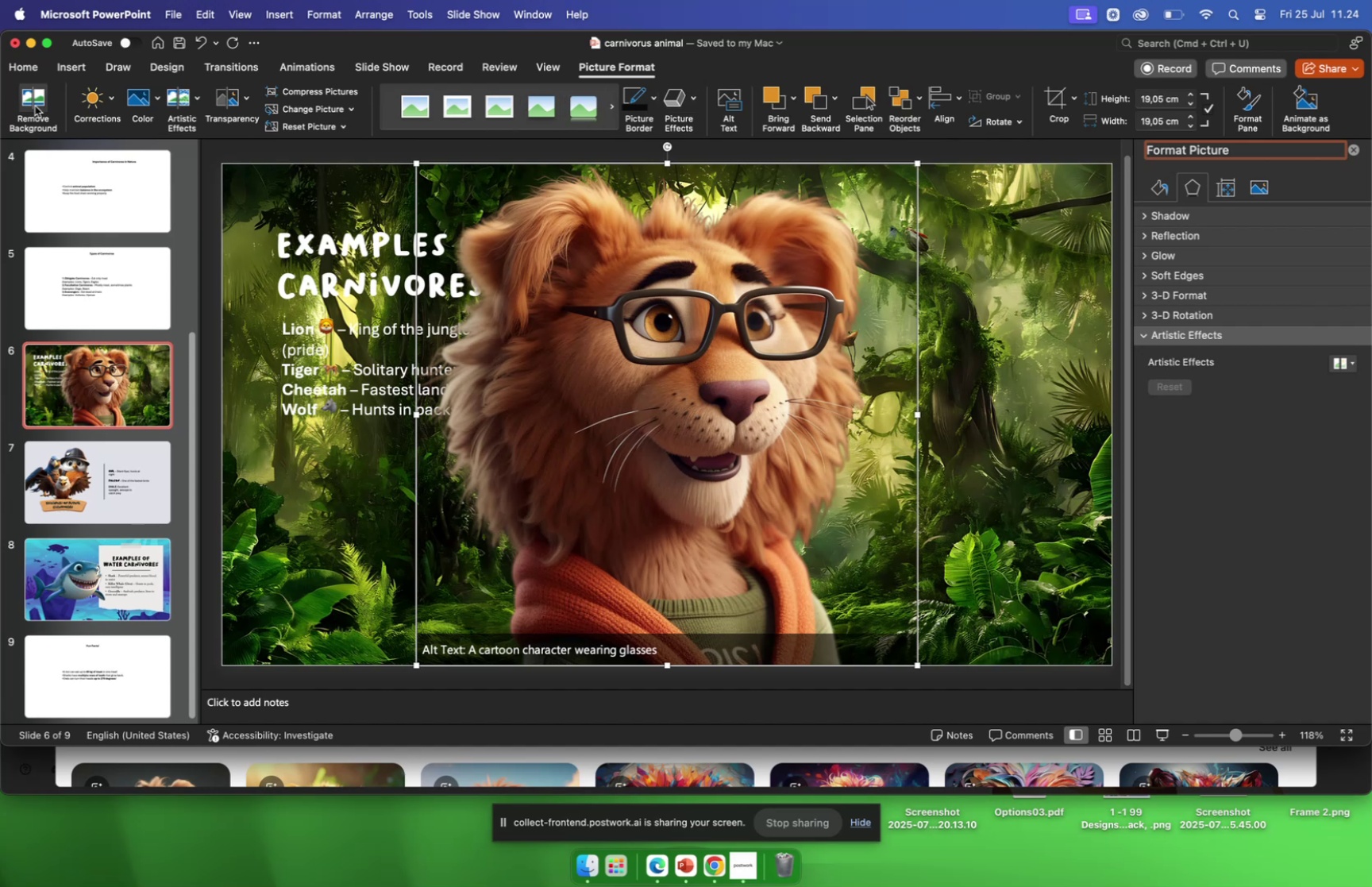 
left_click([7, 75])
 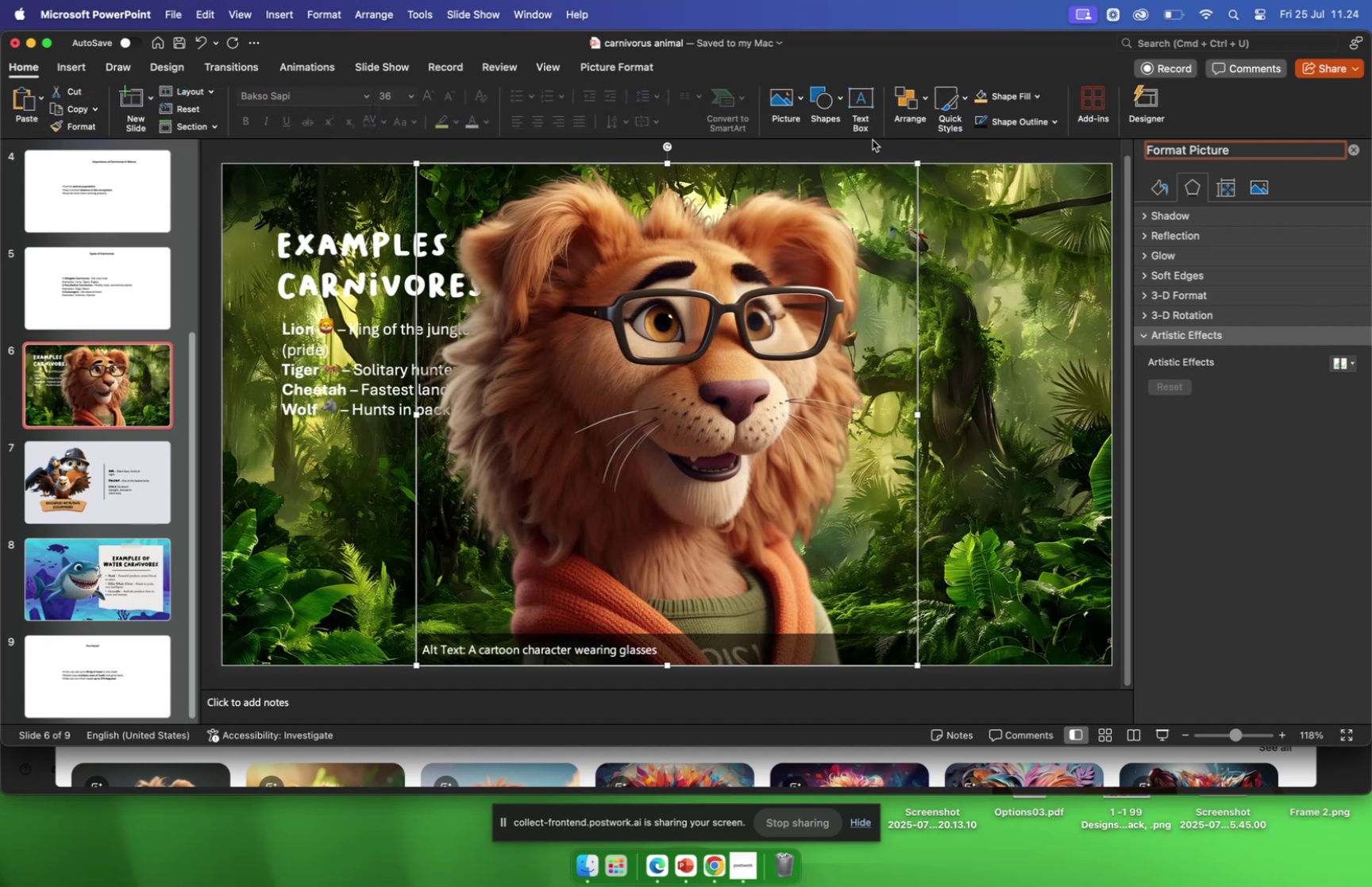 
left_click([1145, 110])
 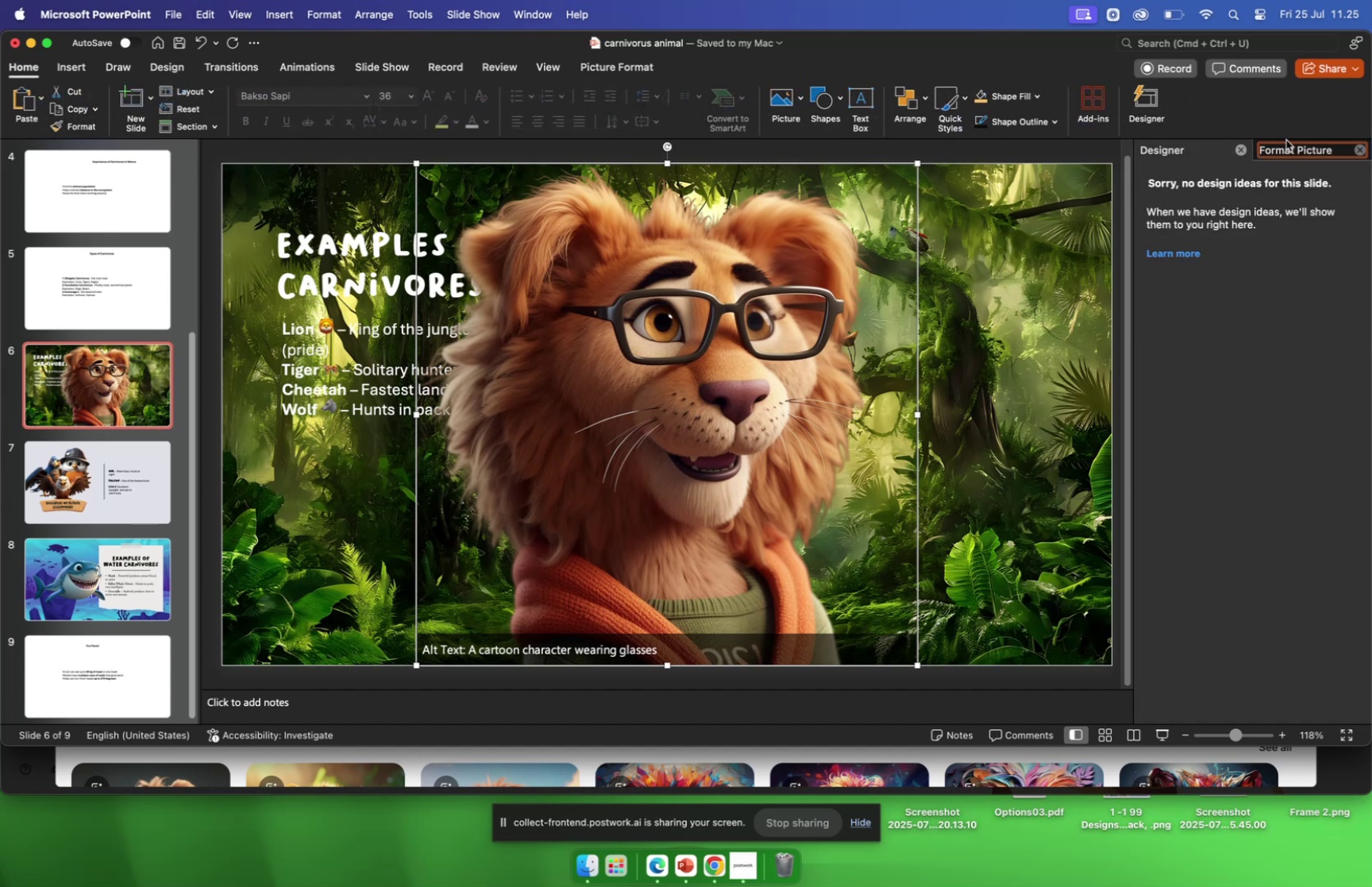 
left_click([1241, 151])
 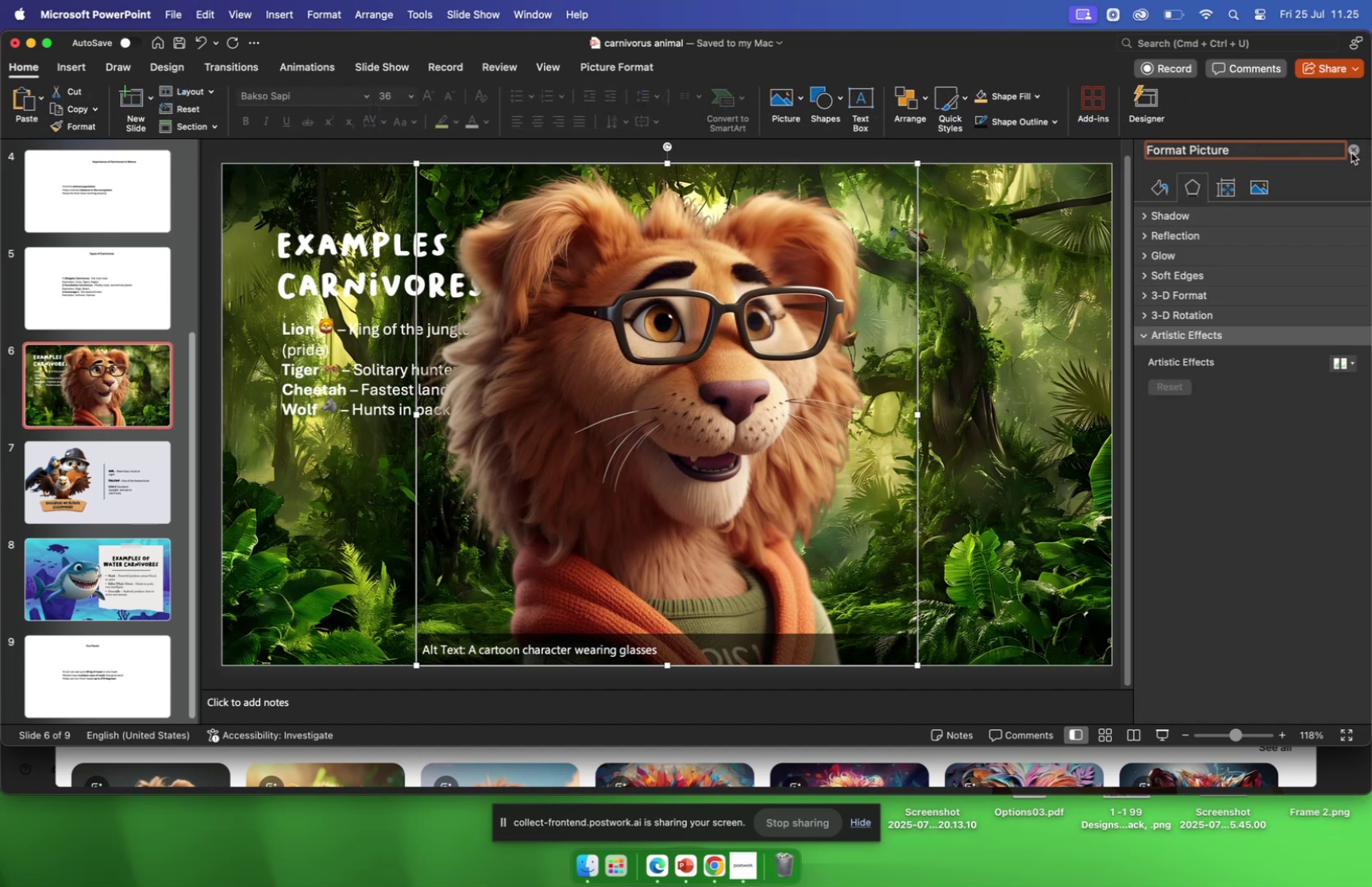 
left_click([1351, 152])
 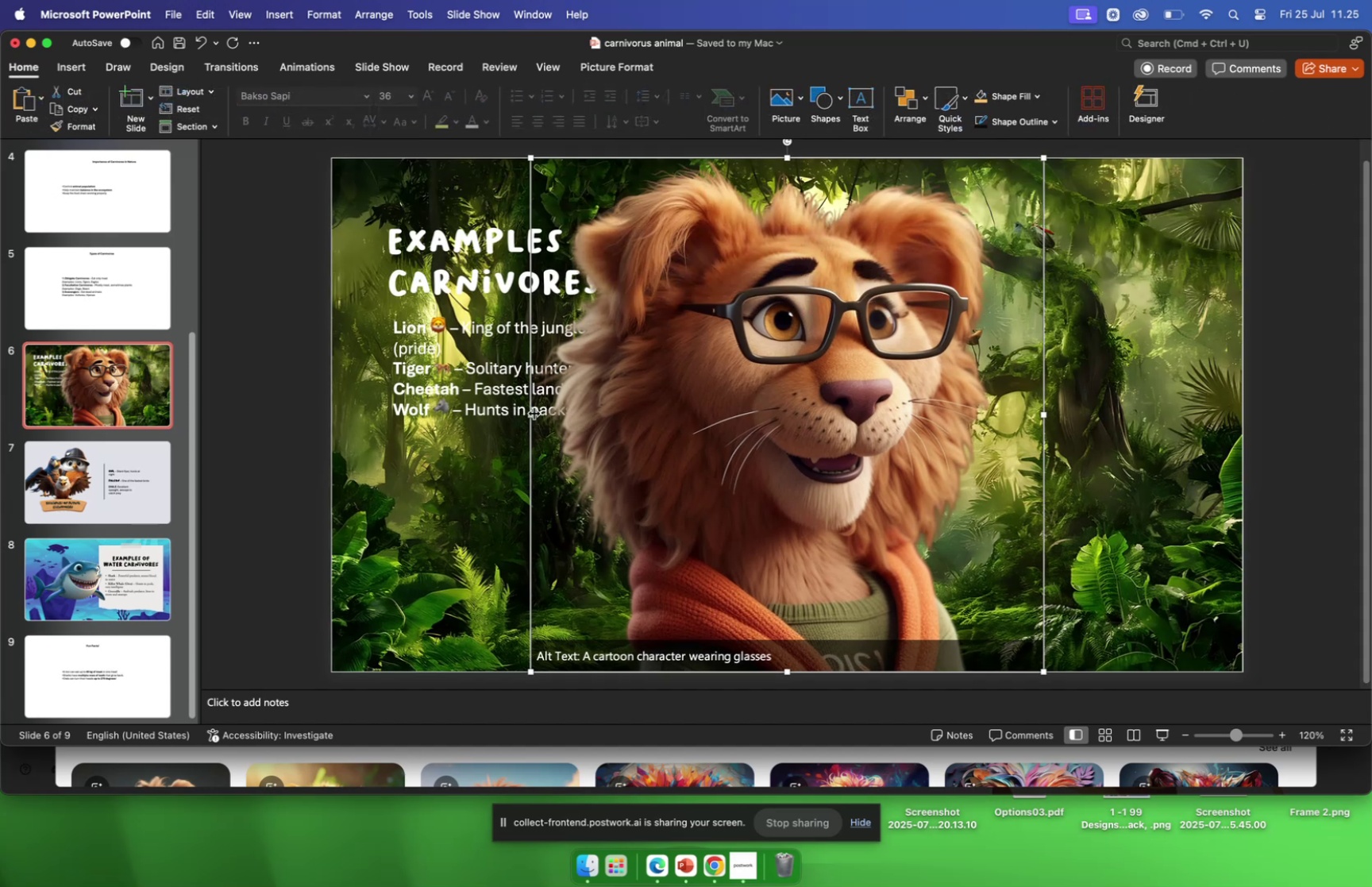 
left_click_drag(start_coordinate=[530, 415], to_coordinate=[1202, 373])
 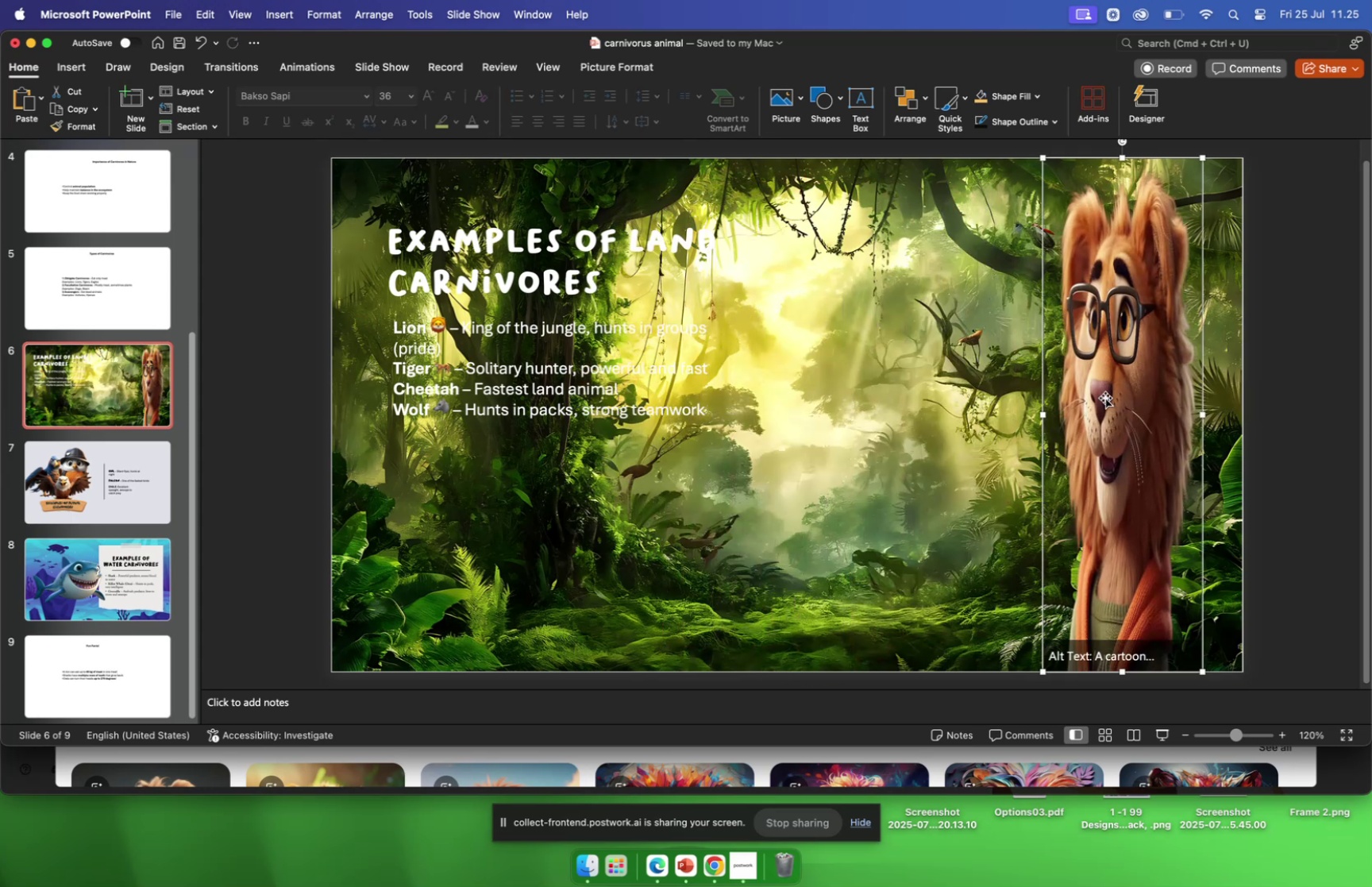 
left_click_drag(start_coordinate=[1105, 397], to_coordinate=[834, 427])
 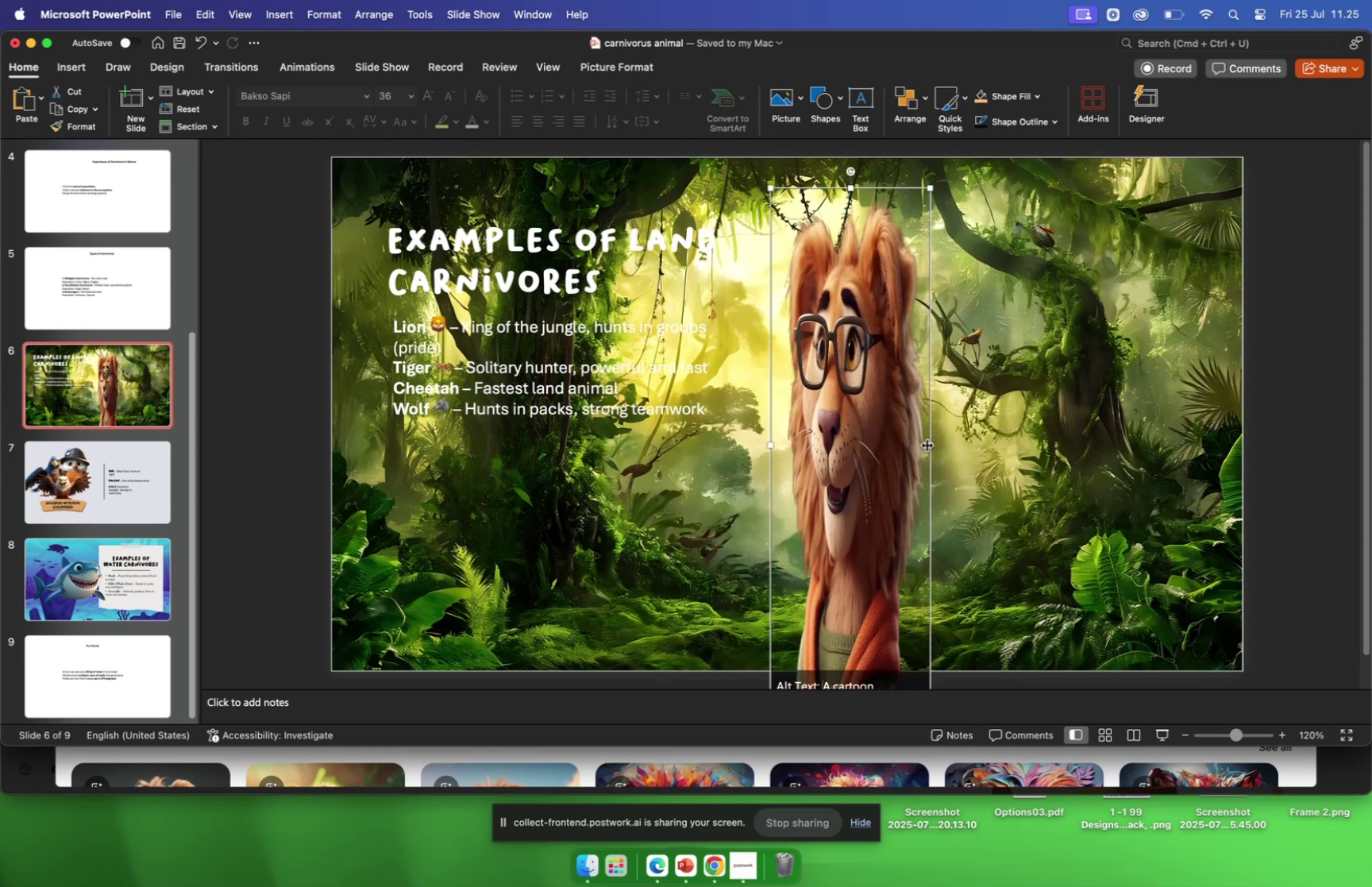 
left_click_drag(start_coordinate=[927, 445], to_coordinate=[1226, 412])
 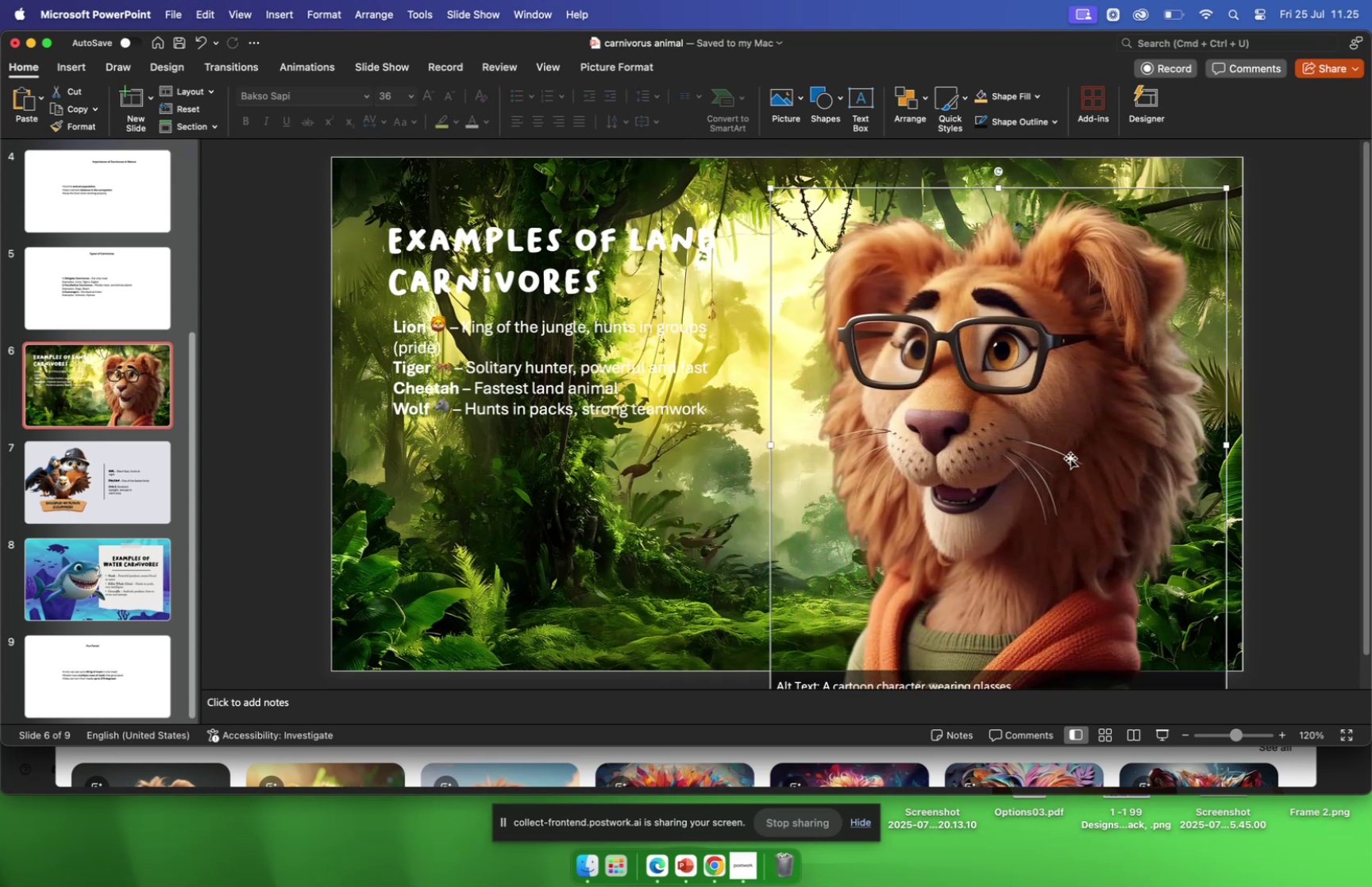 
left_click_drag(start_coordinate=[1070, 457], to_coordinate=[1087, 444])
 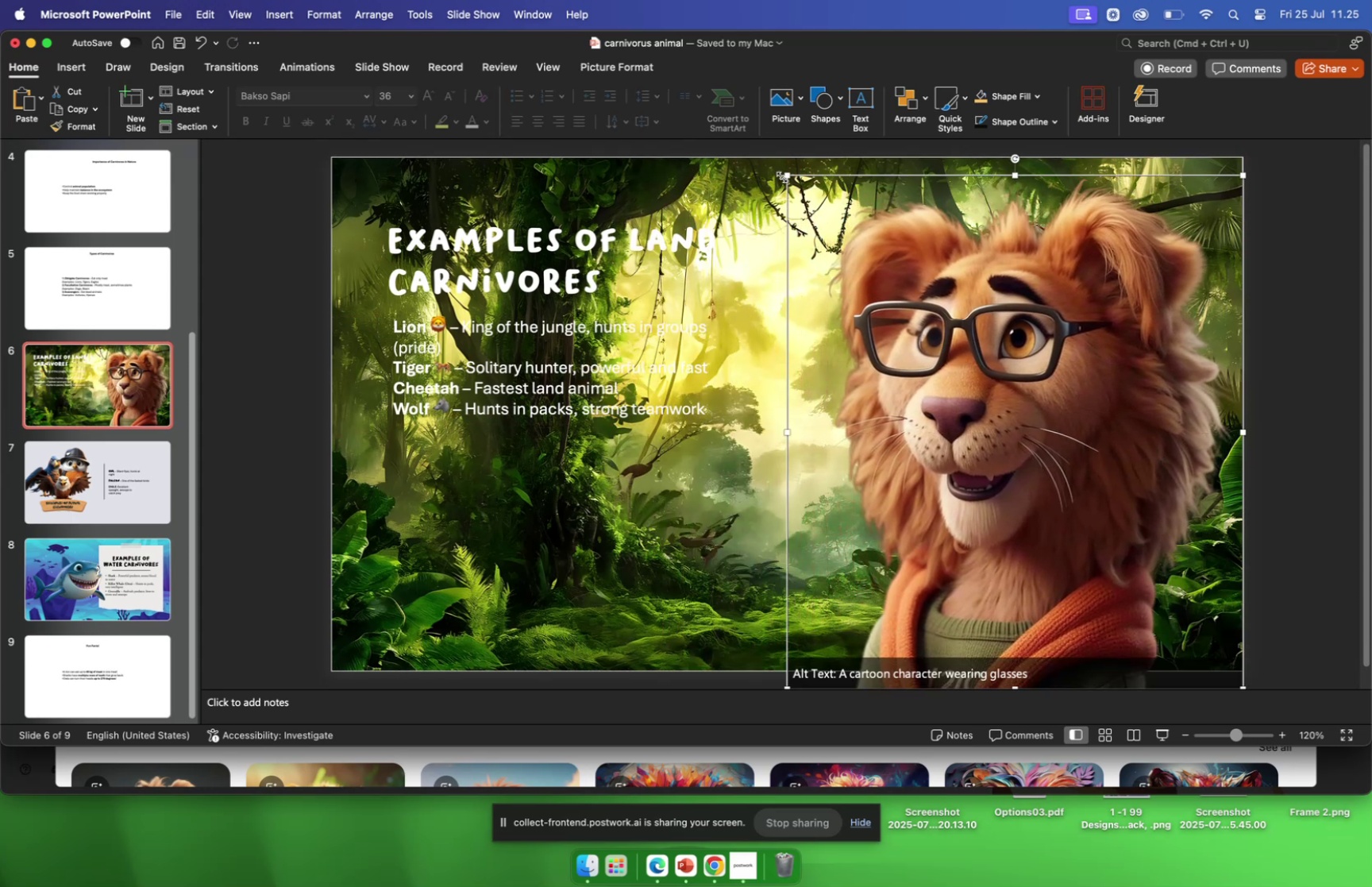 
left_click_drag(start_coordinate=[788, 175], to_coordinate=[865, 245])
 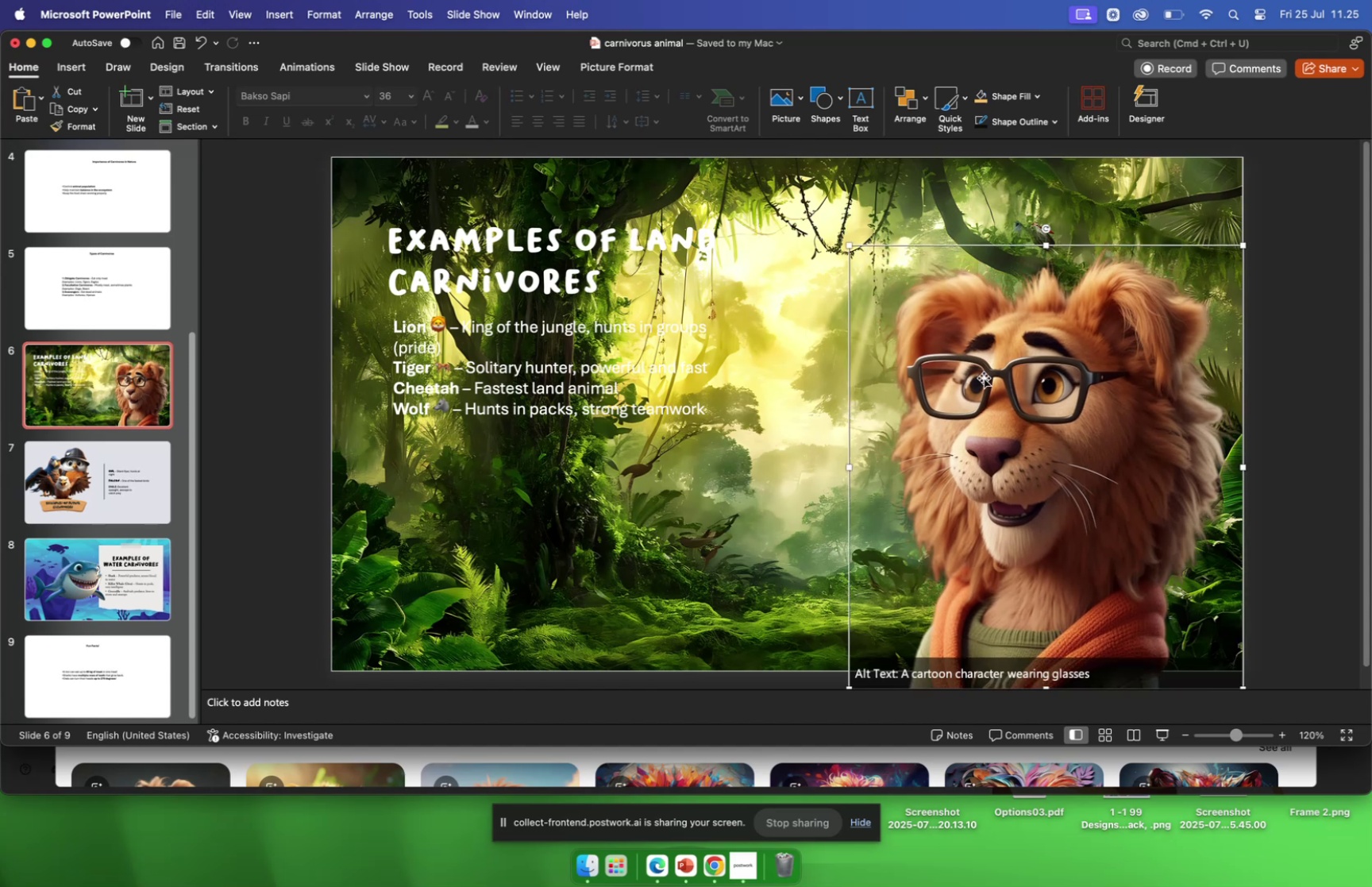 
left_click_drag(start_coordinate=[981, 373], to_coordinate=[946, 357])
 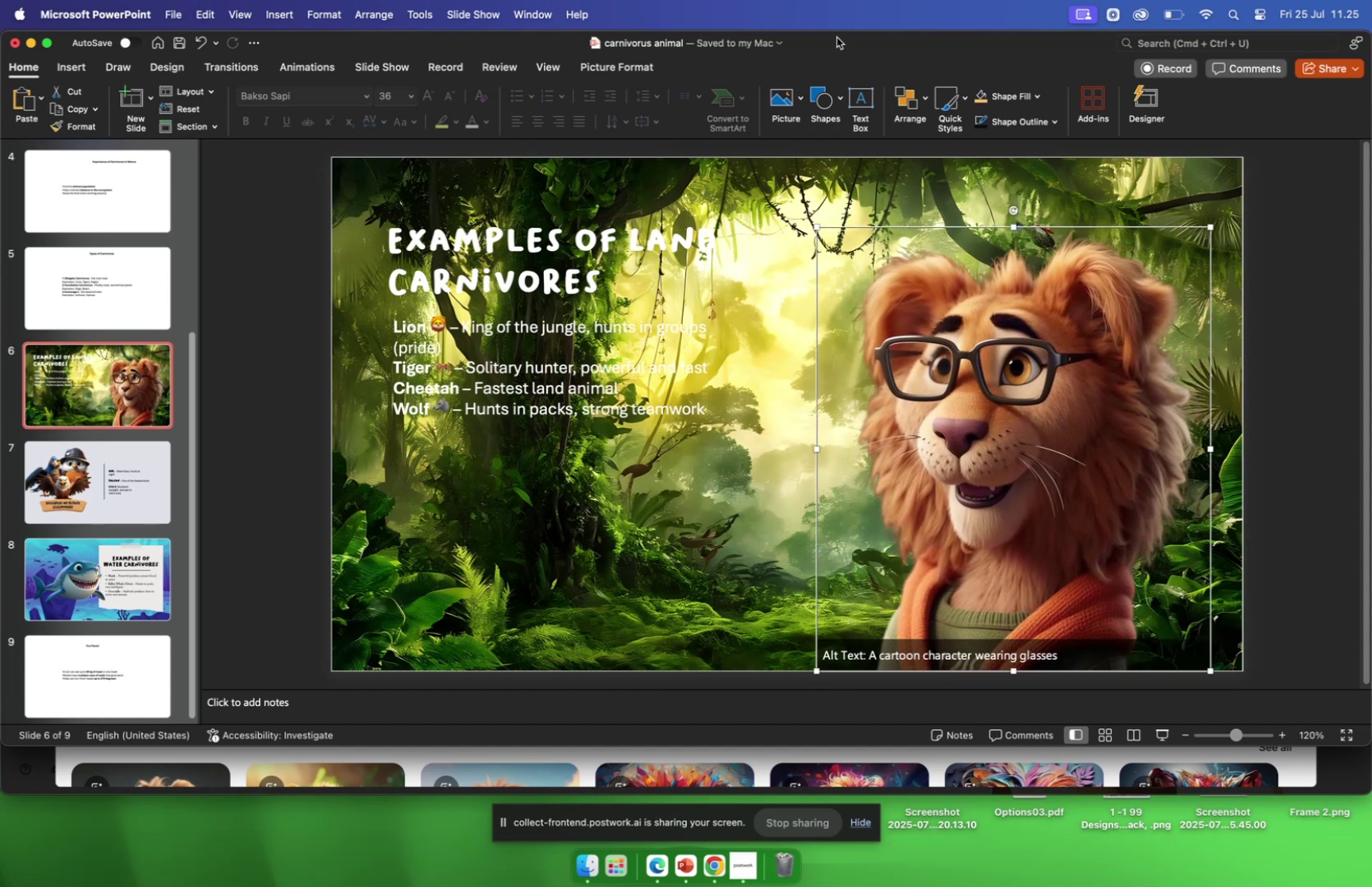 
left_click([841, 102])
 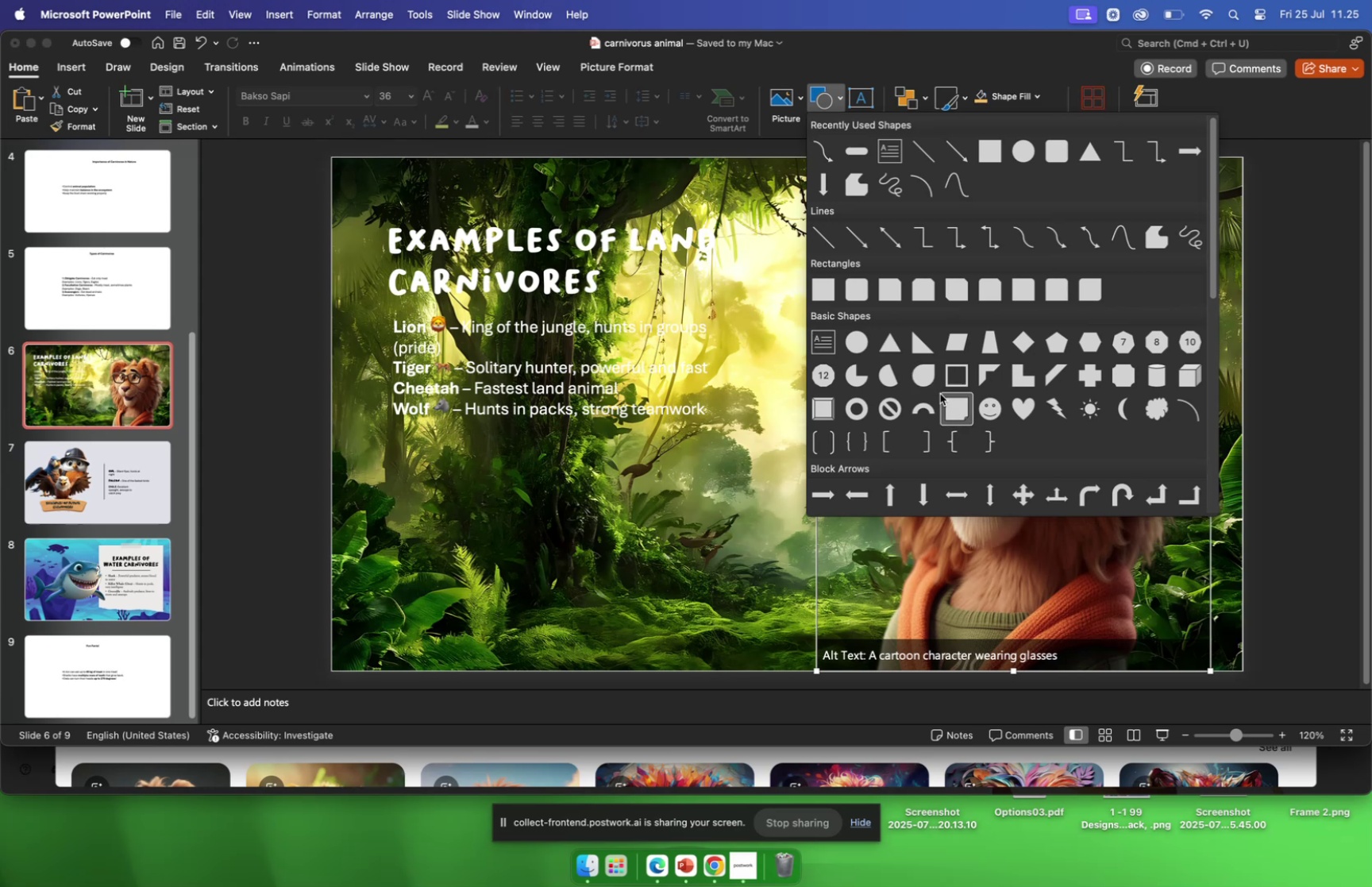 
scroll: coordinate [1143, 376], scroll_direction: down, amount: 16.0
 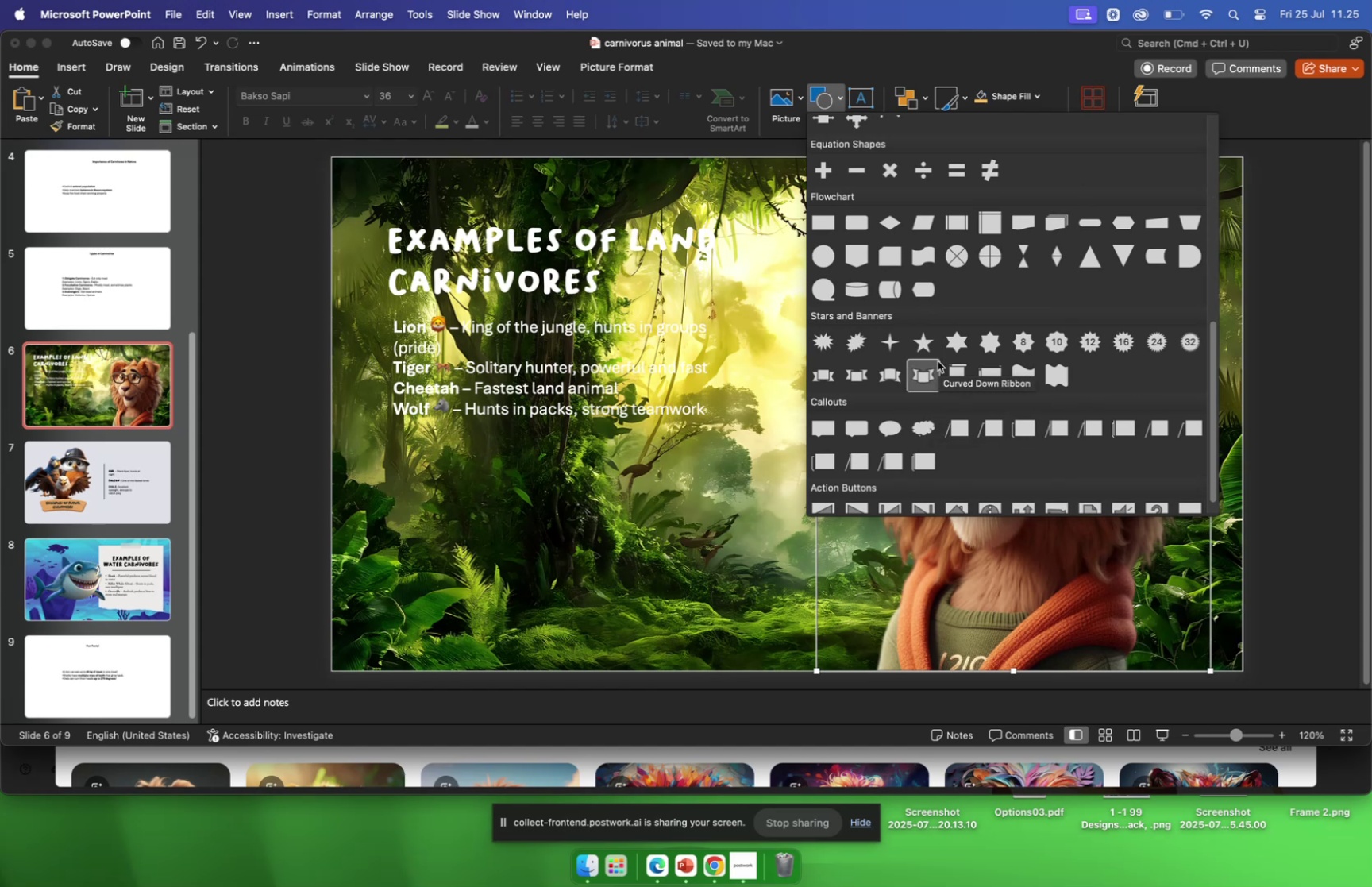 
wait(5.05)
 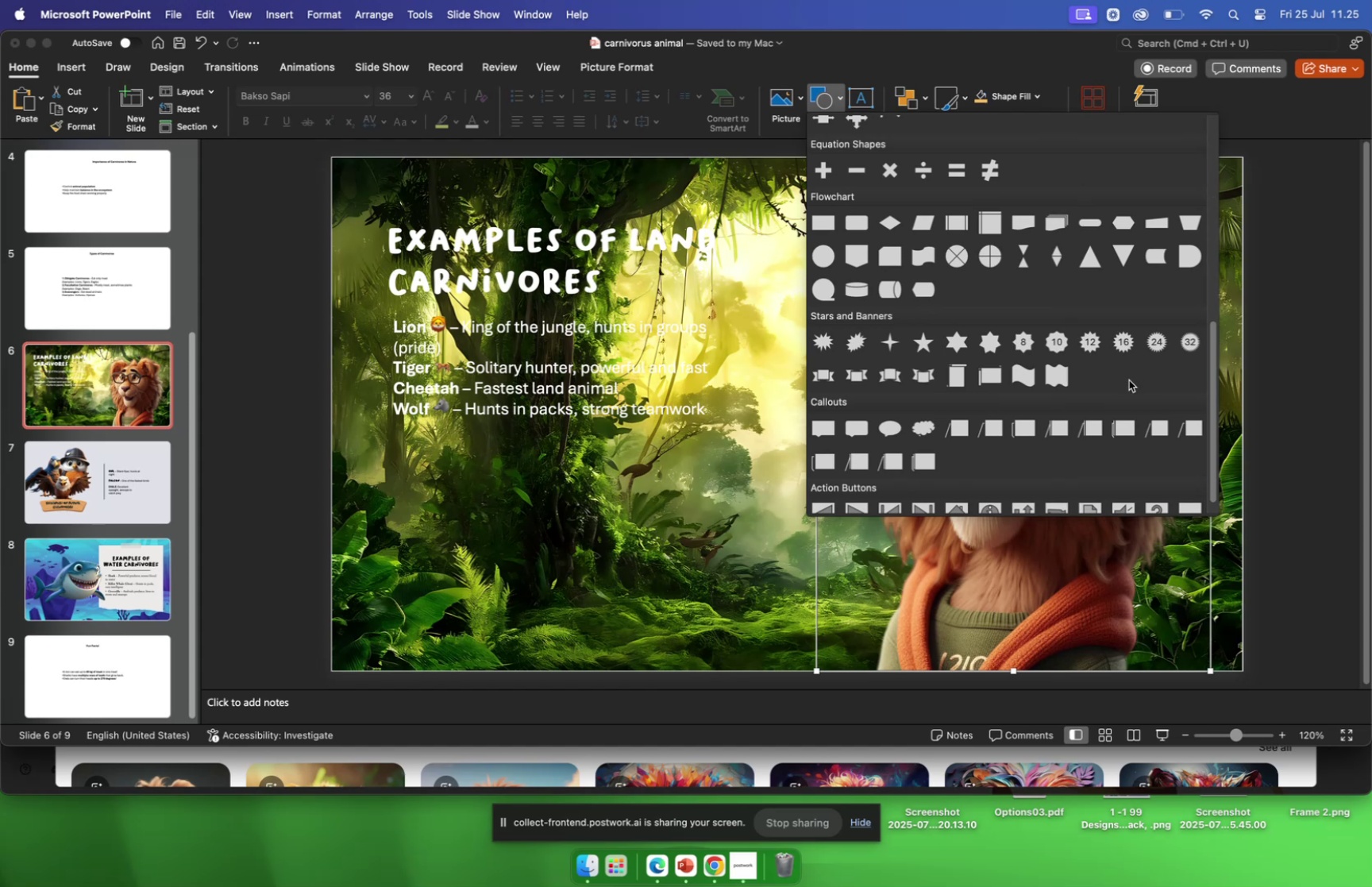 
left_click([855, 256])
 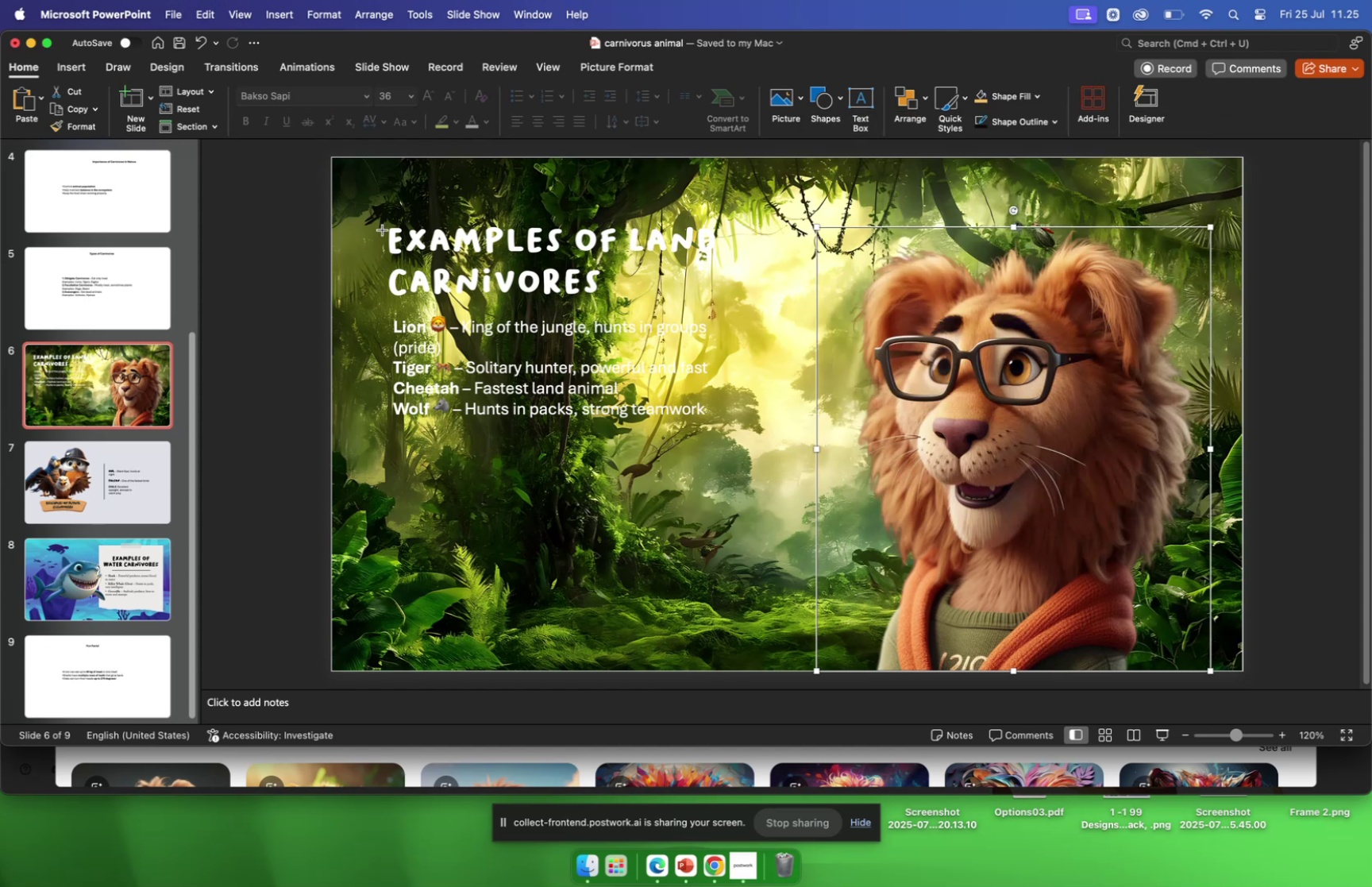 
left_click_drag(start_coordinate=[386, 229], to_coordinate=[737, 593])
 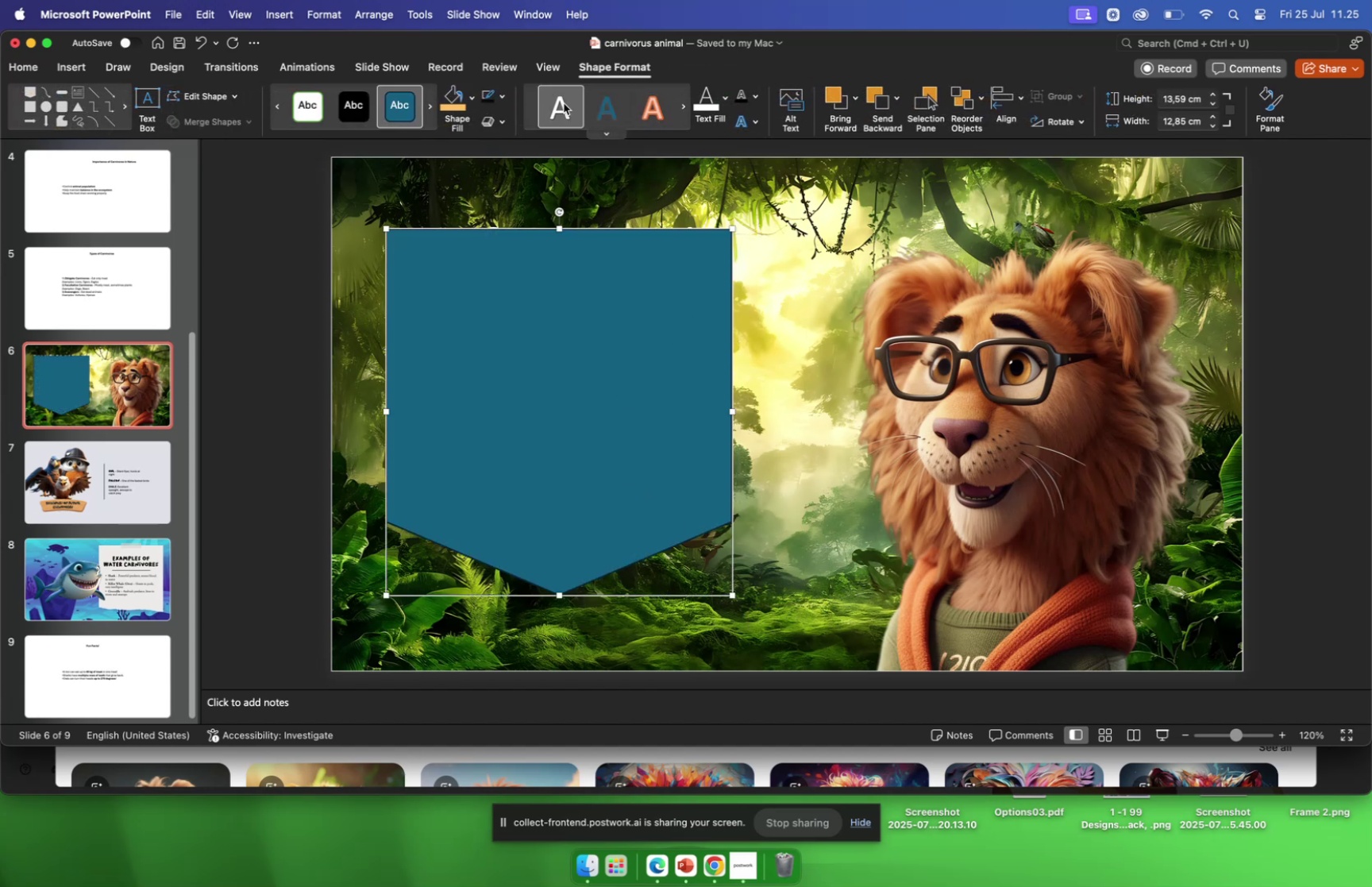 
wait(8.56)
 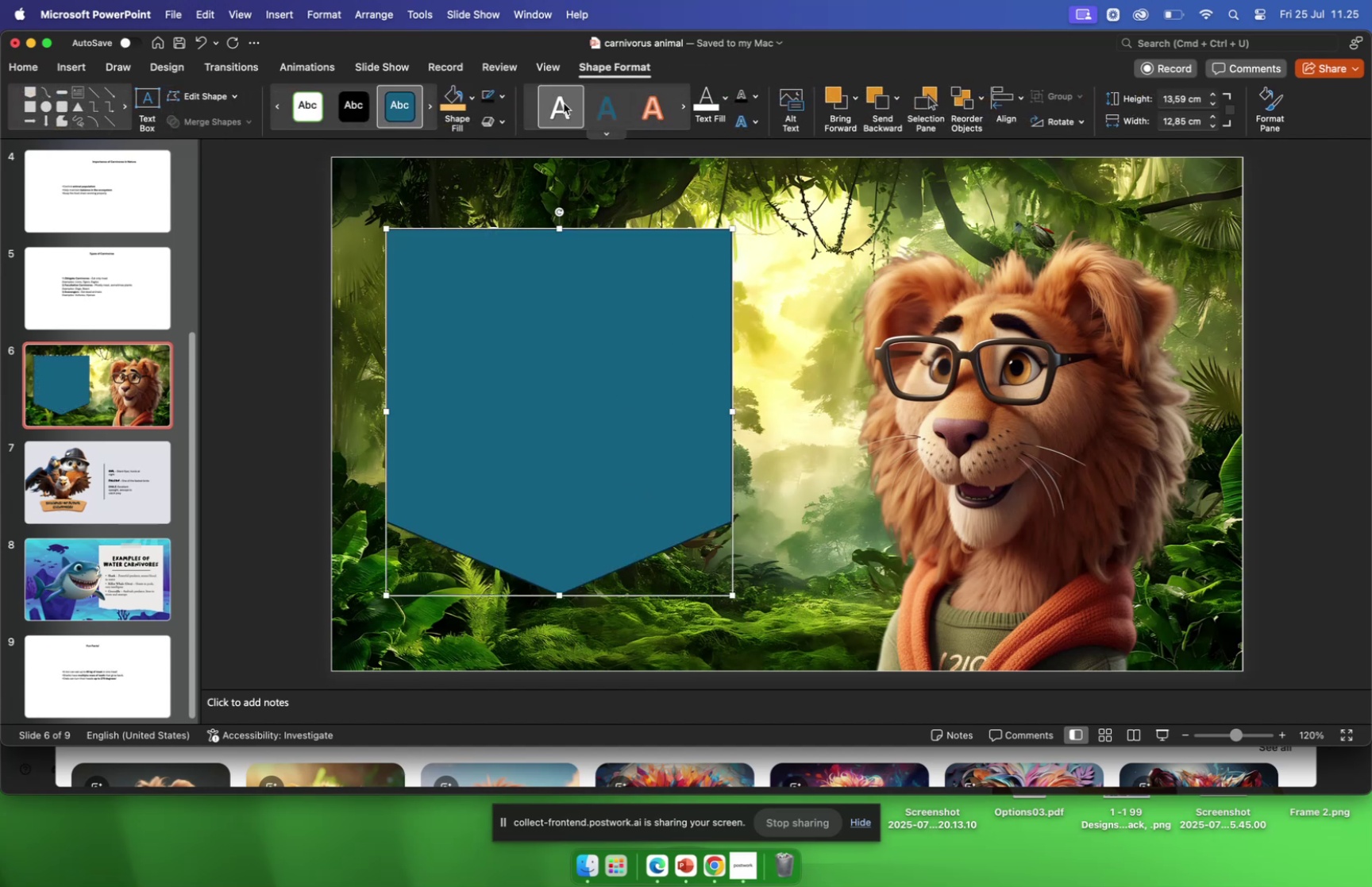 
left_click([756, 97])
 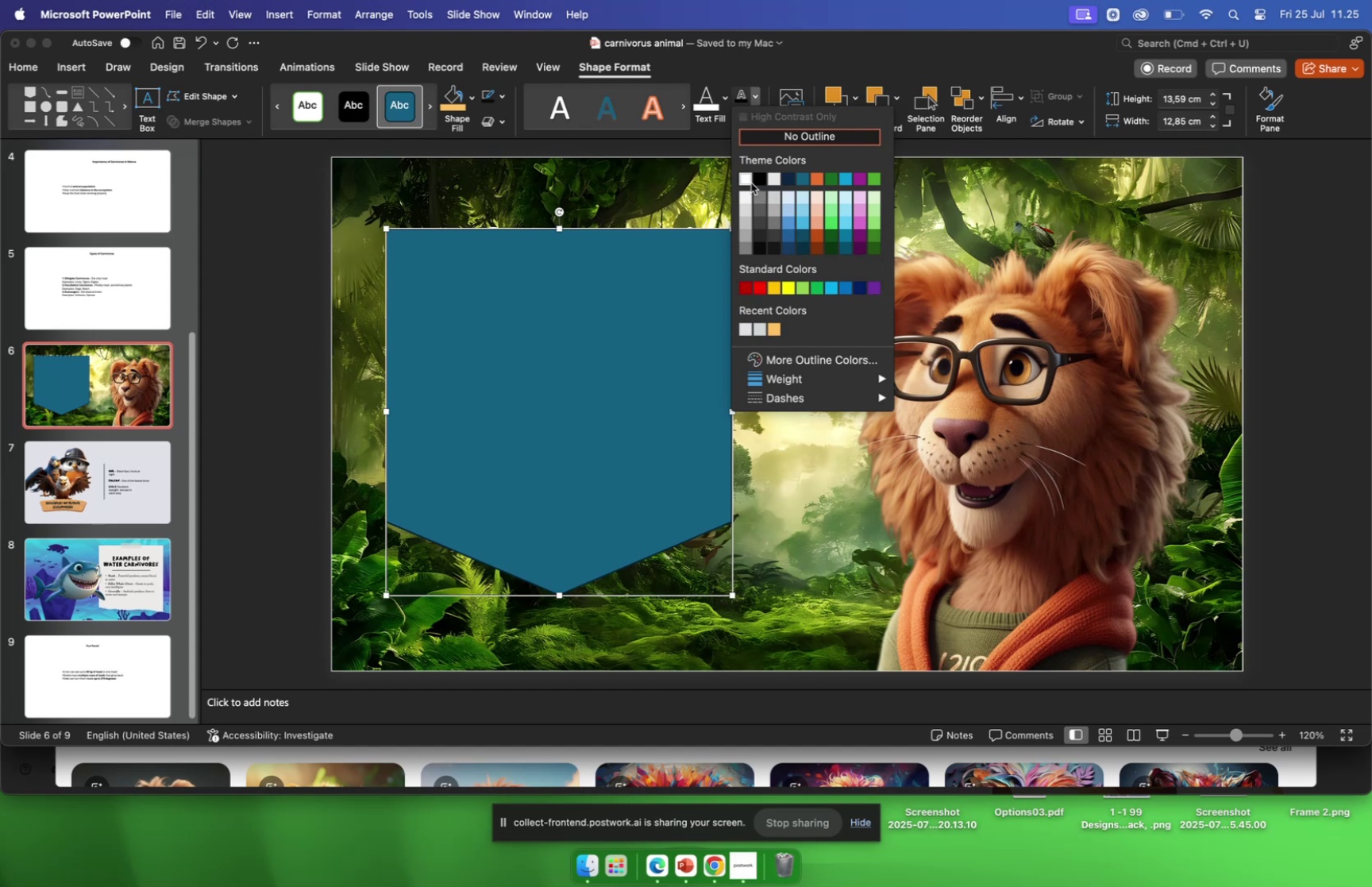 
left_click([748, 183])
 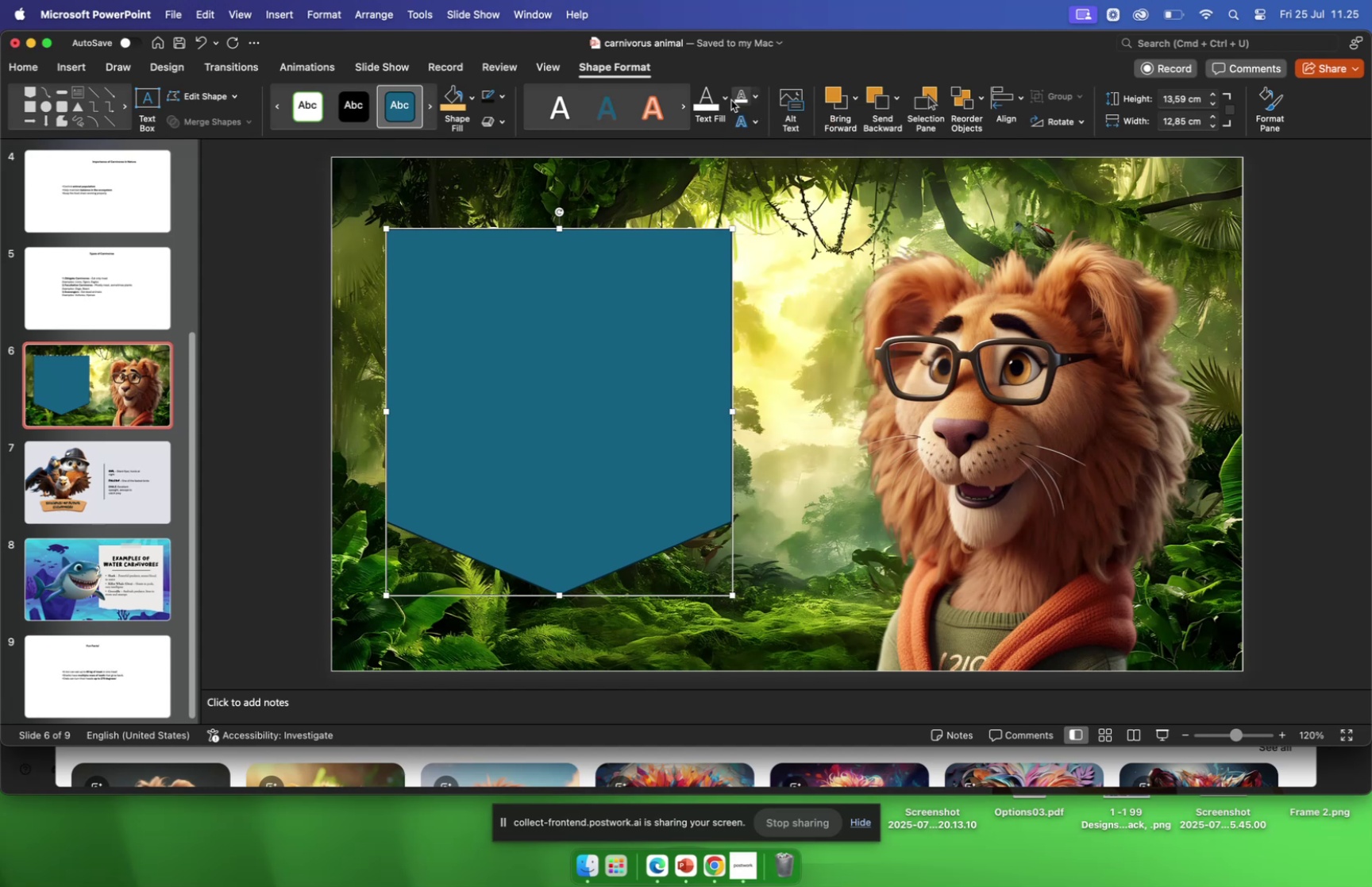 
left_click([709, 105])
 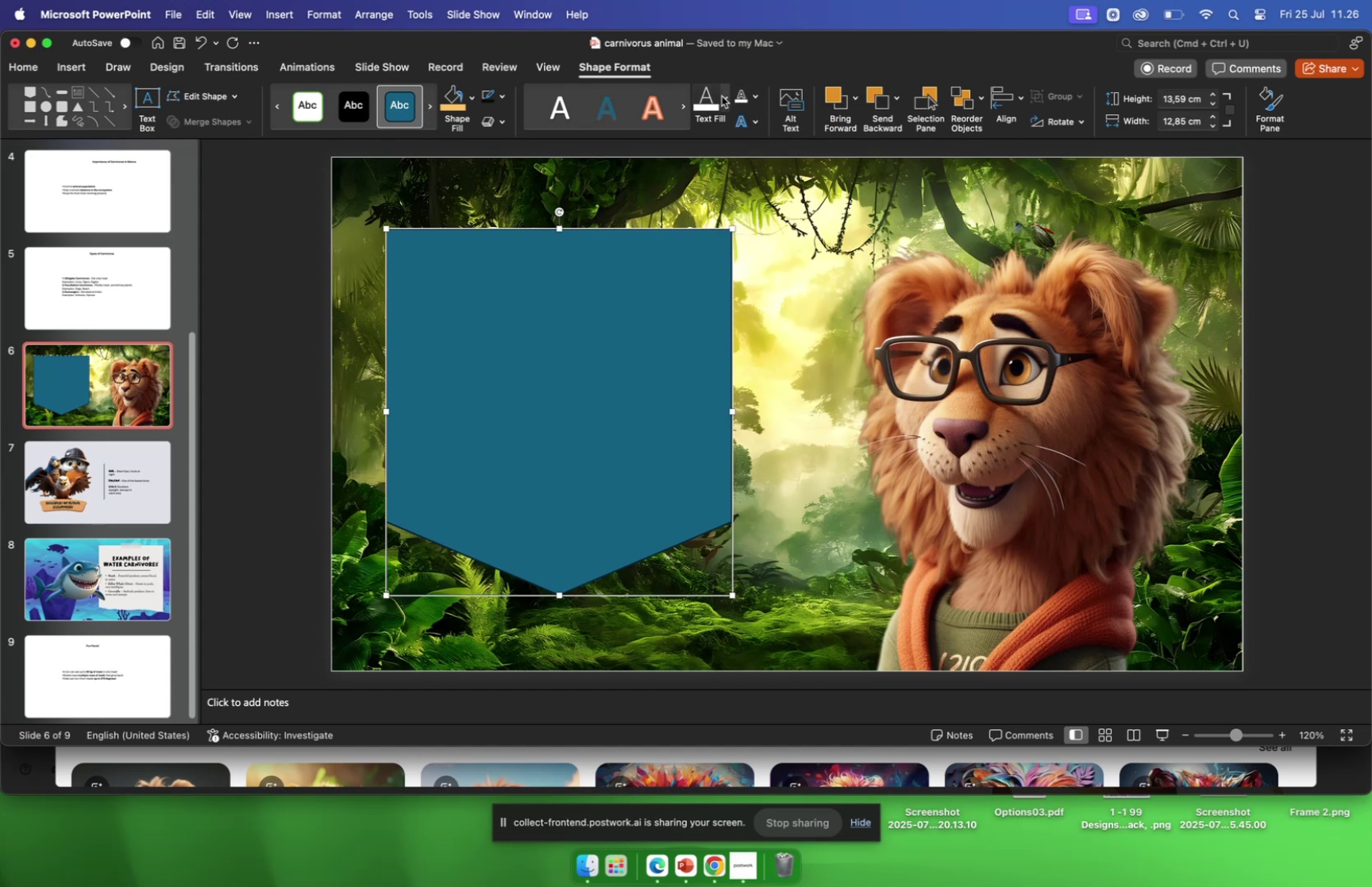 
left_click([722, 96])
 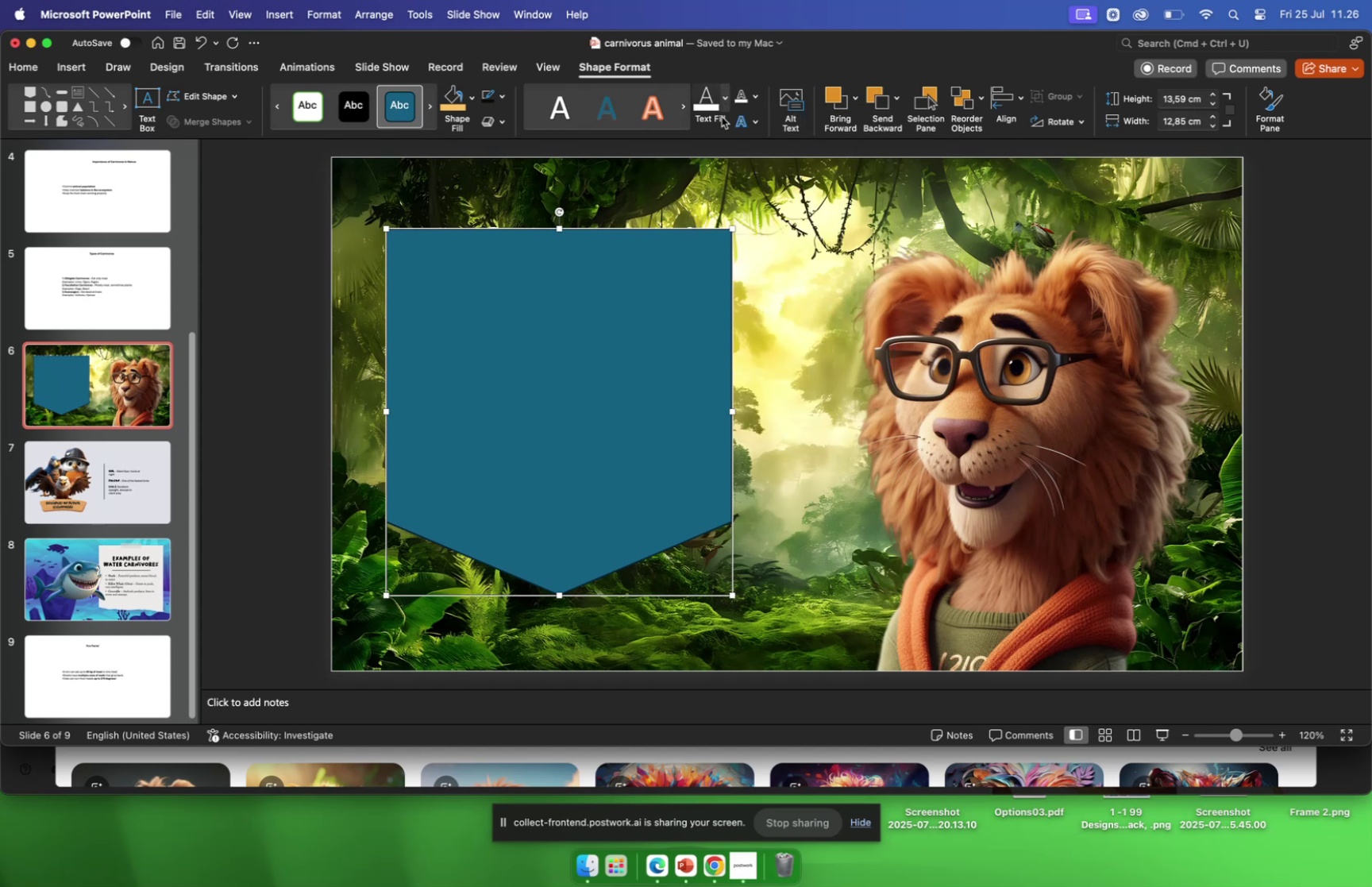 
left_click([726, 100])
 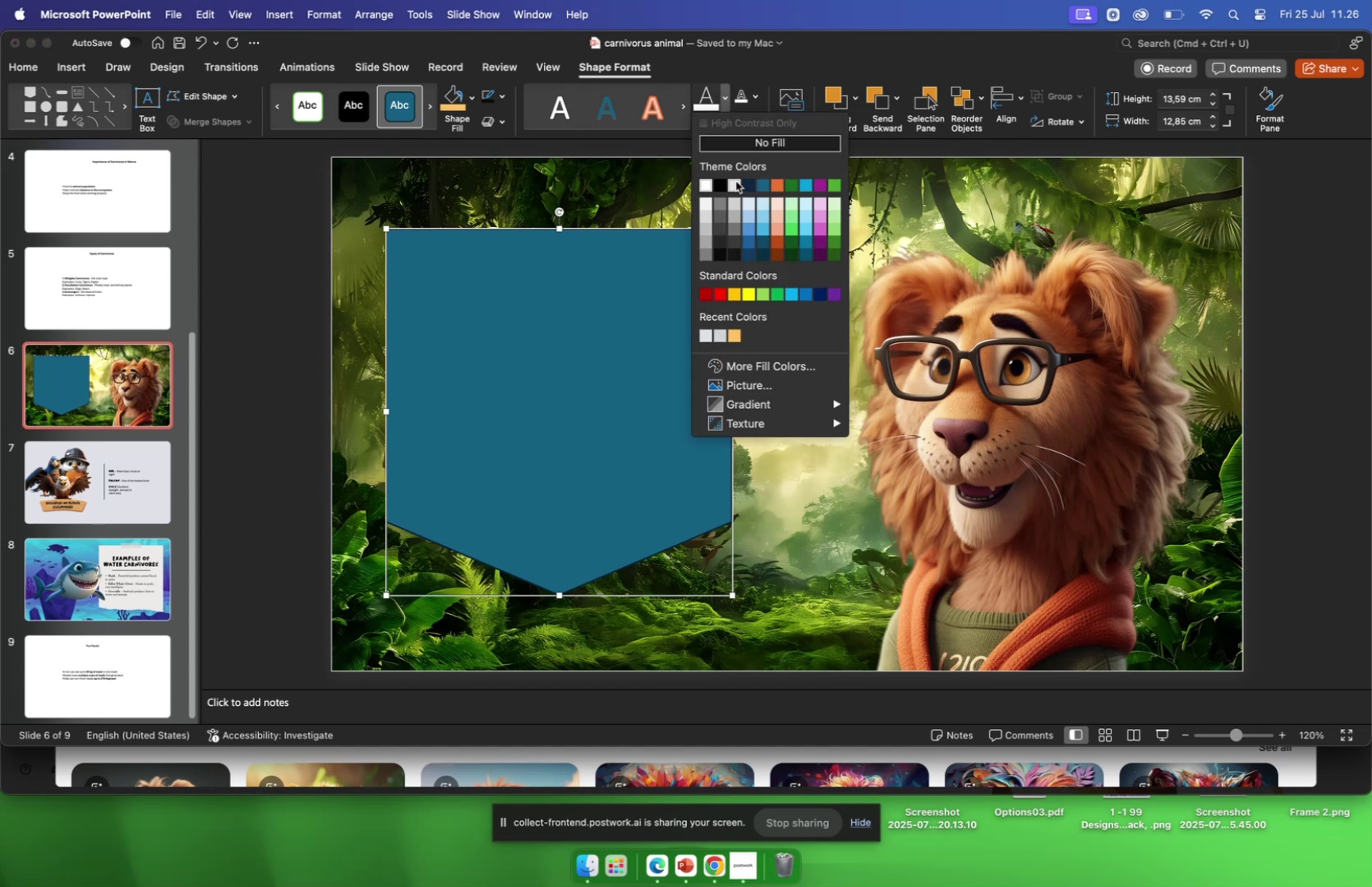 
left_click([736, 181])
 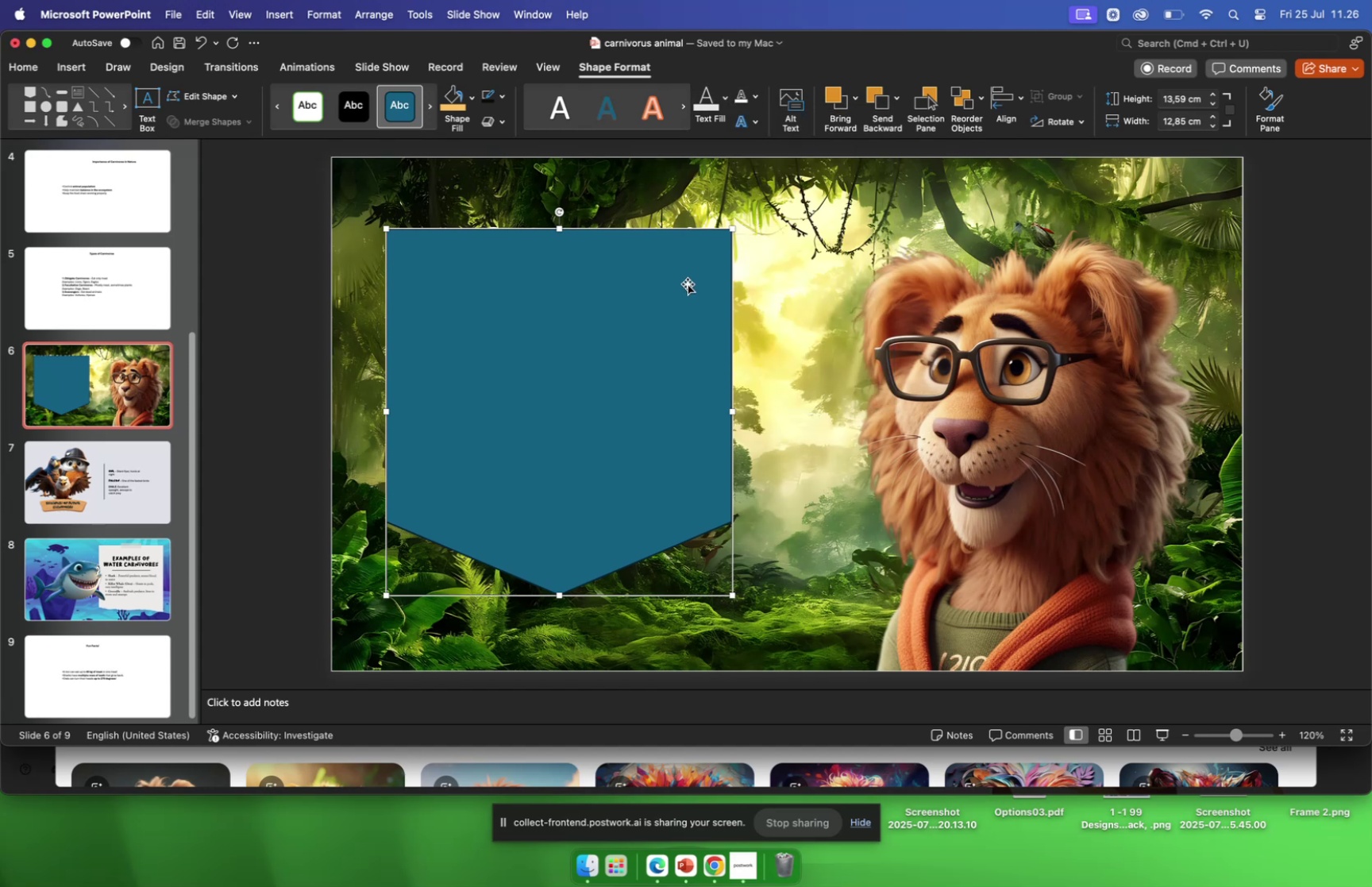 
left_click_drag(start_coordinate=[643, 293], to_coordinate=[746, 272])
 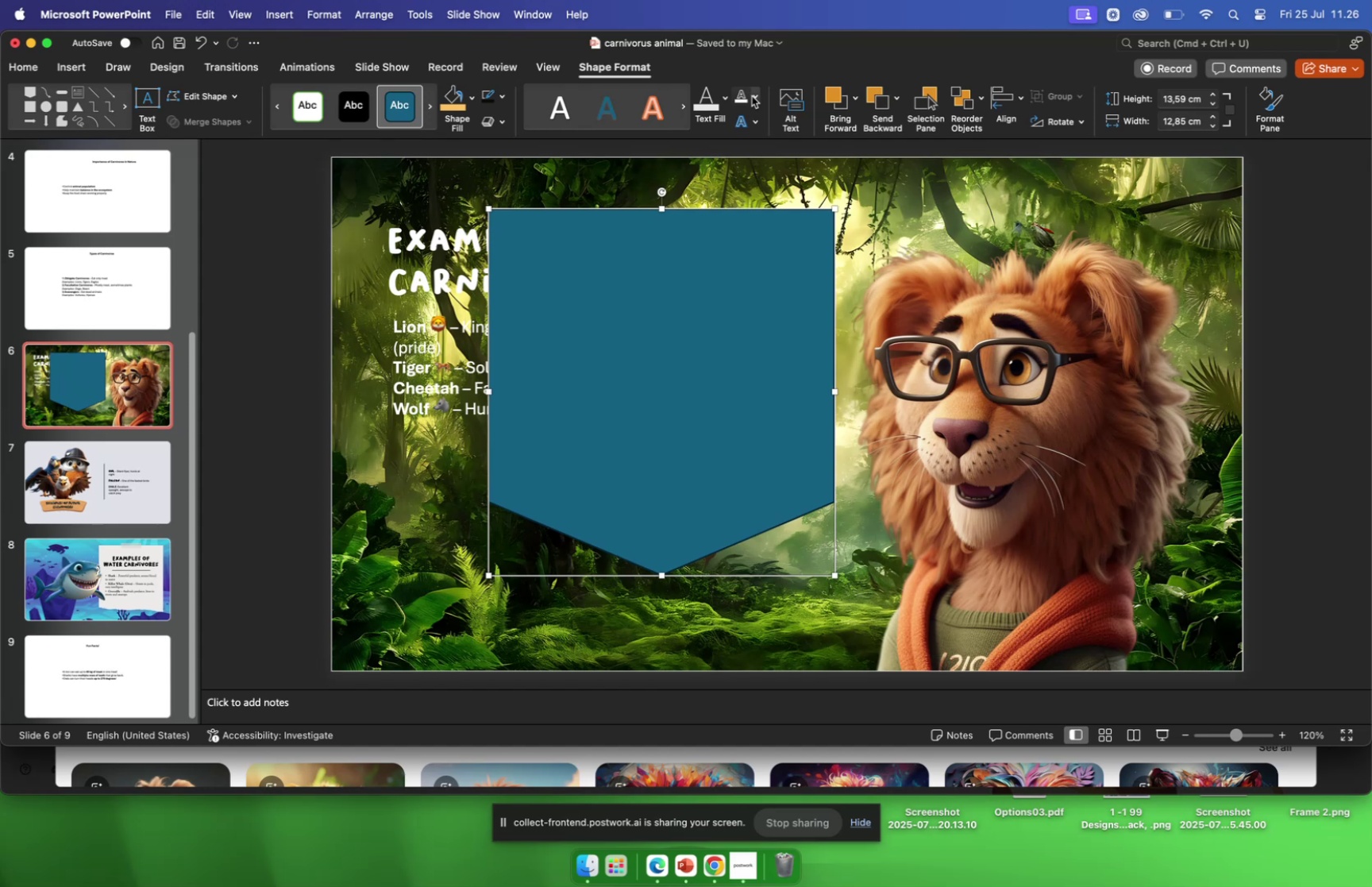 
left_click([752, 94])
 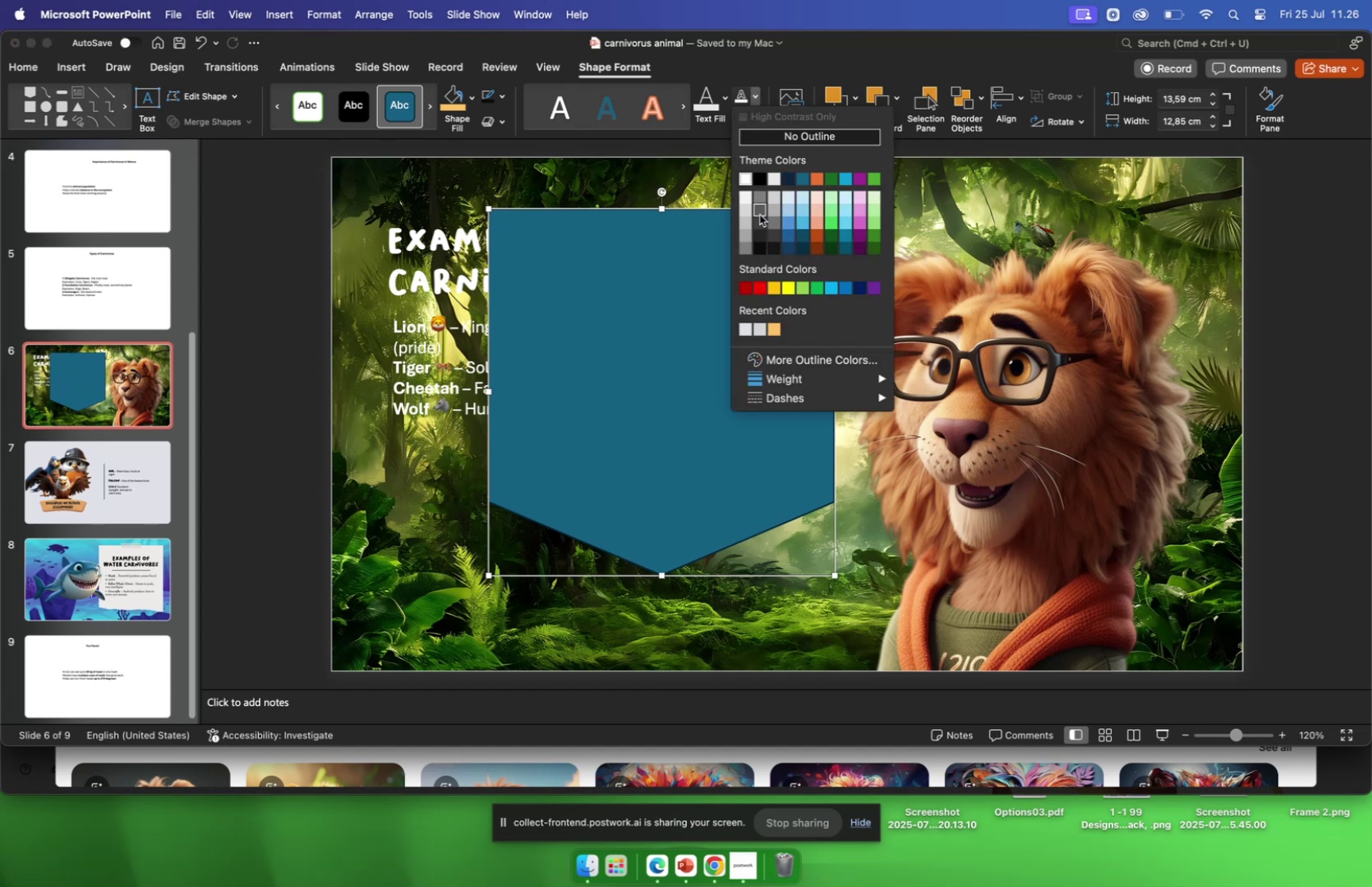 
left_click([760, 214])
 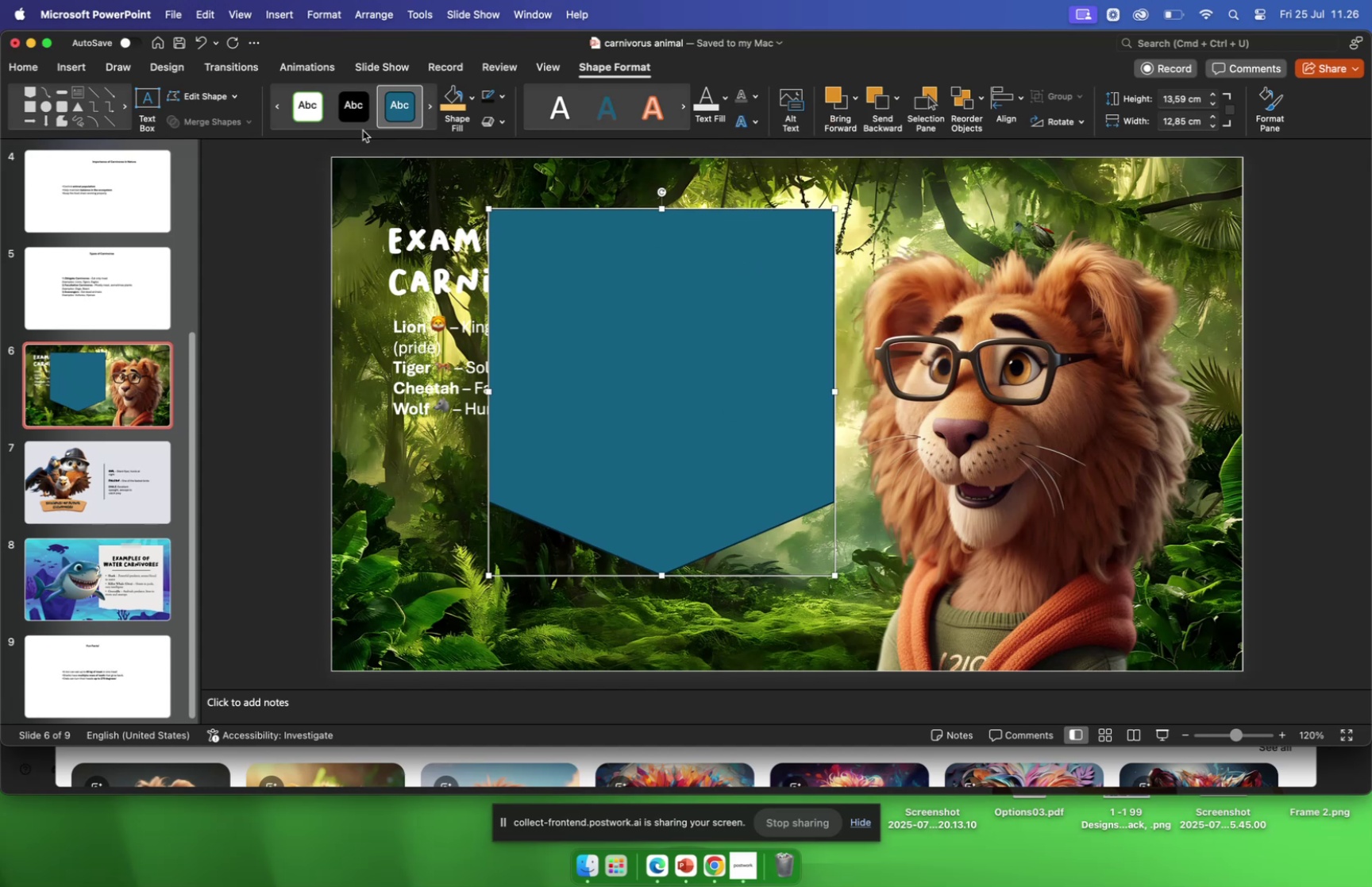 
left_click([317, 112])
 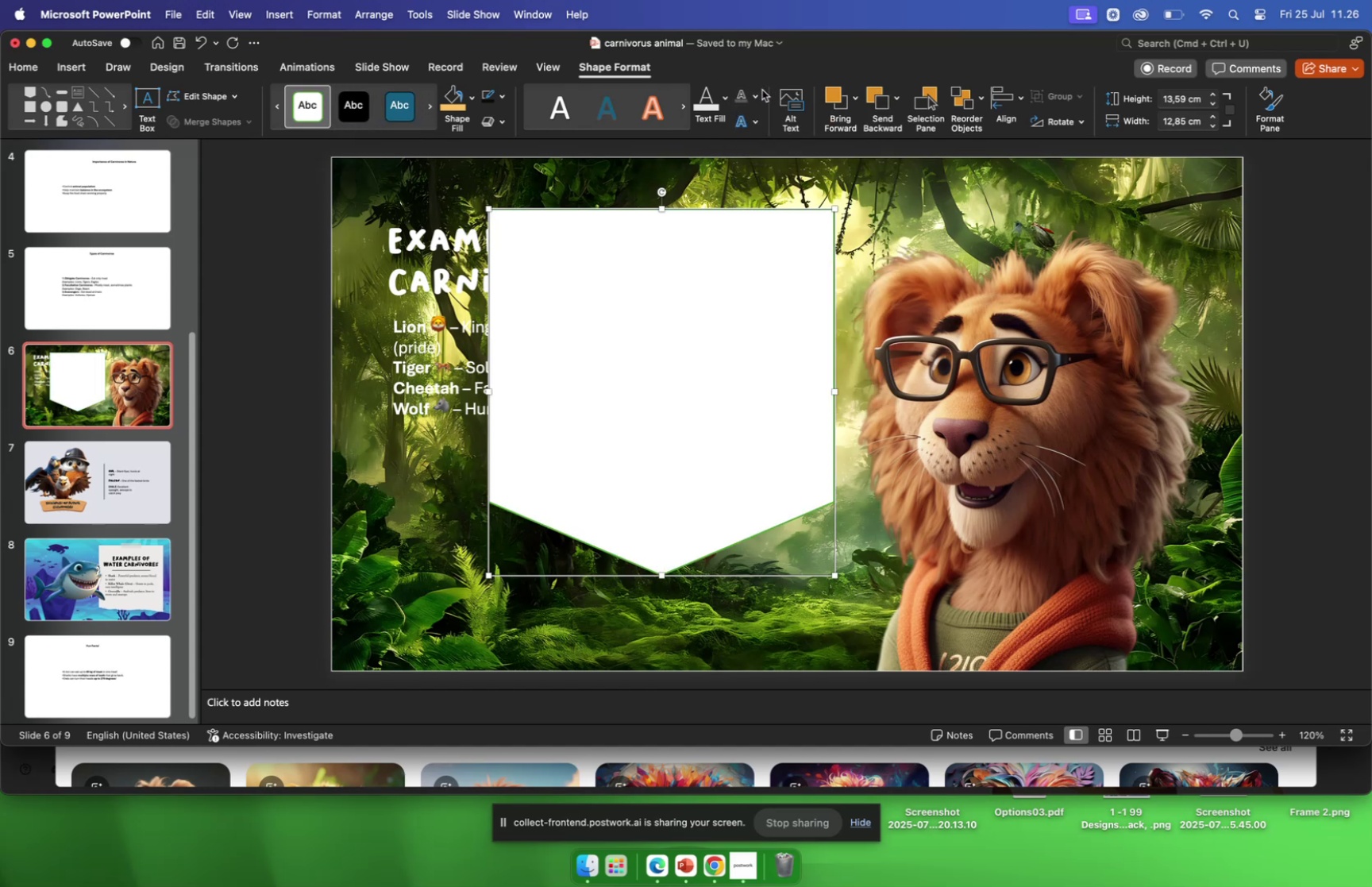 
double_click([755, 98])
 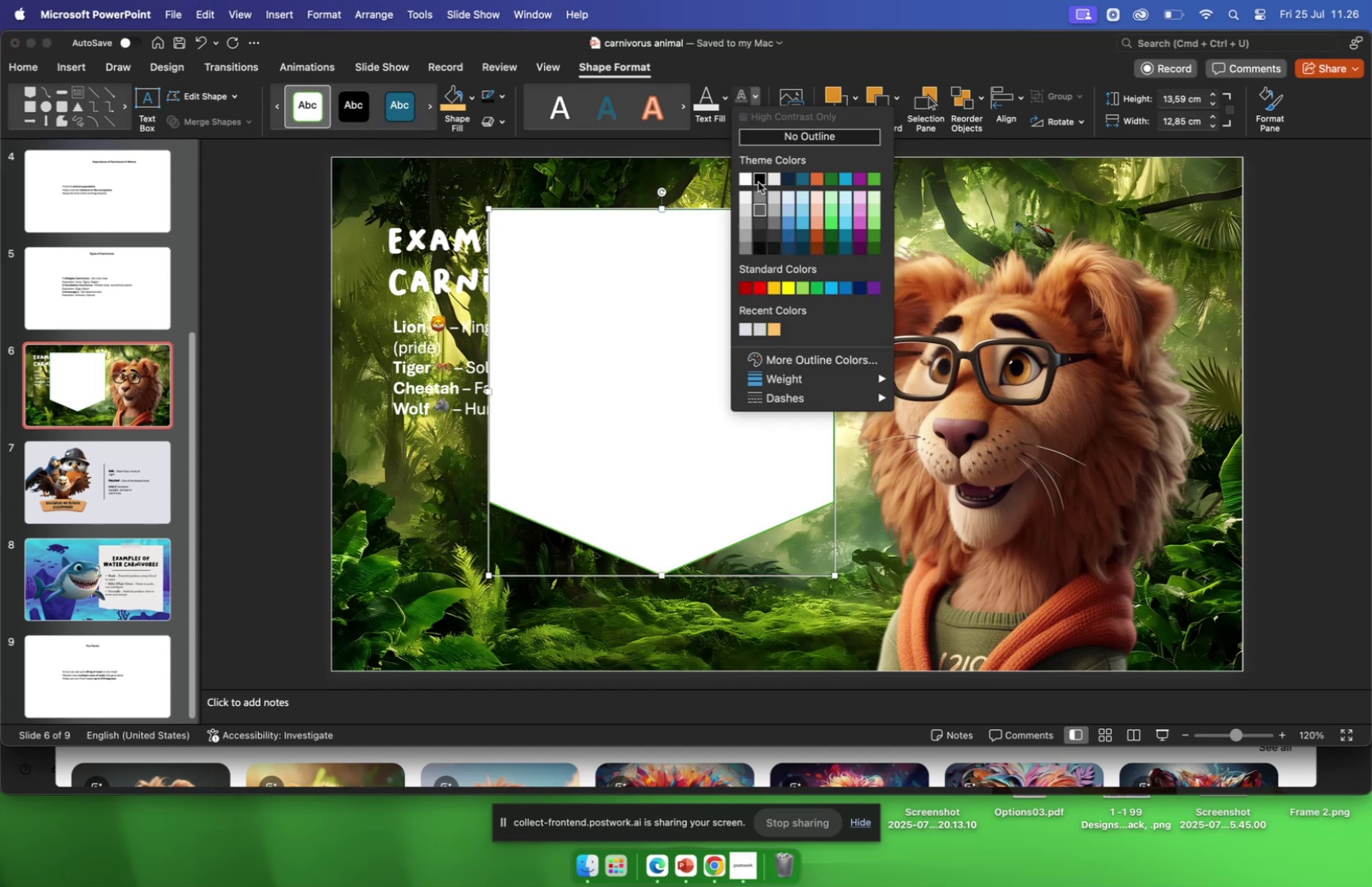 
left_click([757, 181])
 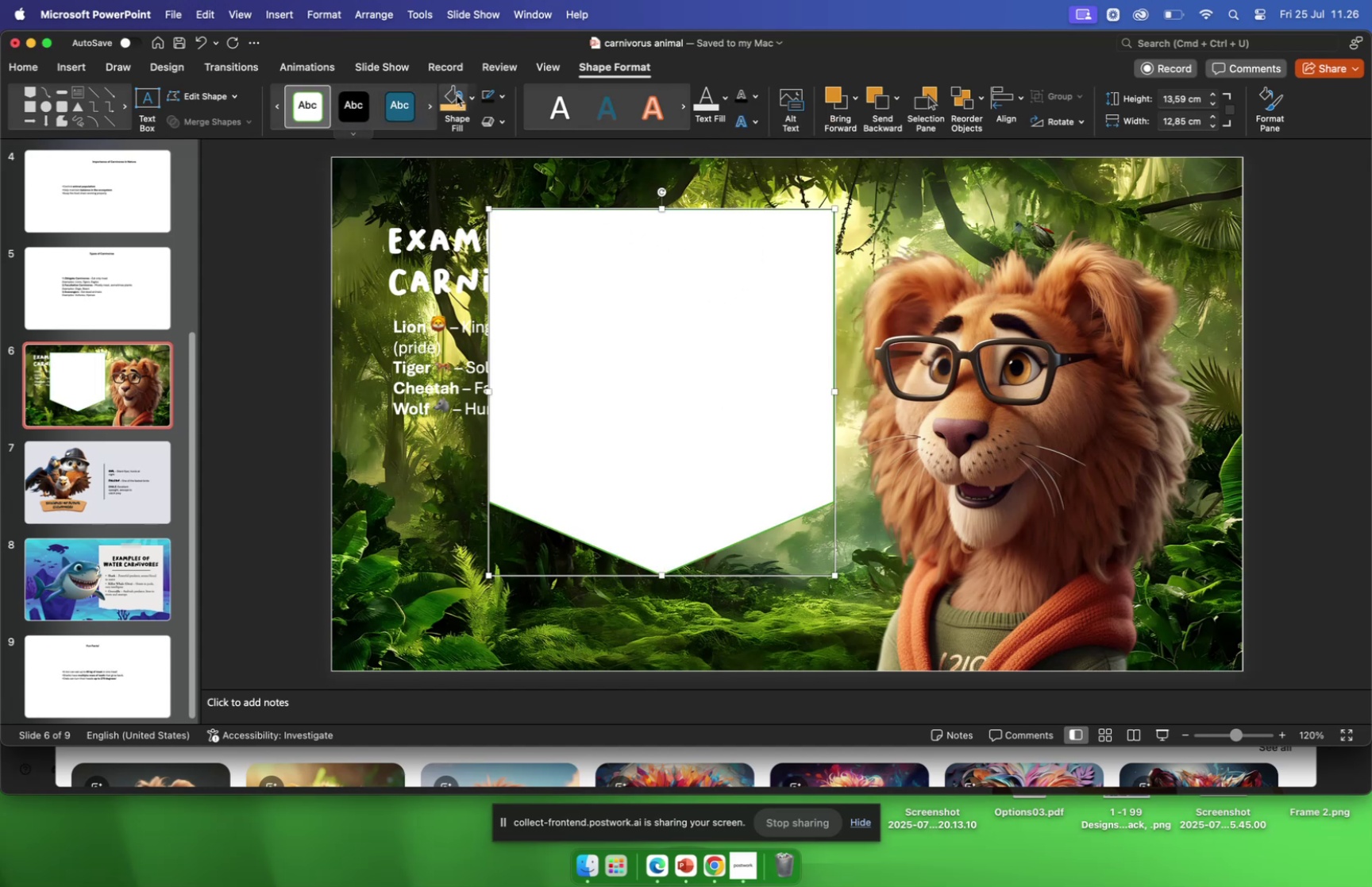 
left_click([502, 95])
 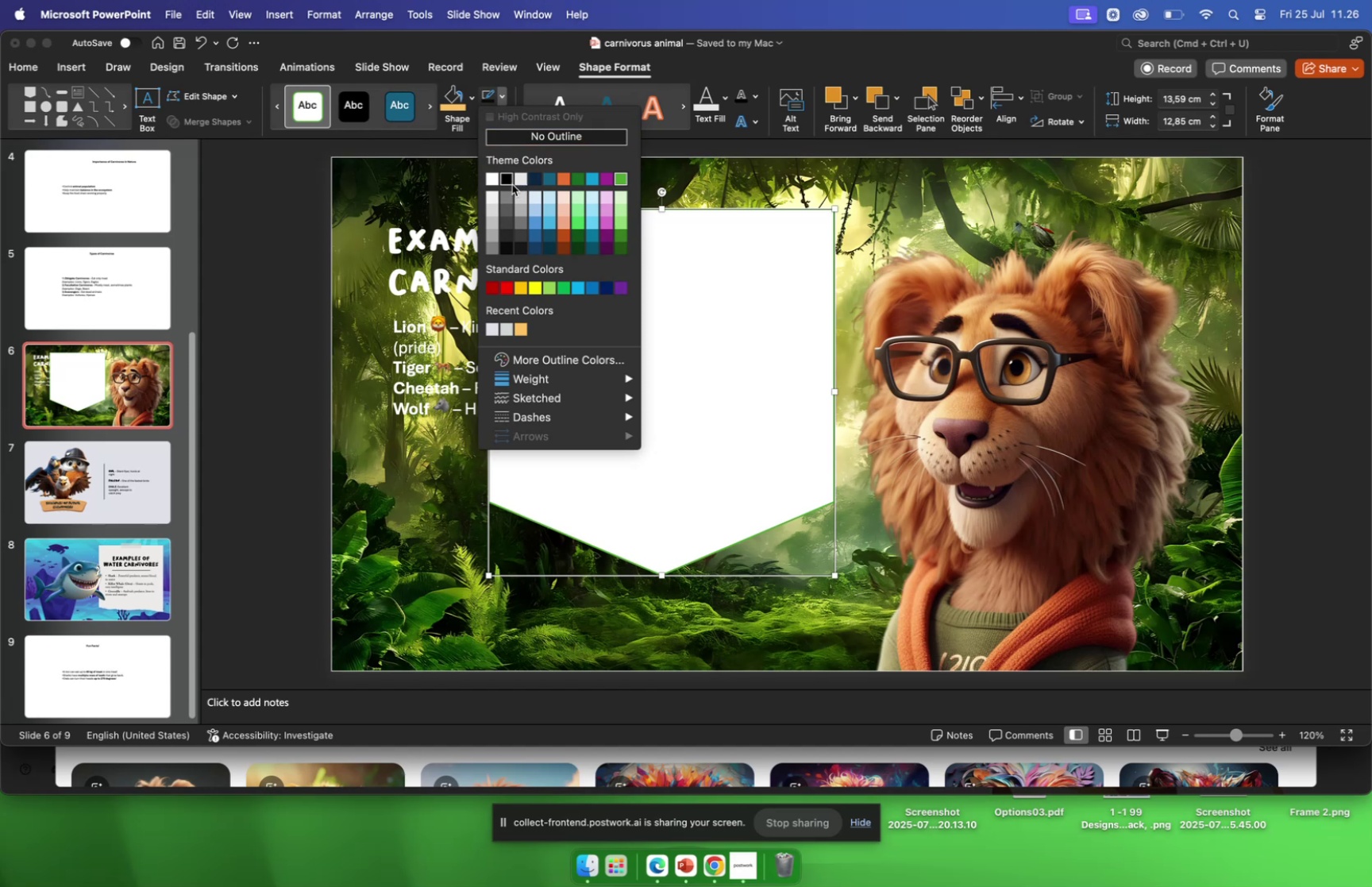 
left_click([499, 181])
 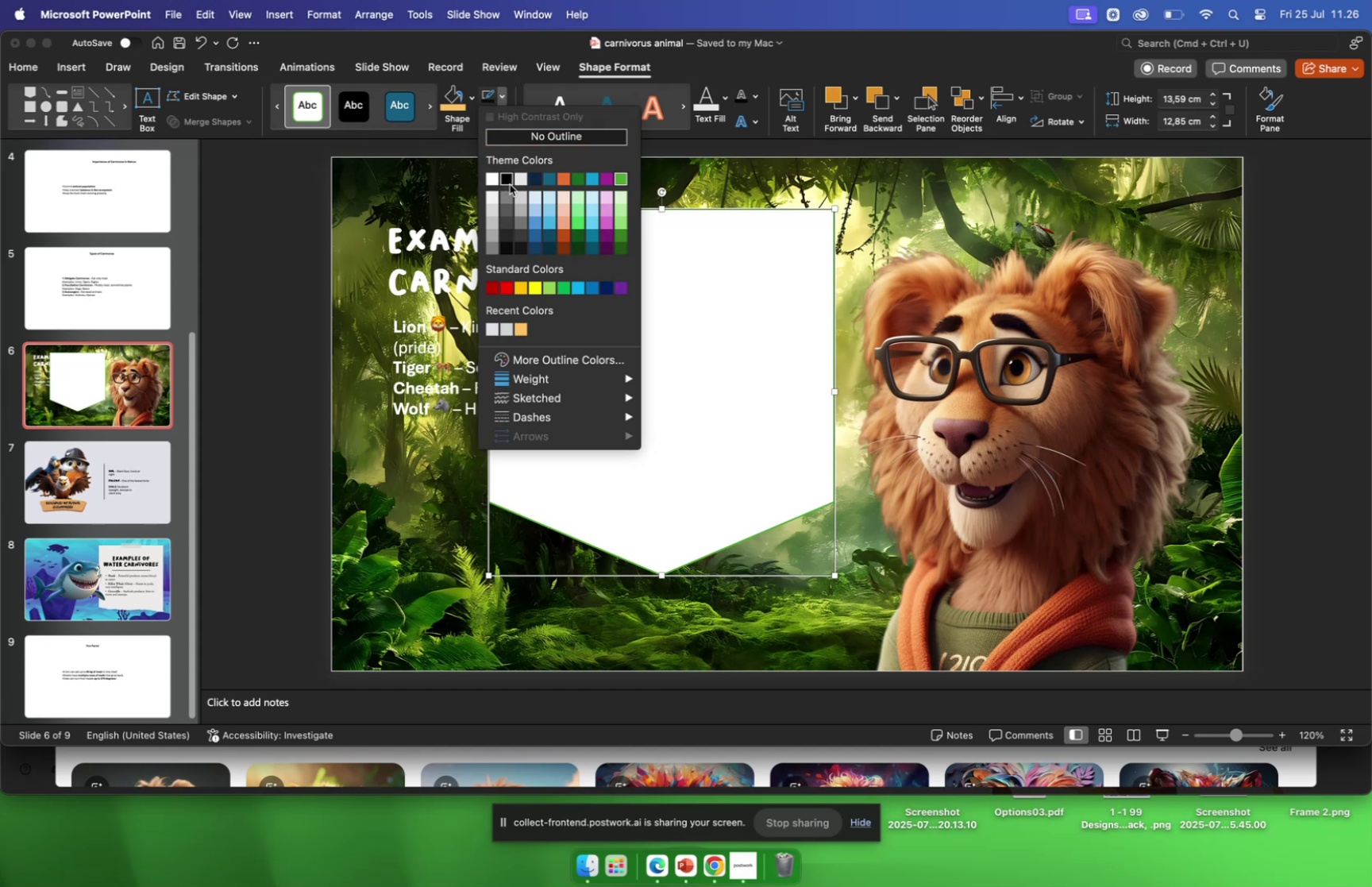 
left_click([510, 182])
 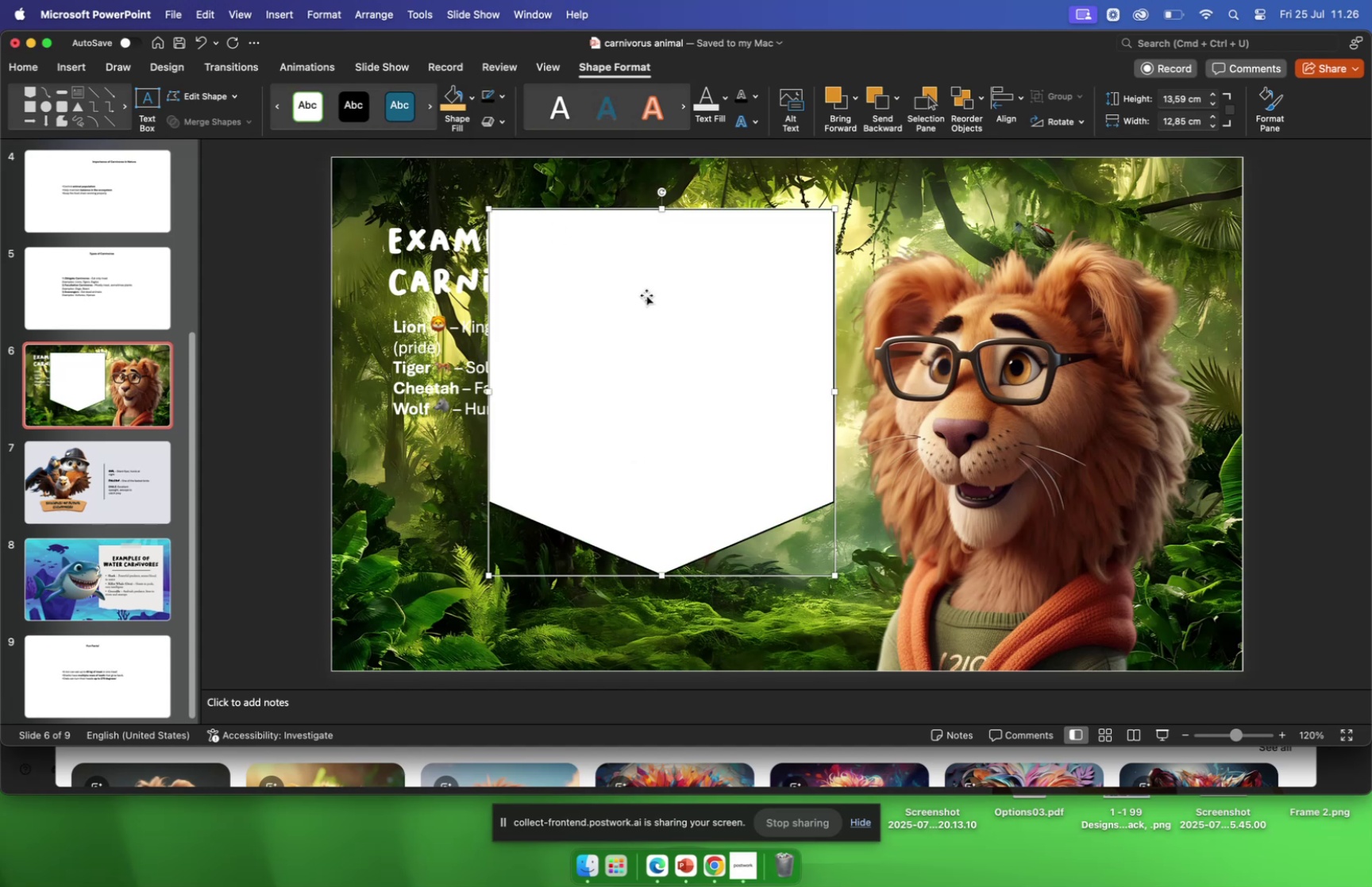 
left_click_drag(start_coordinate=[646, 298], to_coordinate=[555, 368])
 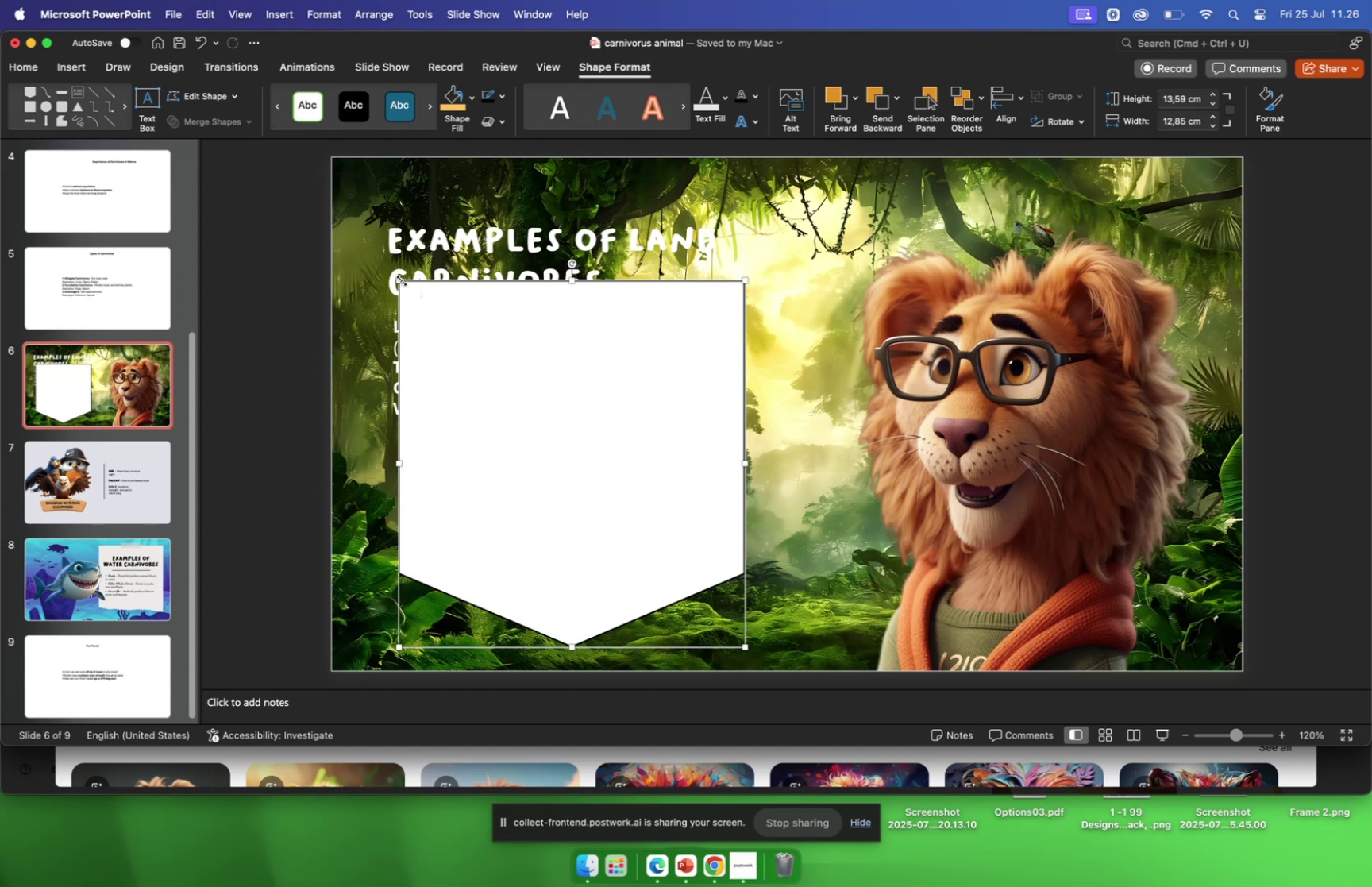 
wait(5.84)
 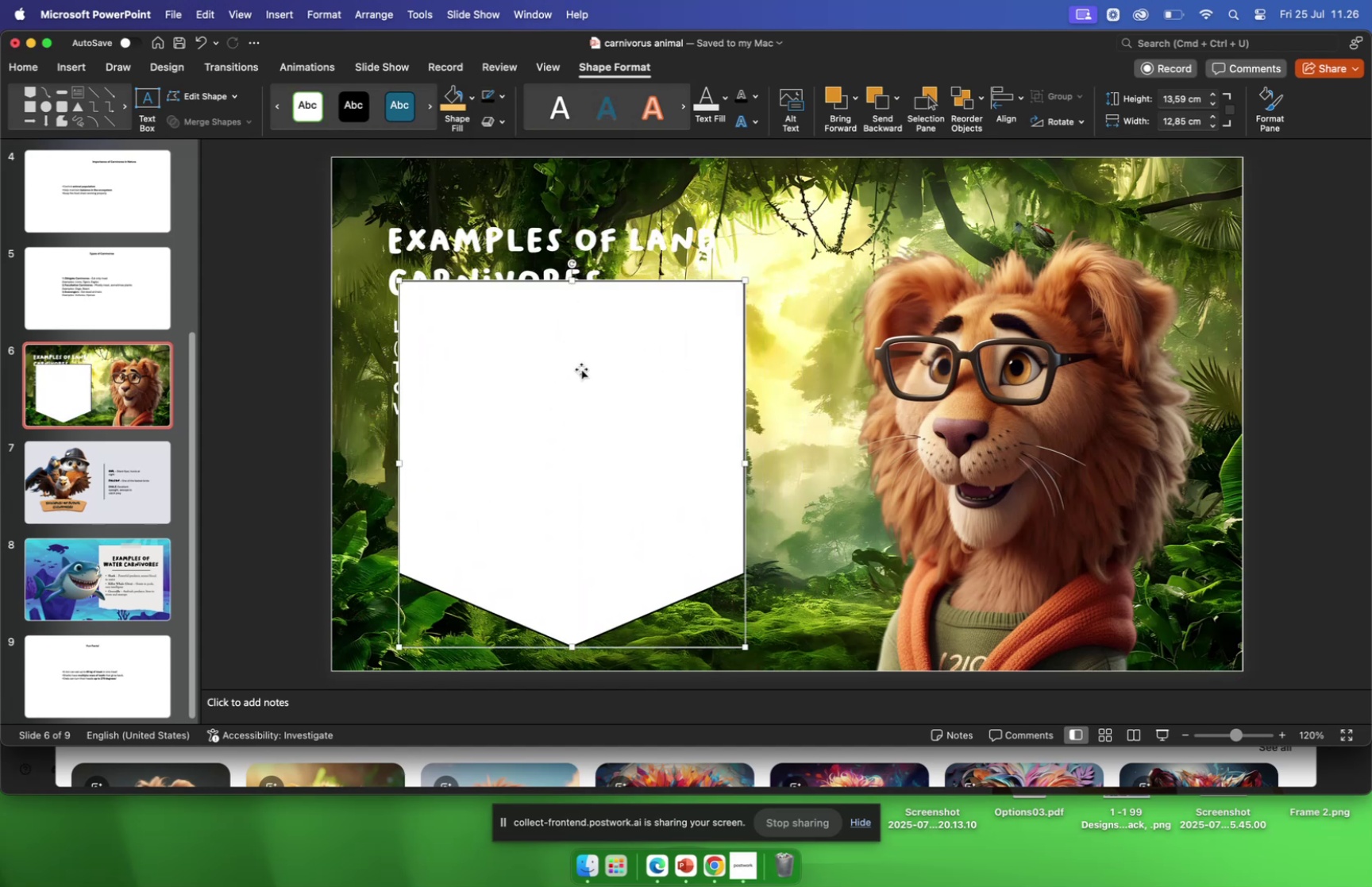 
left_click([114, 580])
 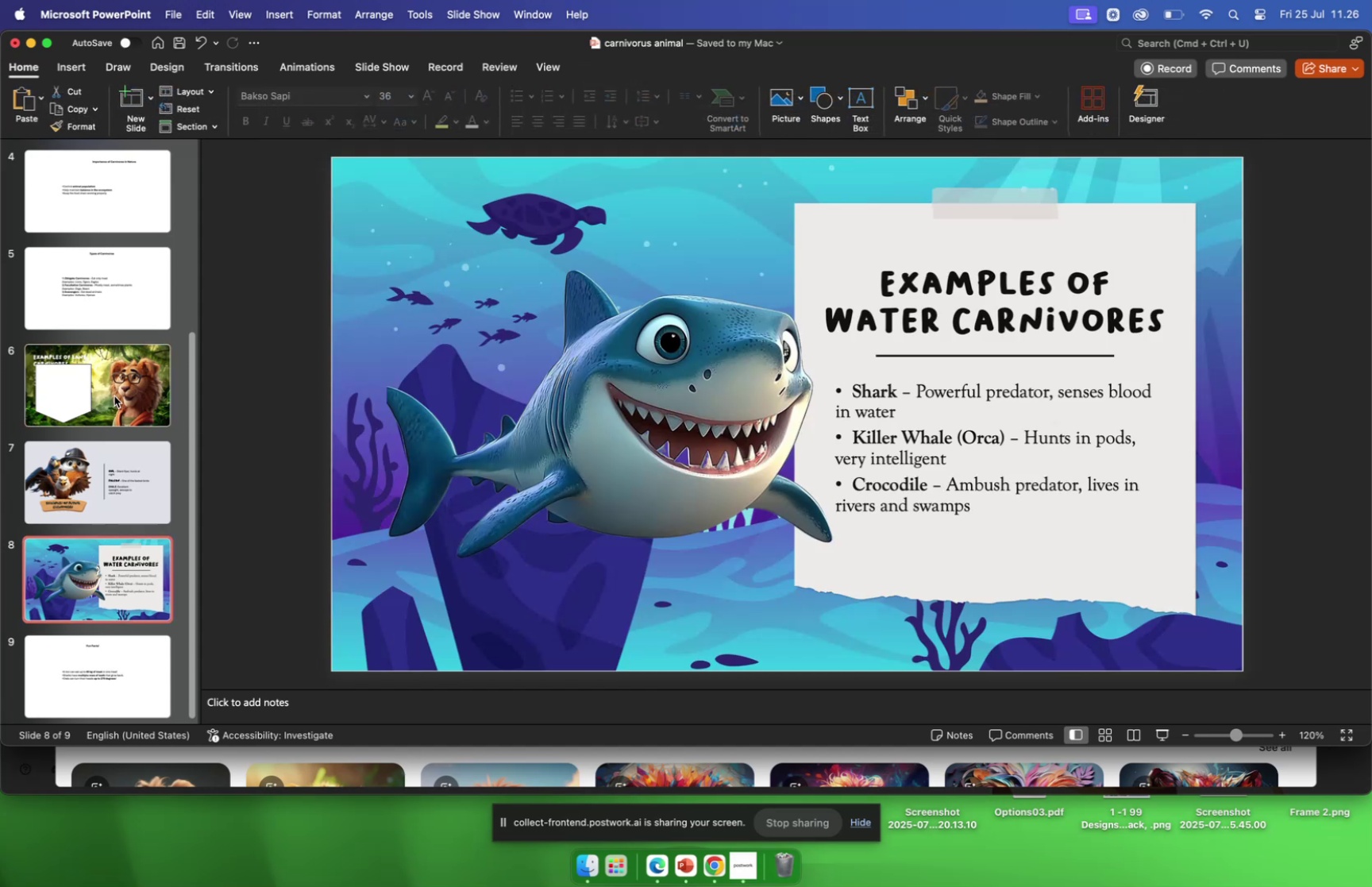 
left_click([115, 392])
 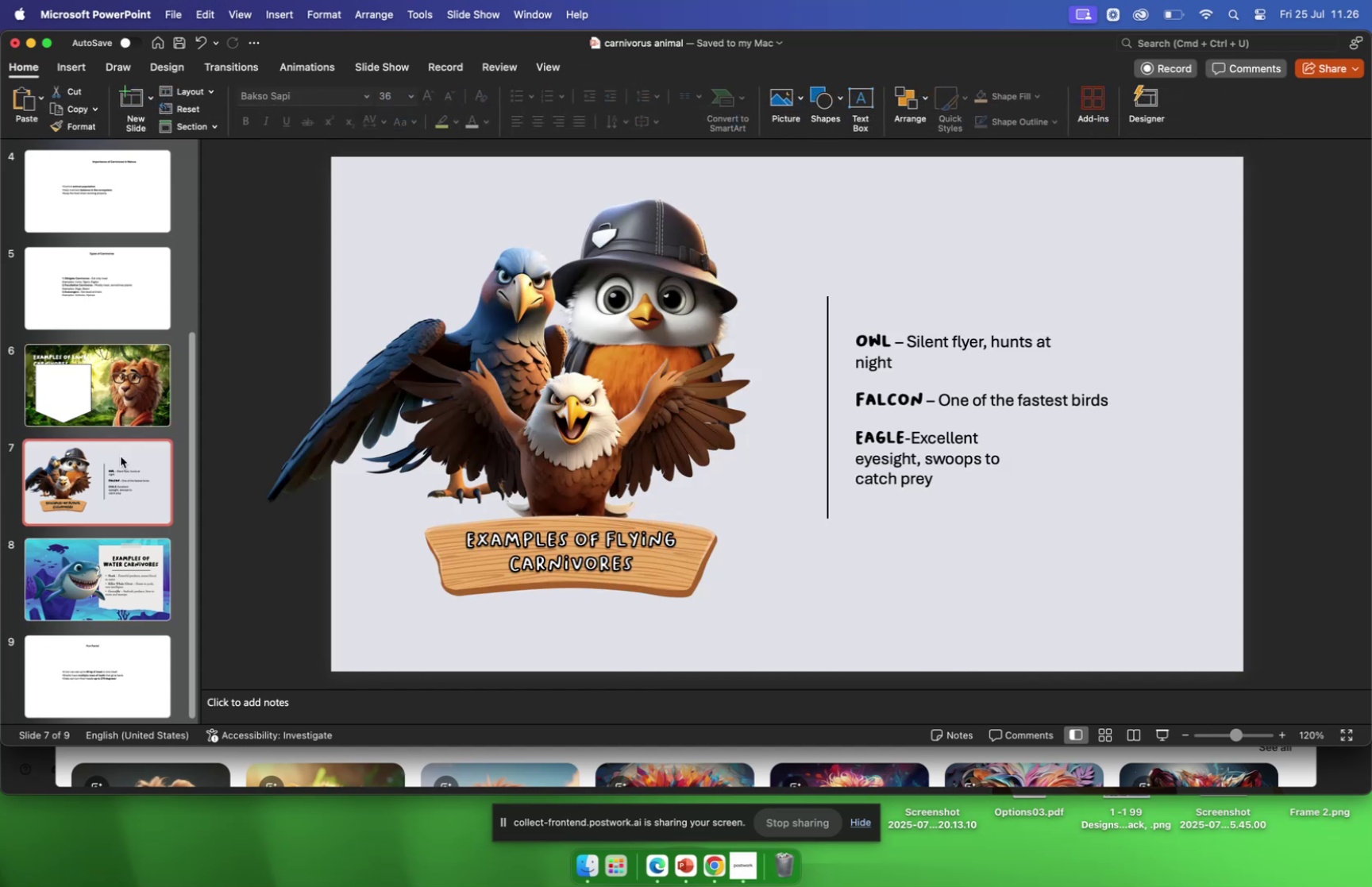 
left_click([114, 372])
 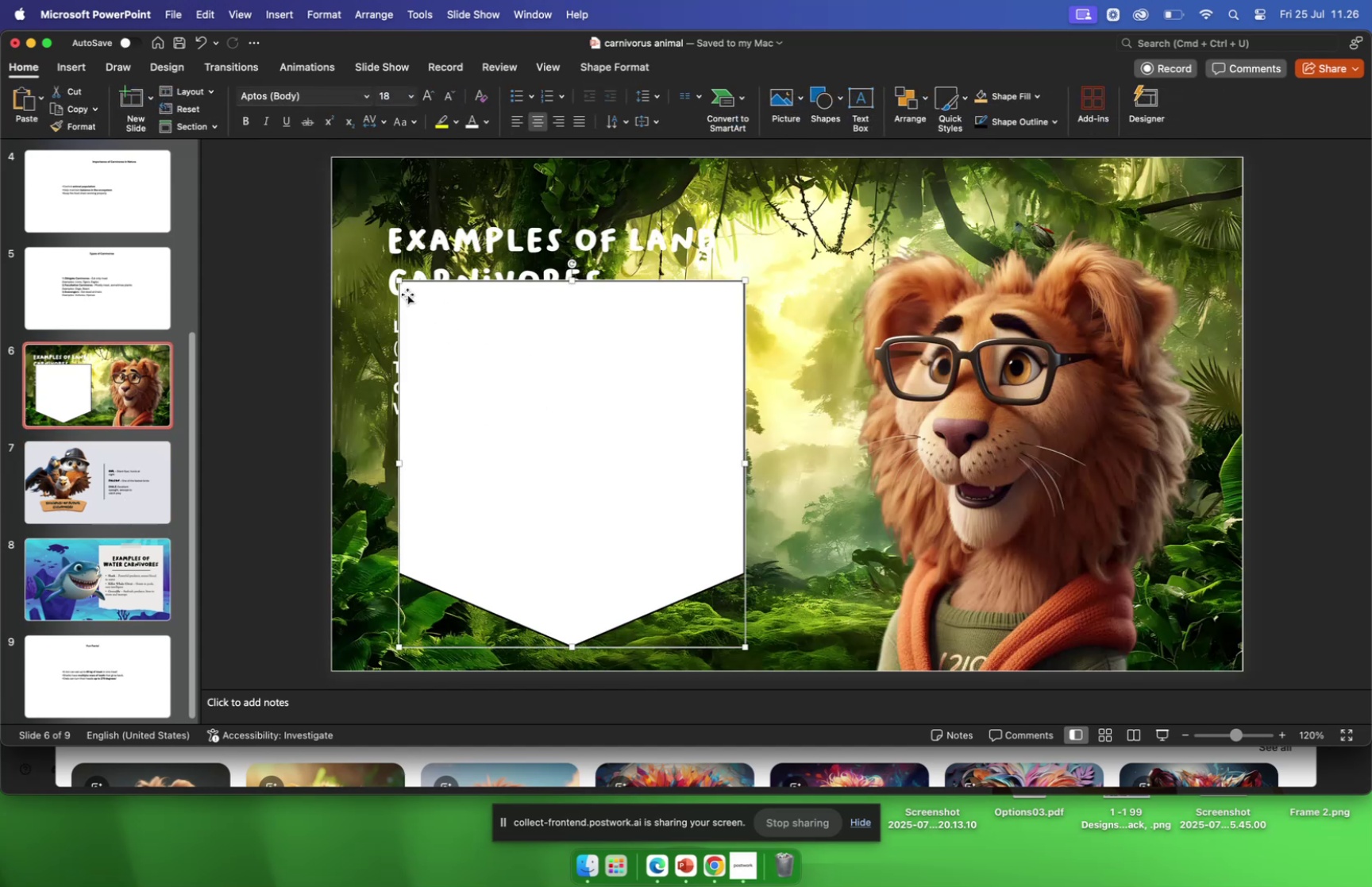 
left_click_drag(start_coordinate=[399, 280], to_coordinate=[417, 288])
 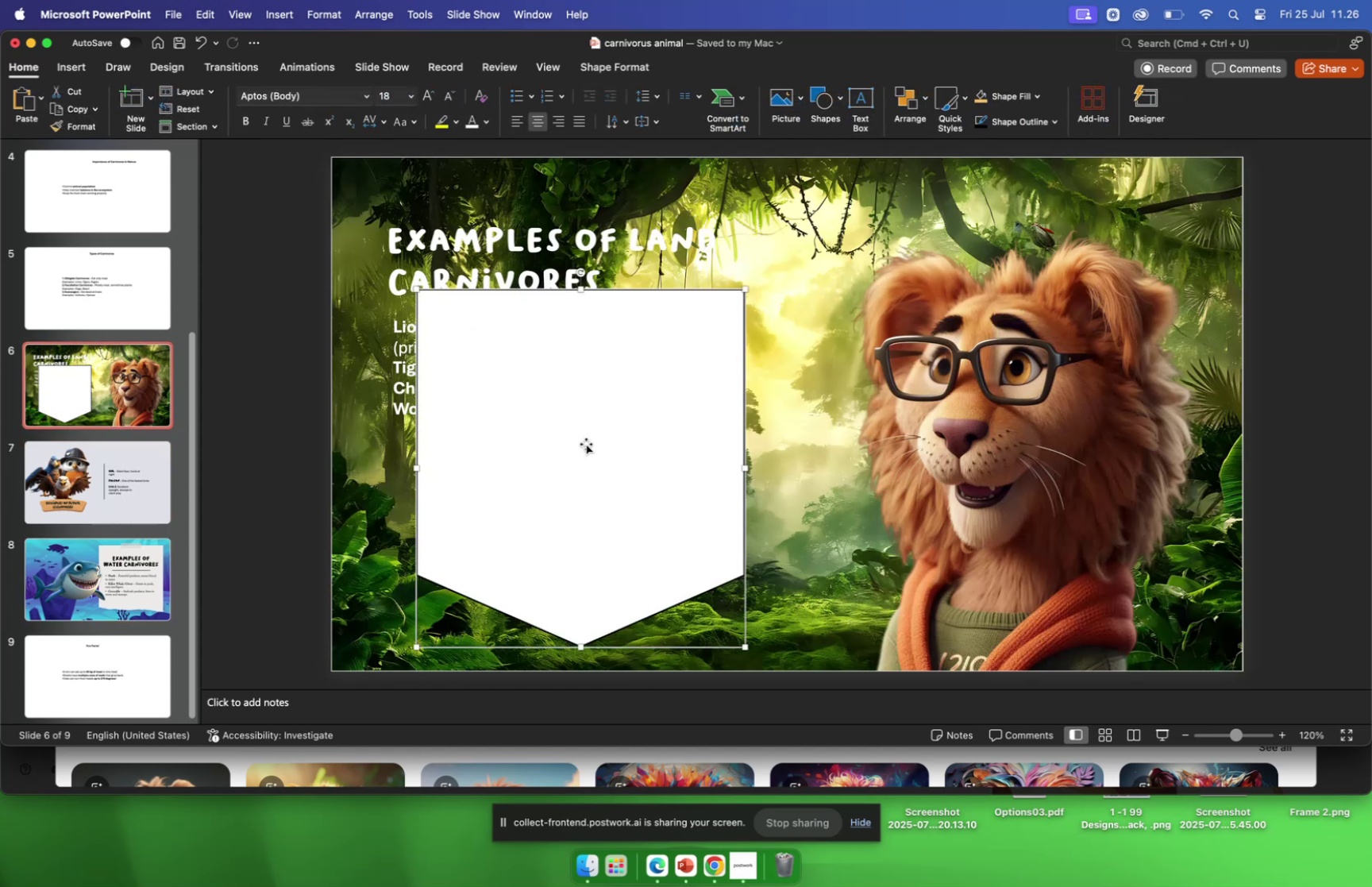 
left_click_drag(start_coordinate=[586, 442], to_coordinate=[580, 426])
 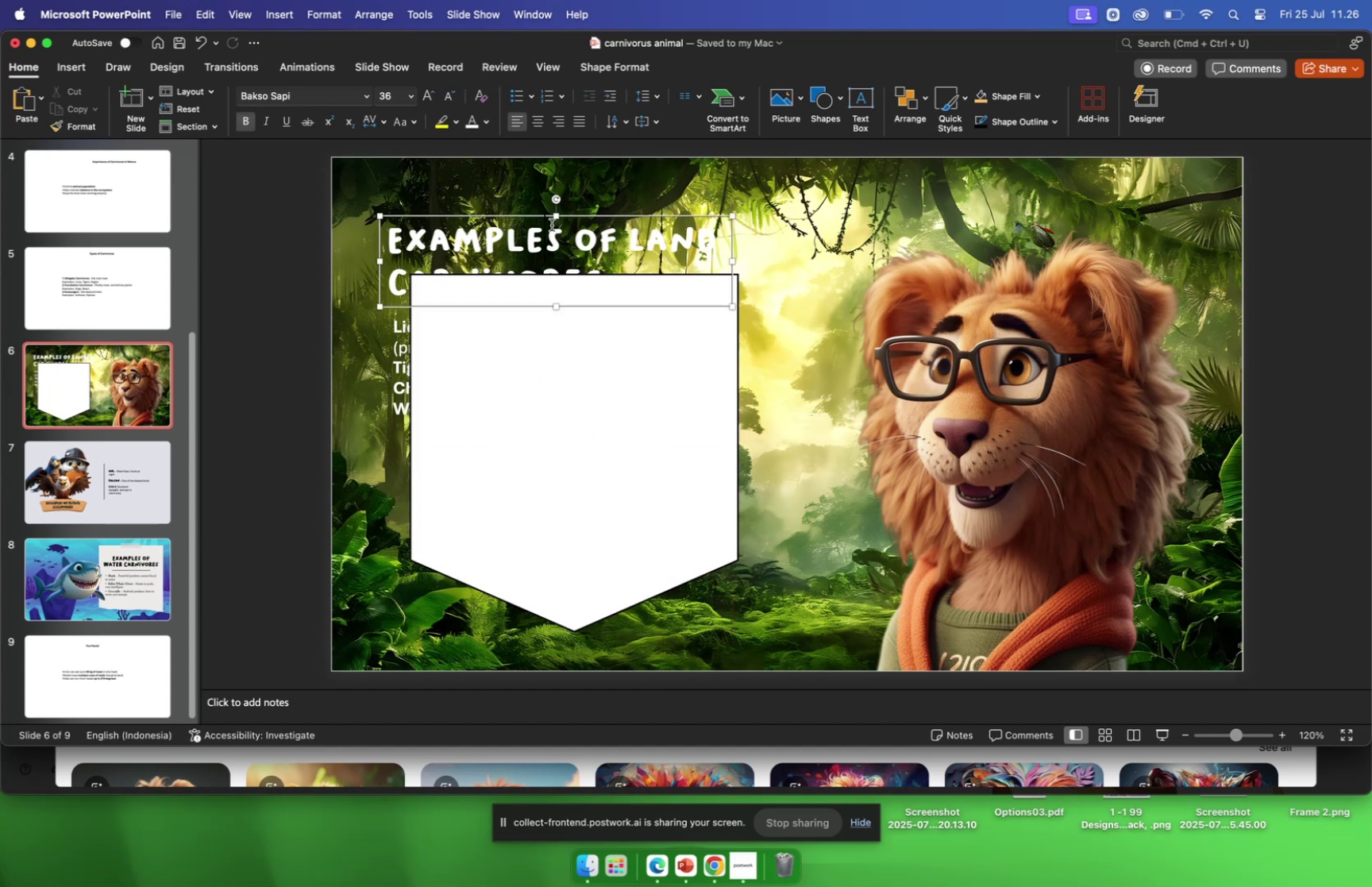 
left_click_drag(start_coordinate=[534, 215], to_coordinate=[594, 226])
 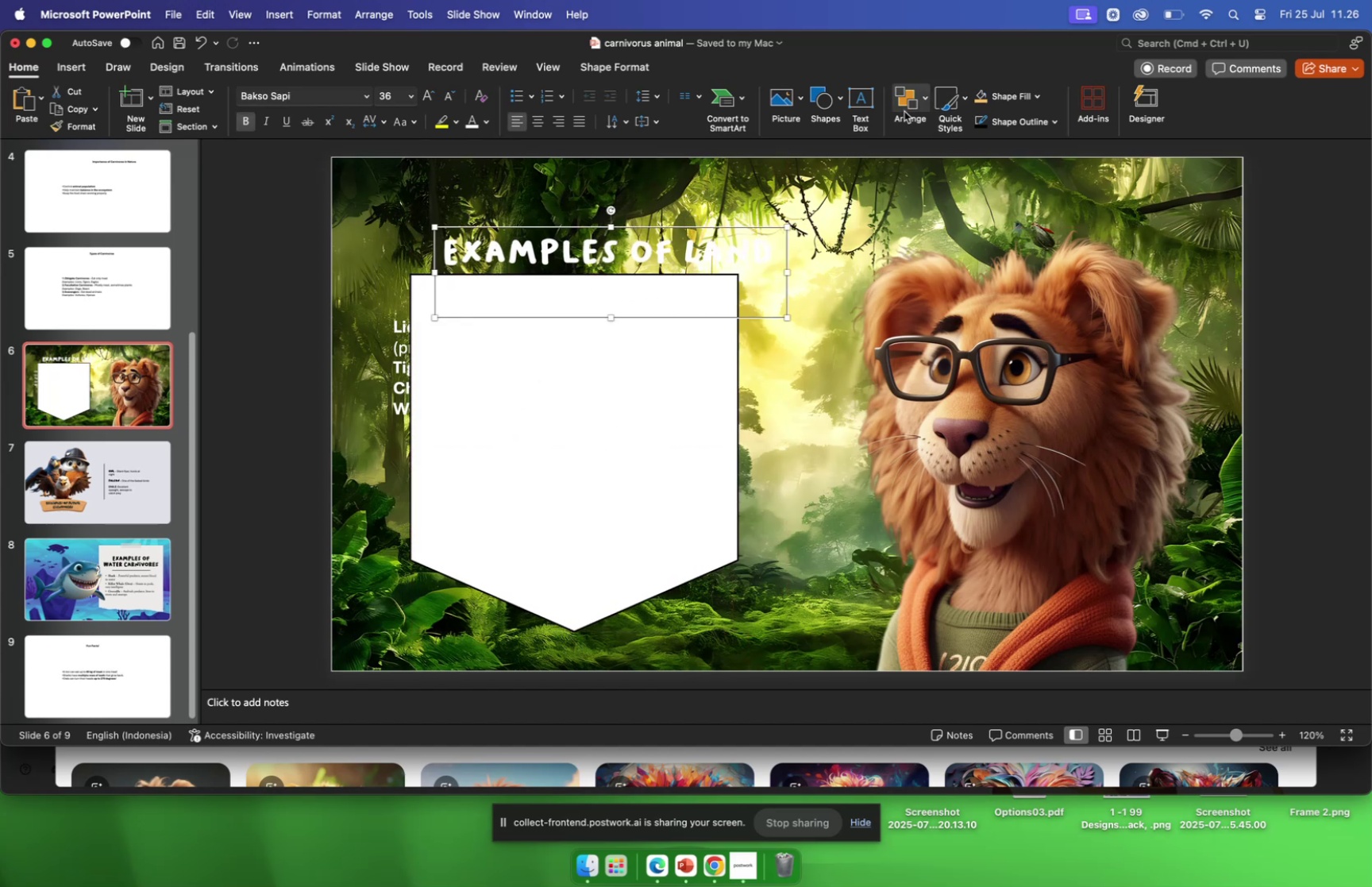 
left_click([924, 101])
 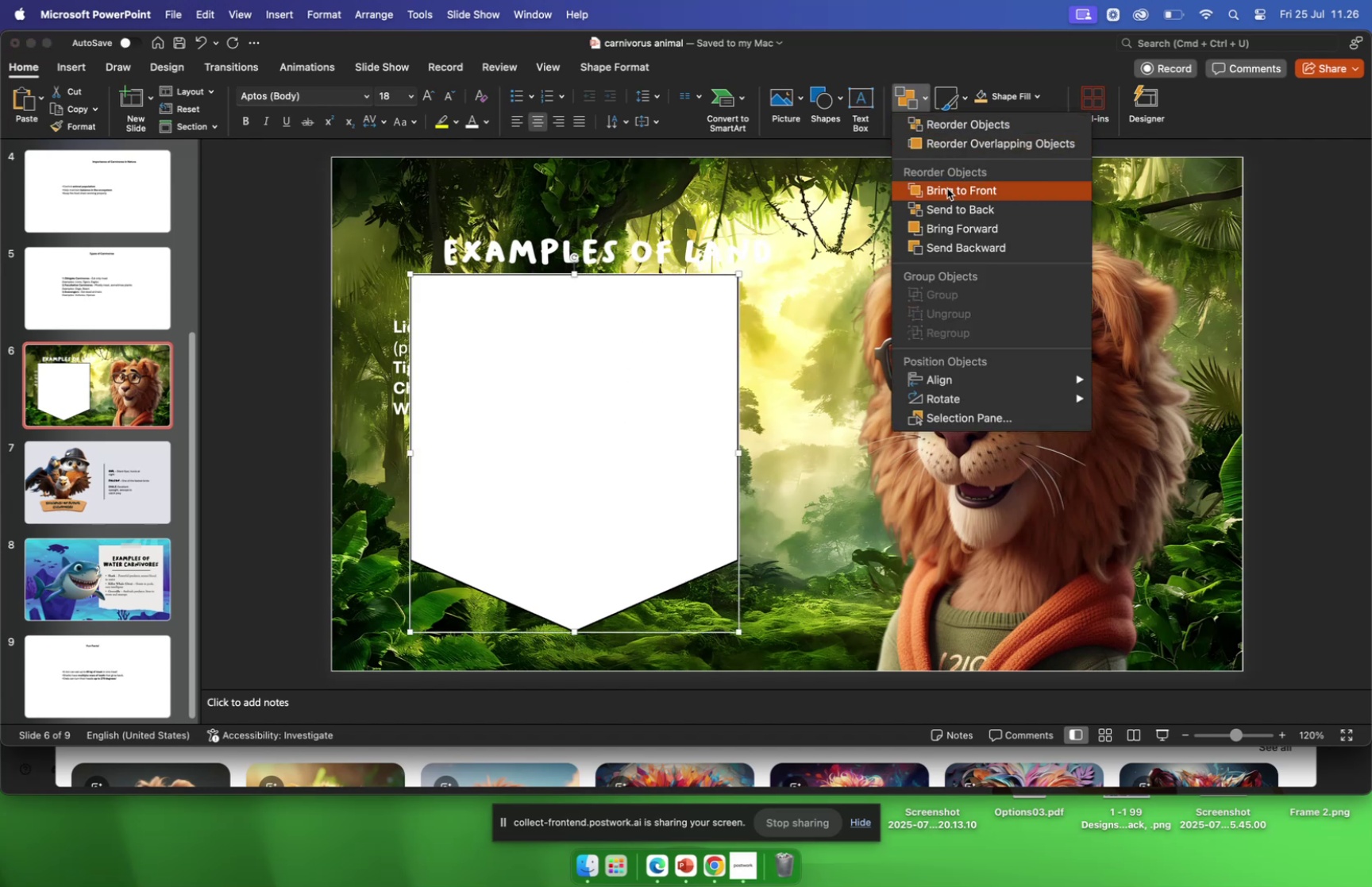 
wait(9.51)
 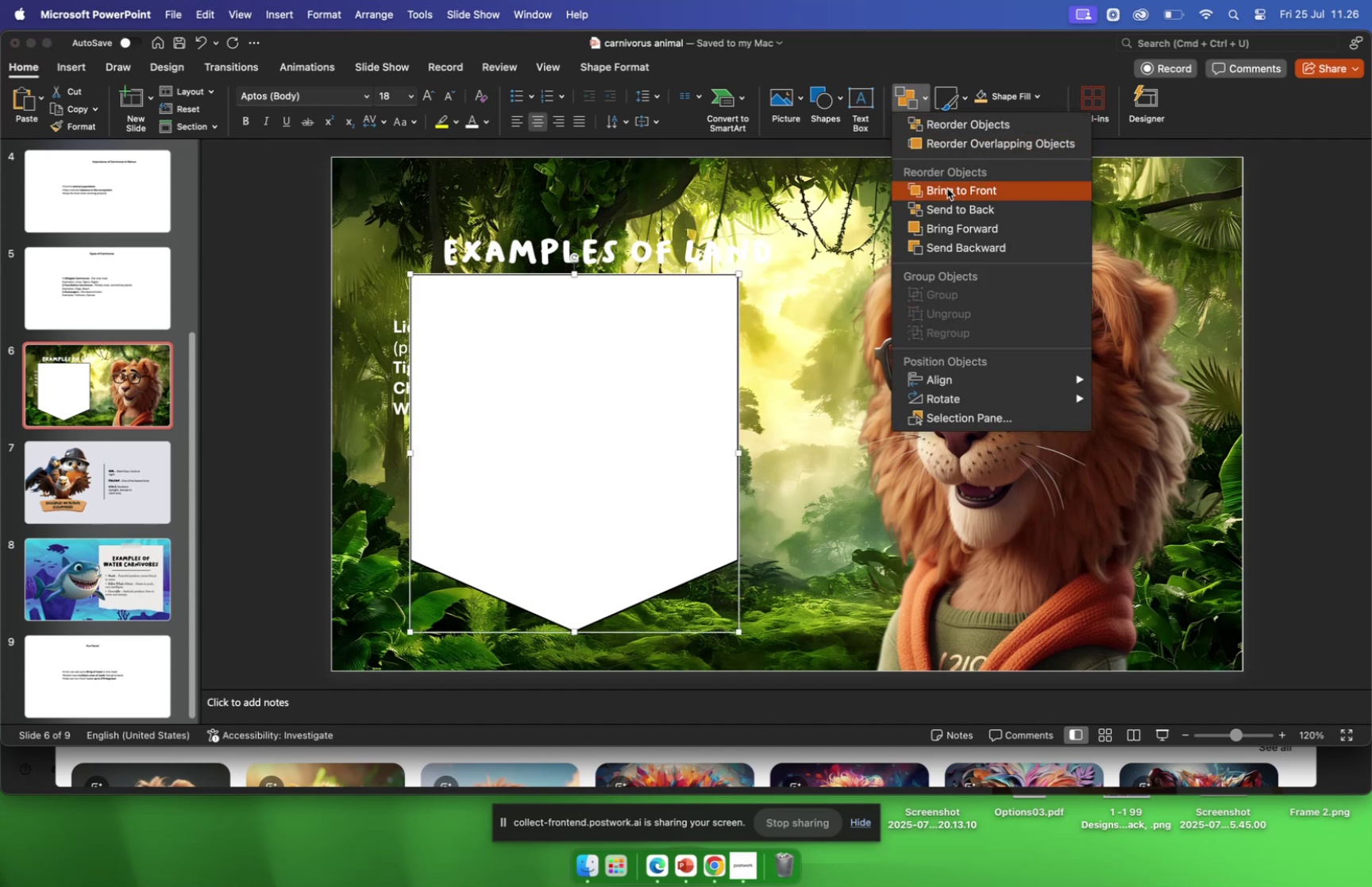 
left_click([954, 205])
 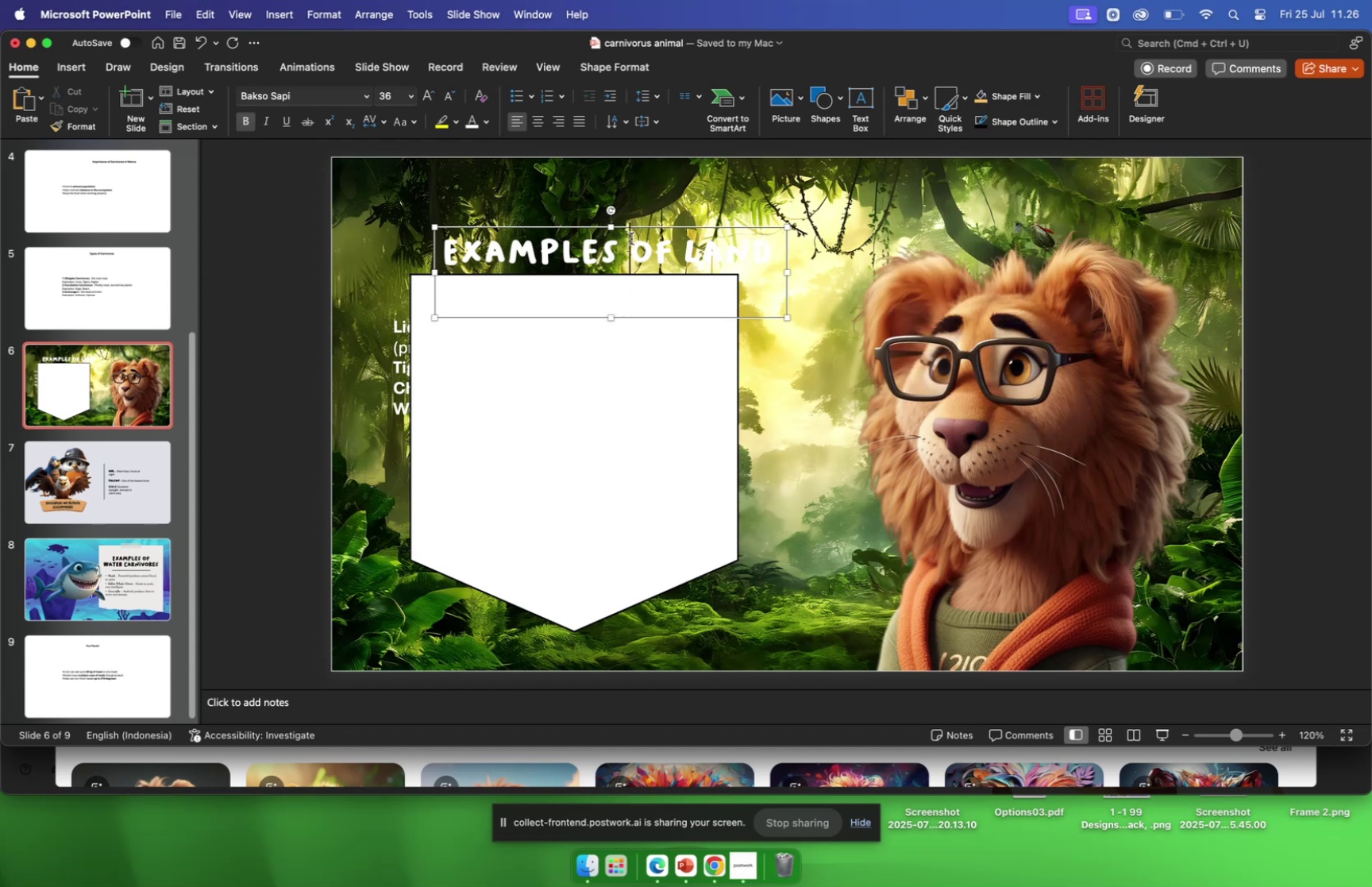 
left_click_drag(start_coordinate=[630, 226], to_coordinate=[960, 174])
 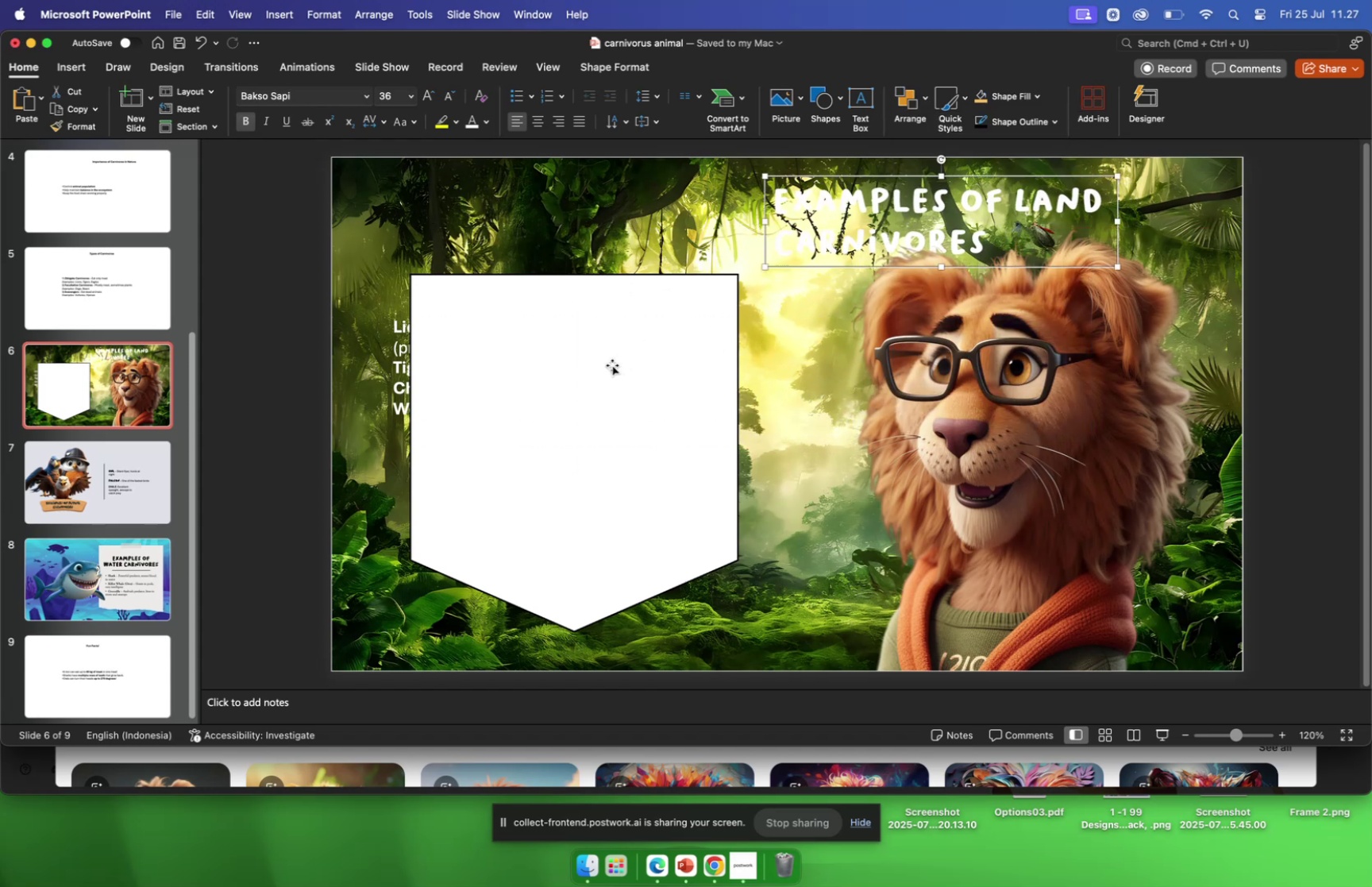 
left_click([612, 364])
 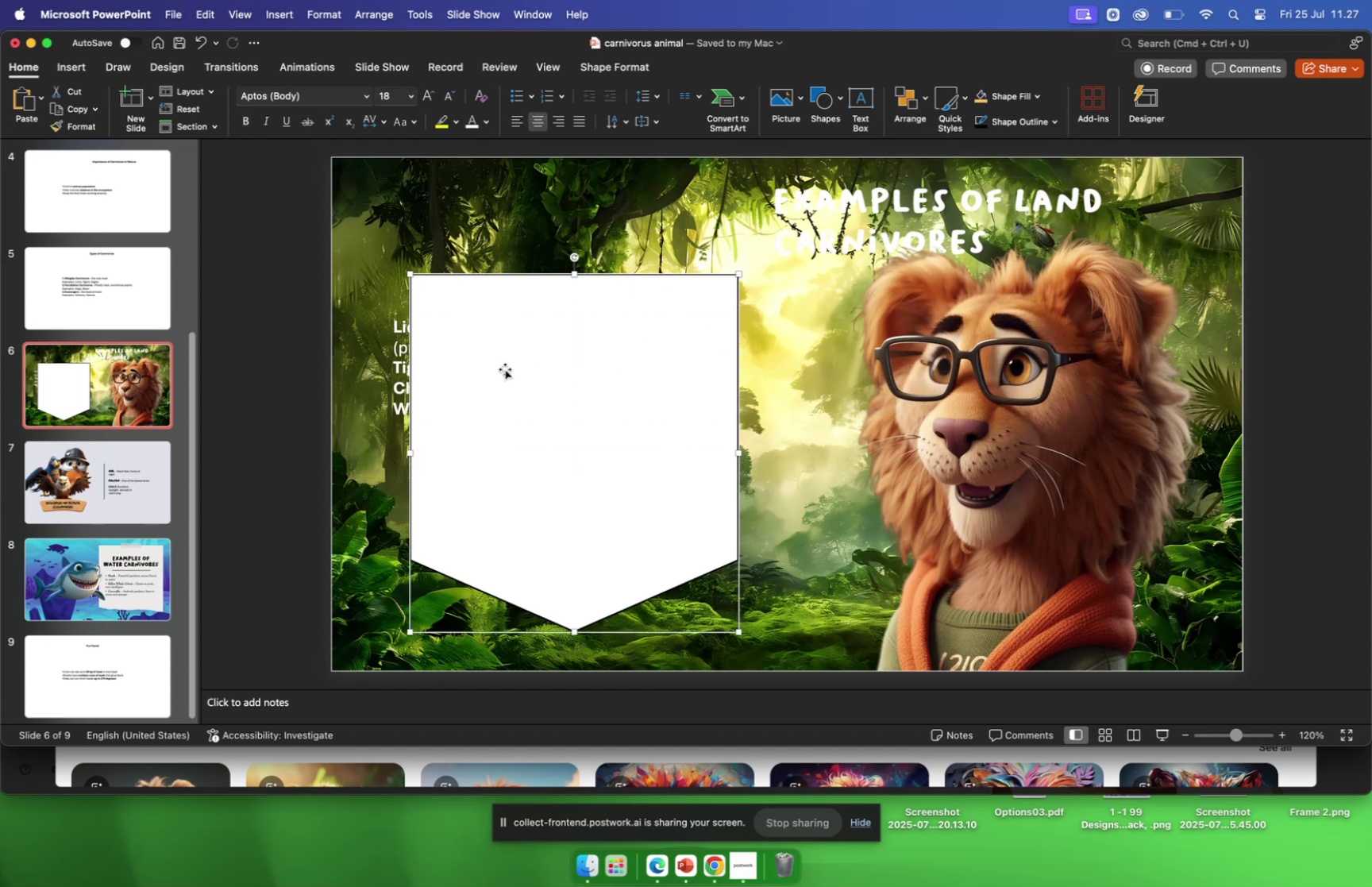 
left_click_drag(start_coordinate=[505, 368], to_coordinate=[576, 354])
 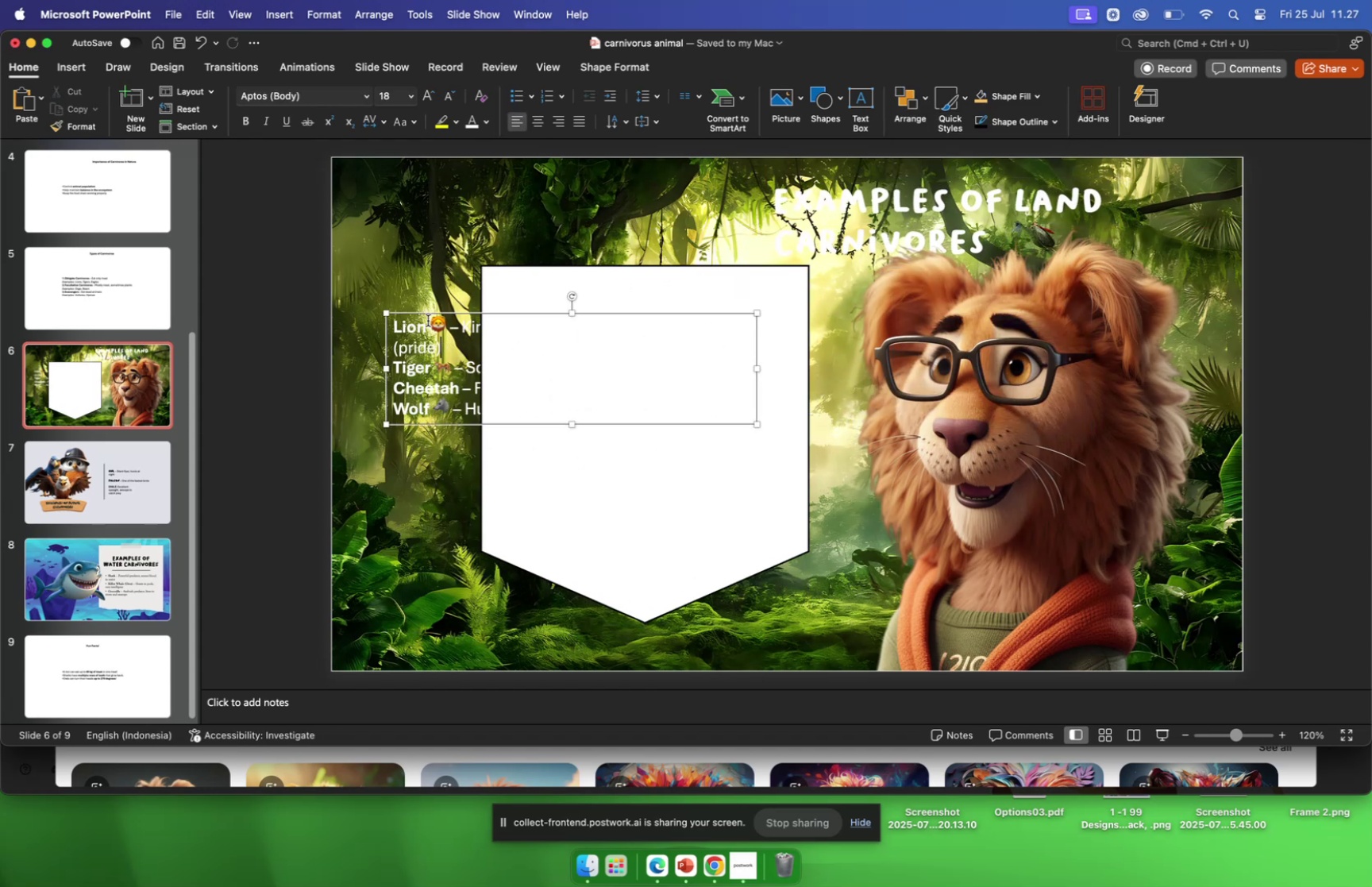 
left_click([427, 312])
 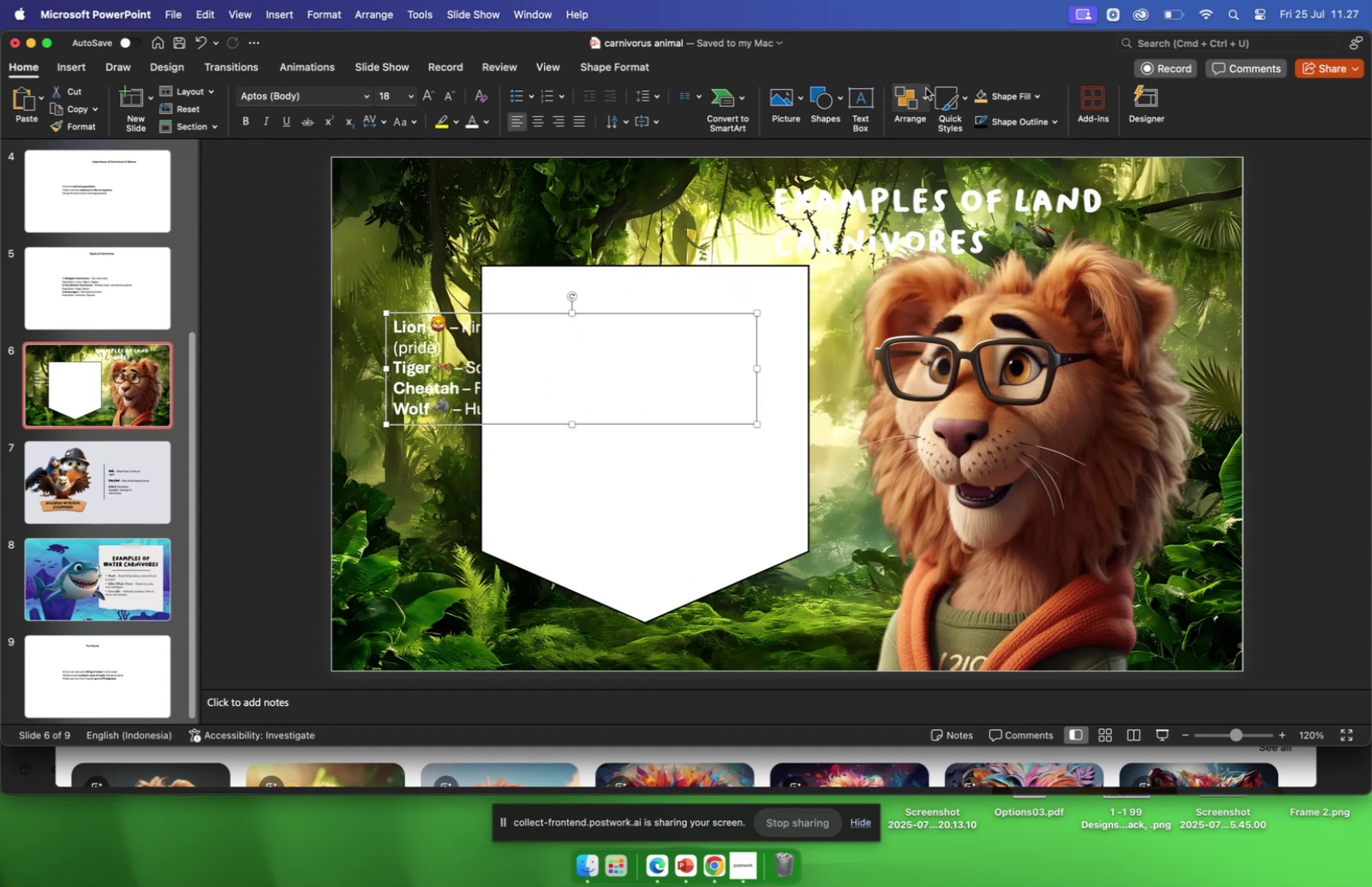 
left_click([924, 91])
 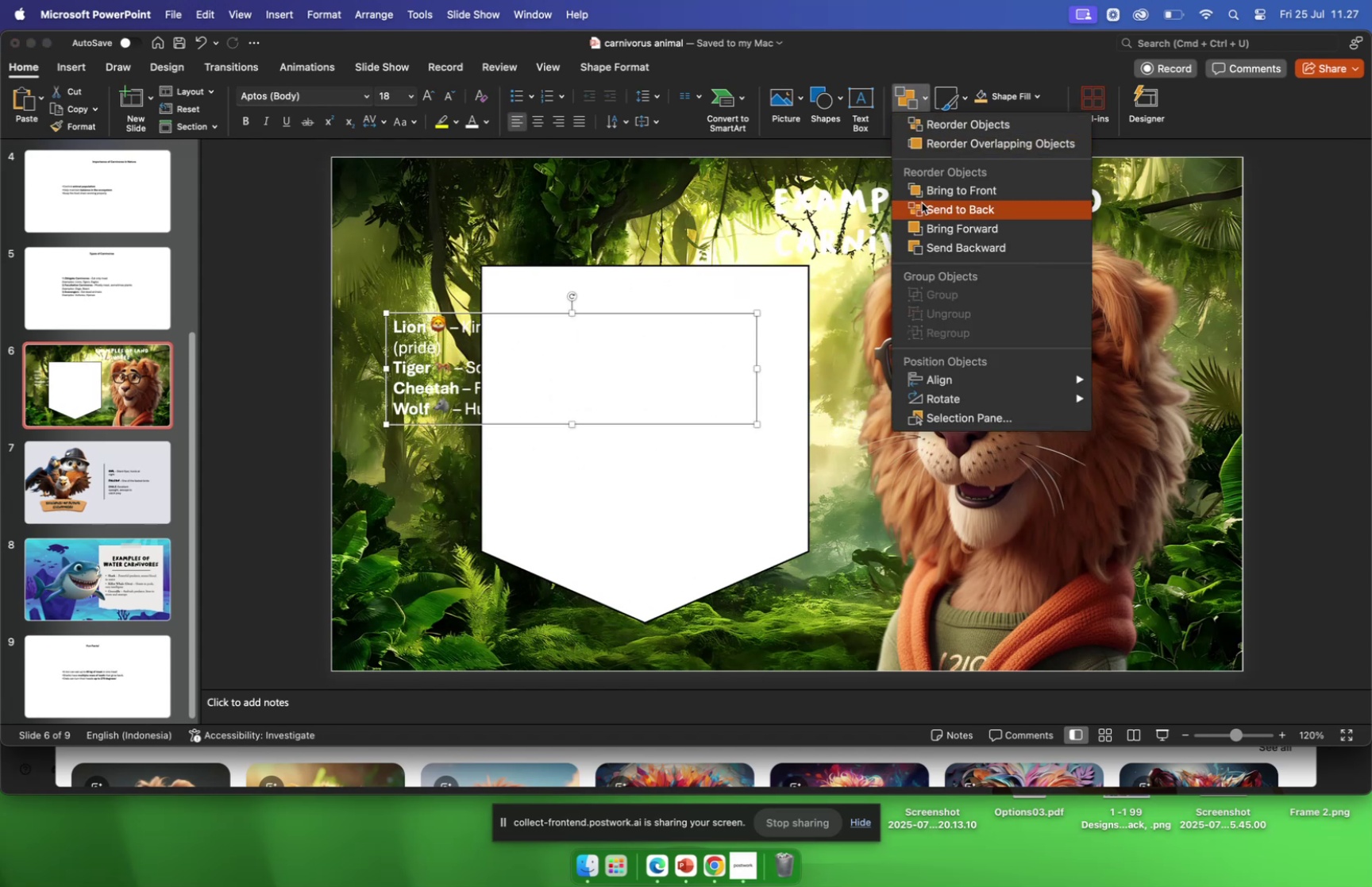 
left_click([920, 191])
 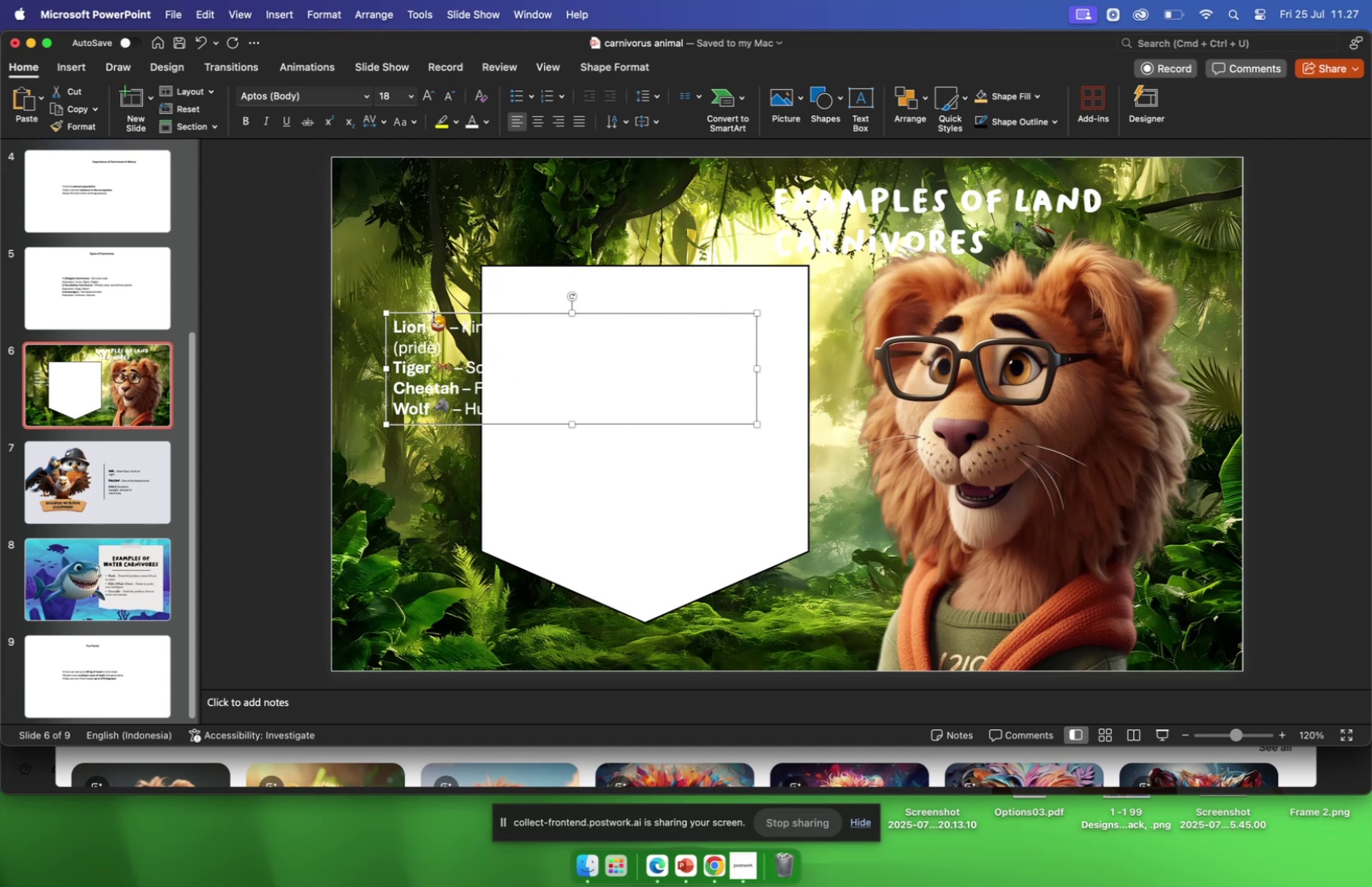 
left_click_drag(start_coordinate=[430, 313], to_coordinate=[892, 349])
 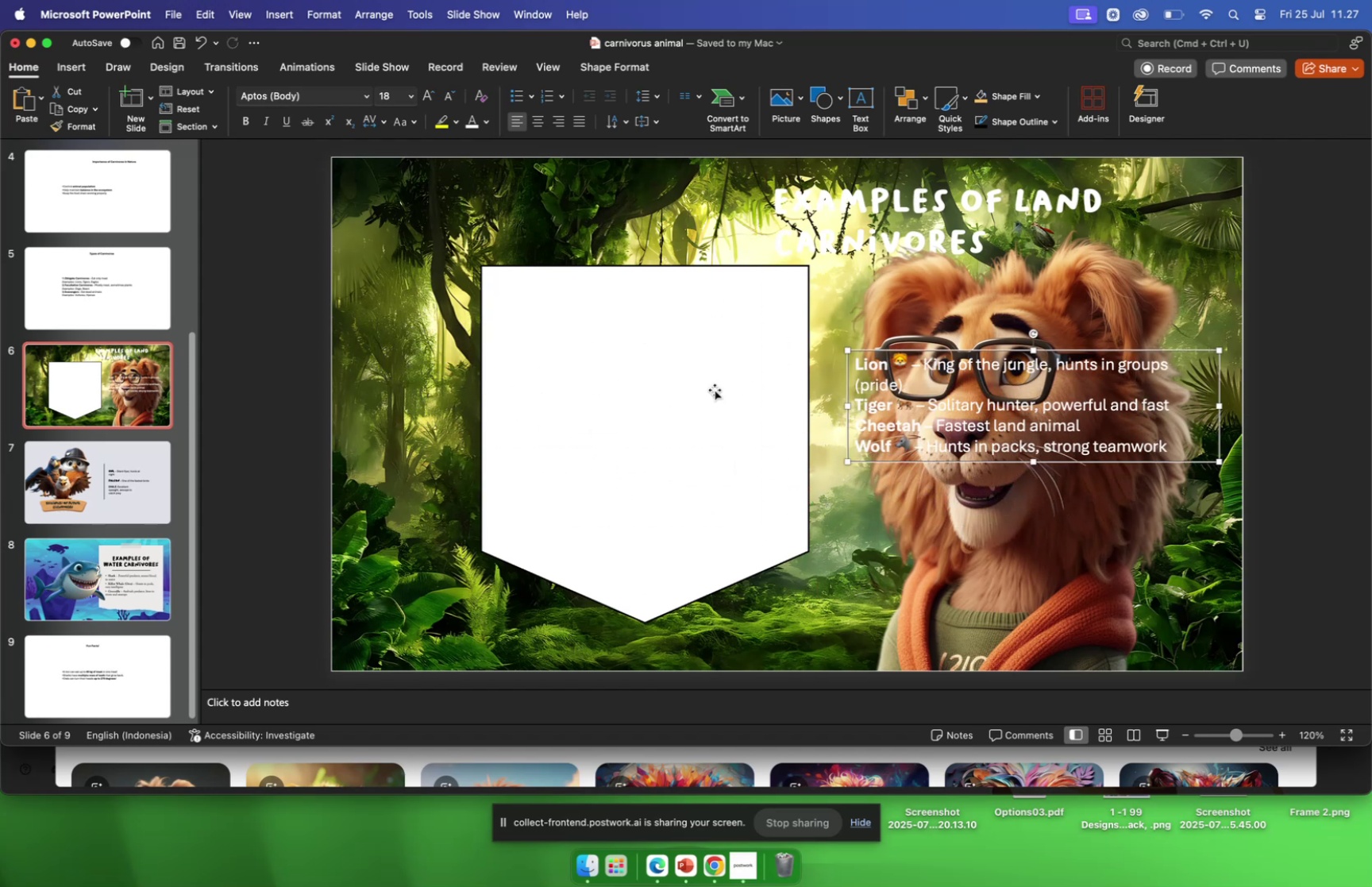 
left_click_drag(start_coordinate=[712, 389], to_coordinate=[673, 388])
 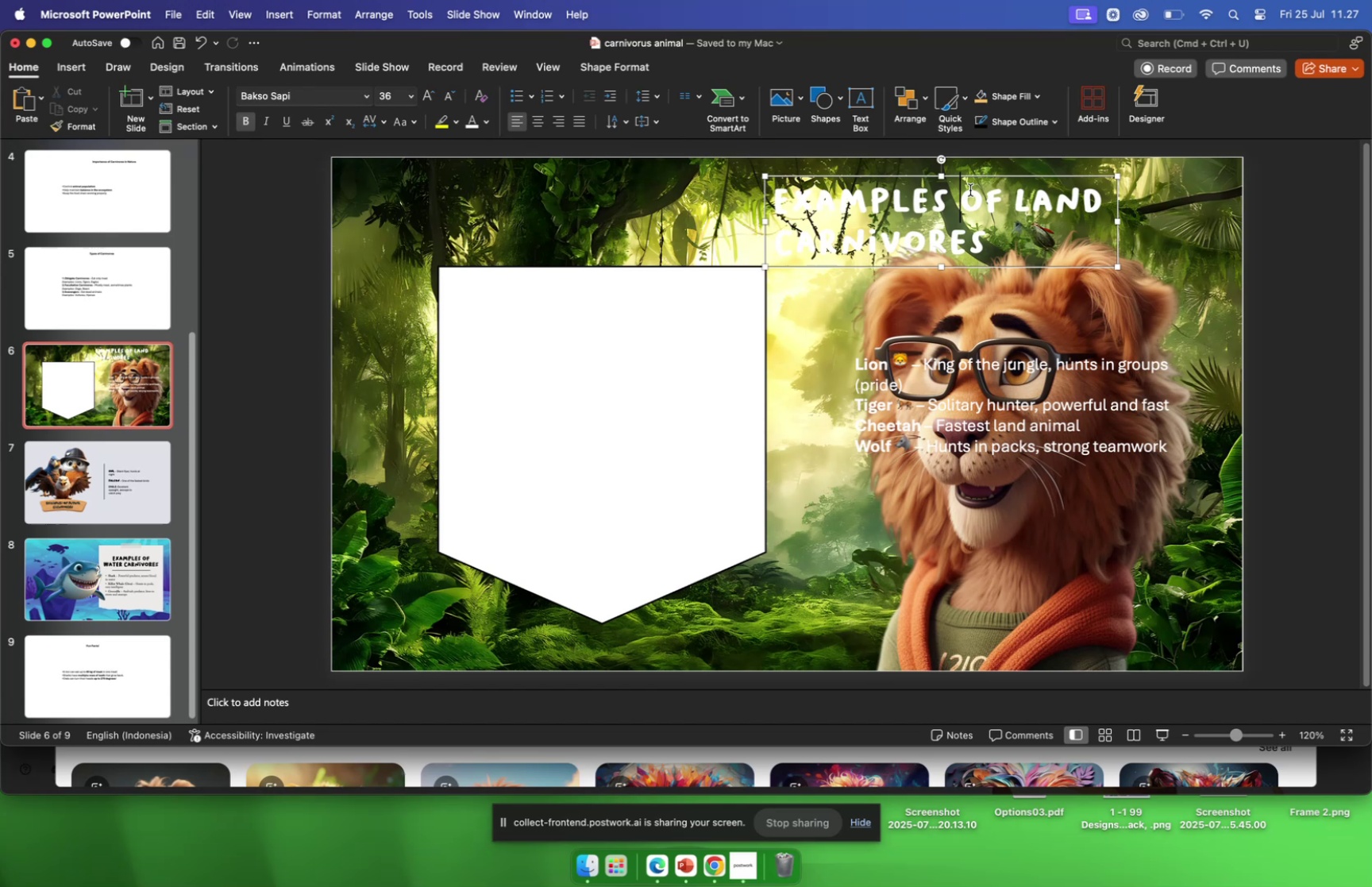 
left_click_drag(start_coordinate=[970, 175], to_coordinate=[1050, 188])
 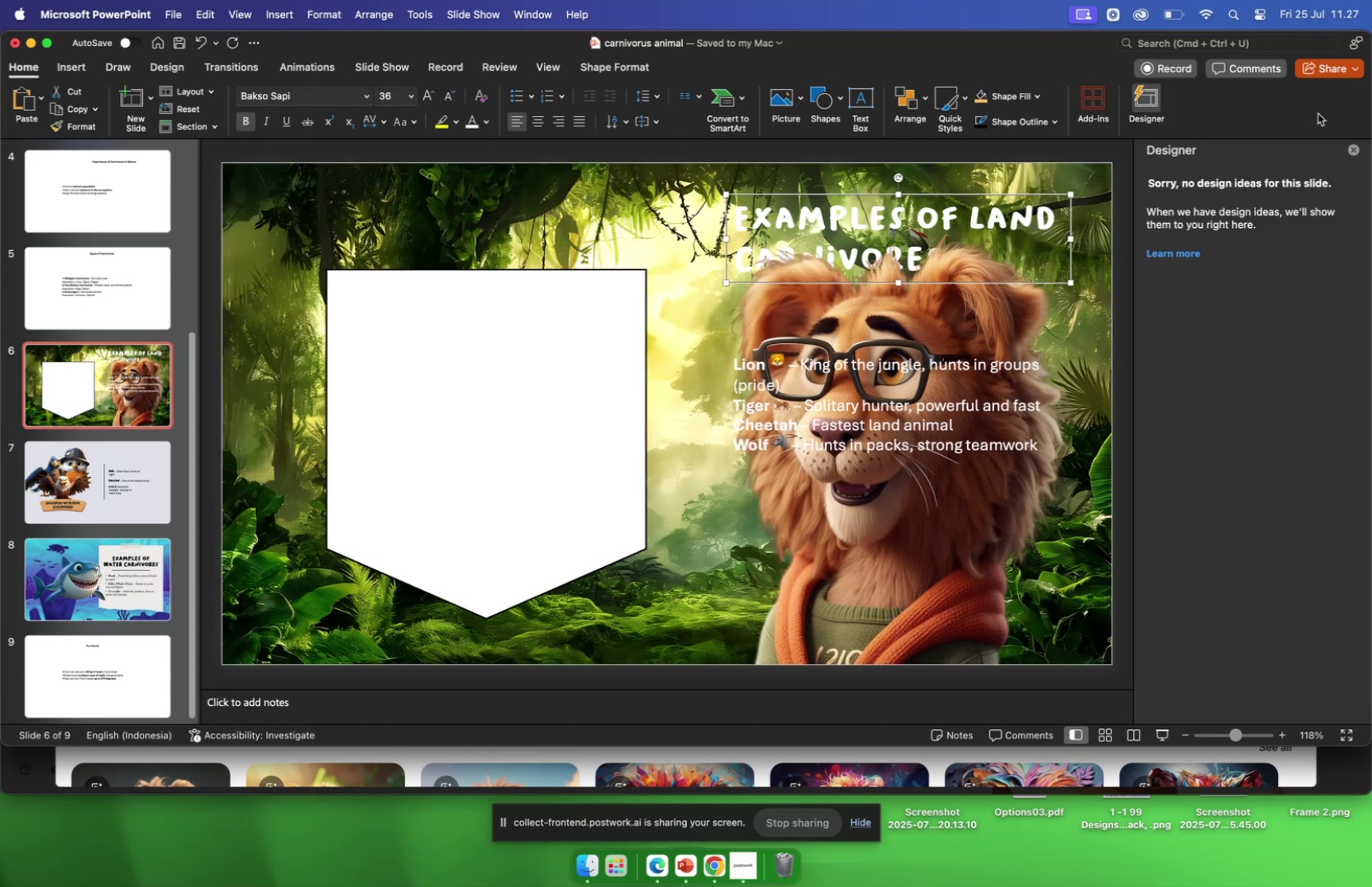 
left_click([1354, 150])
 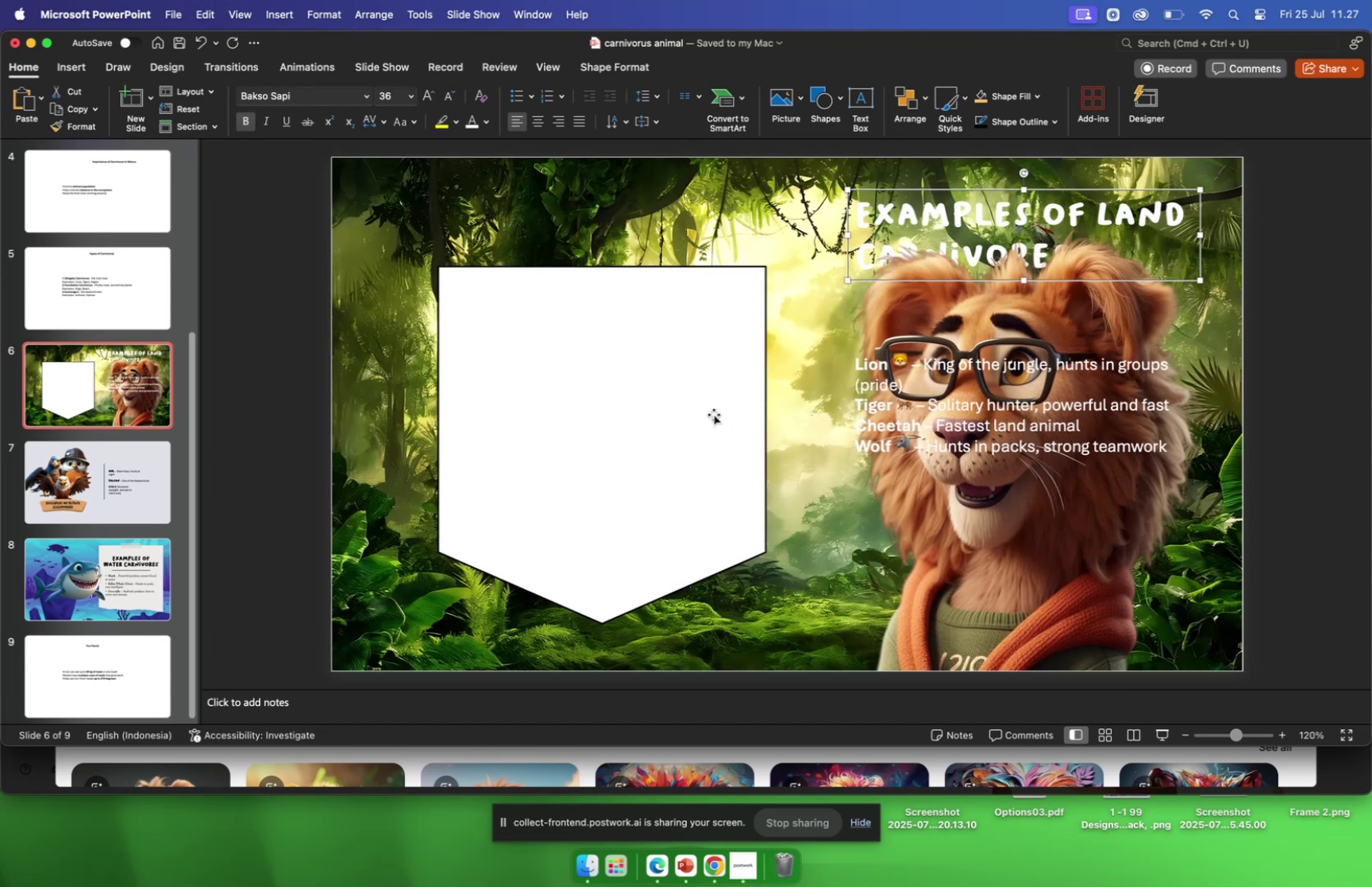 
left_click([694, 412])
 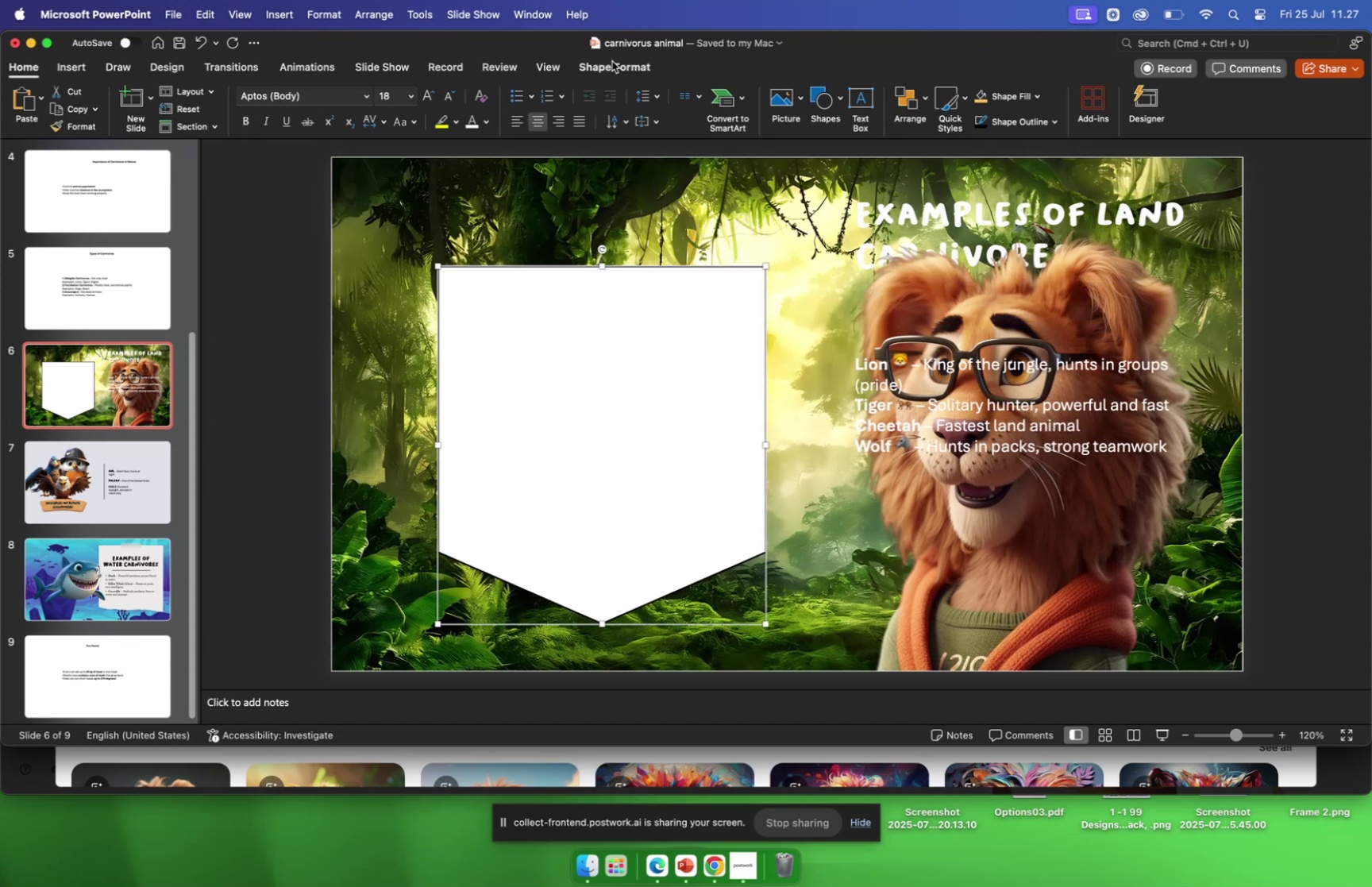 
left_click([614, 64])
 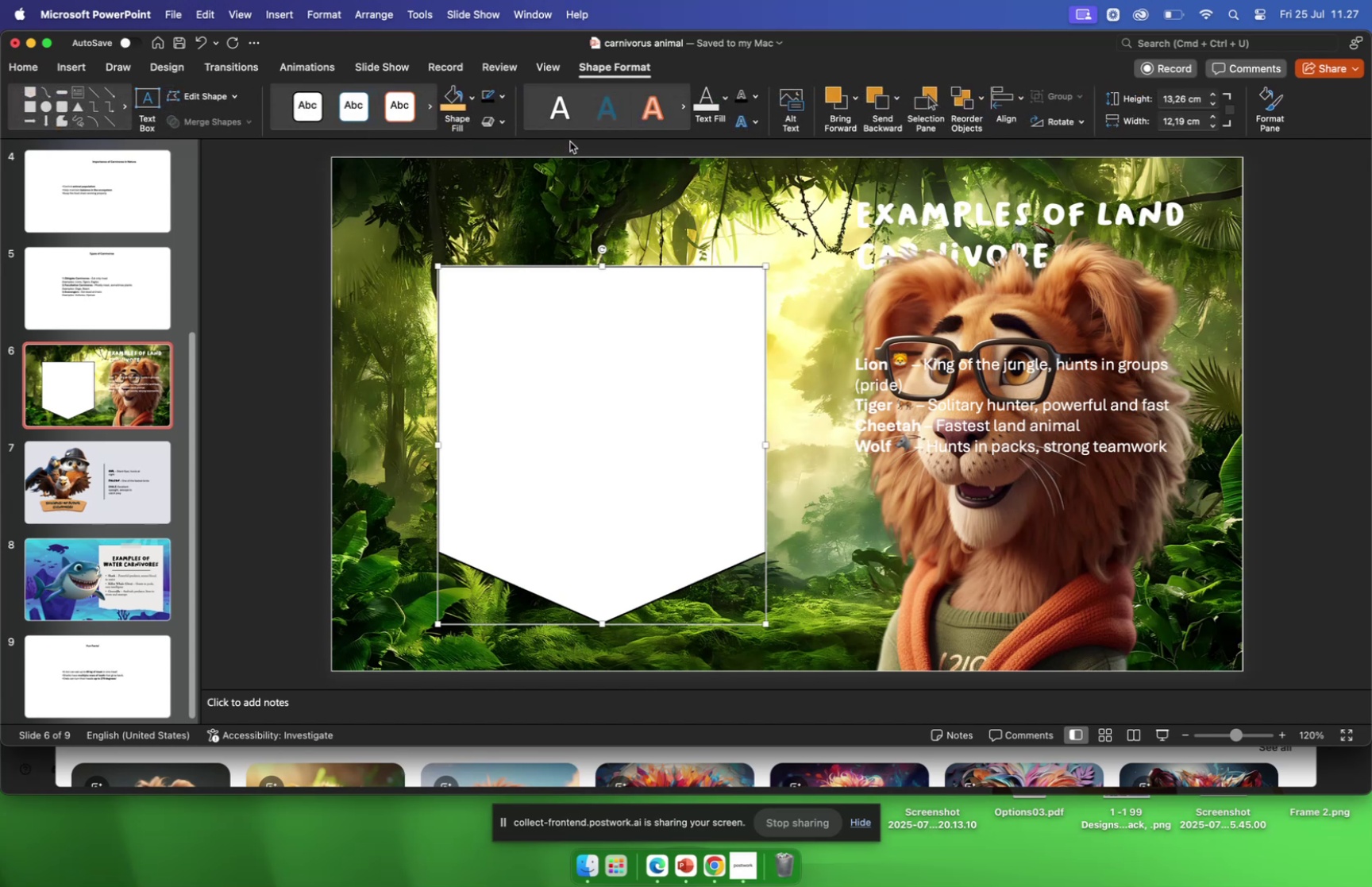 
wait(12.37)
 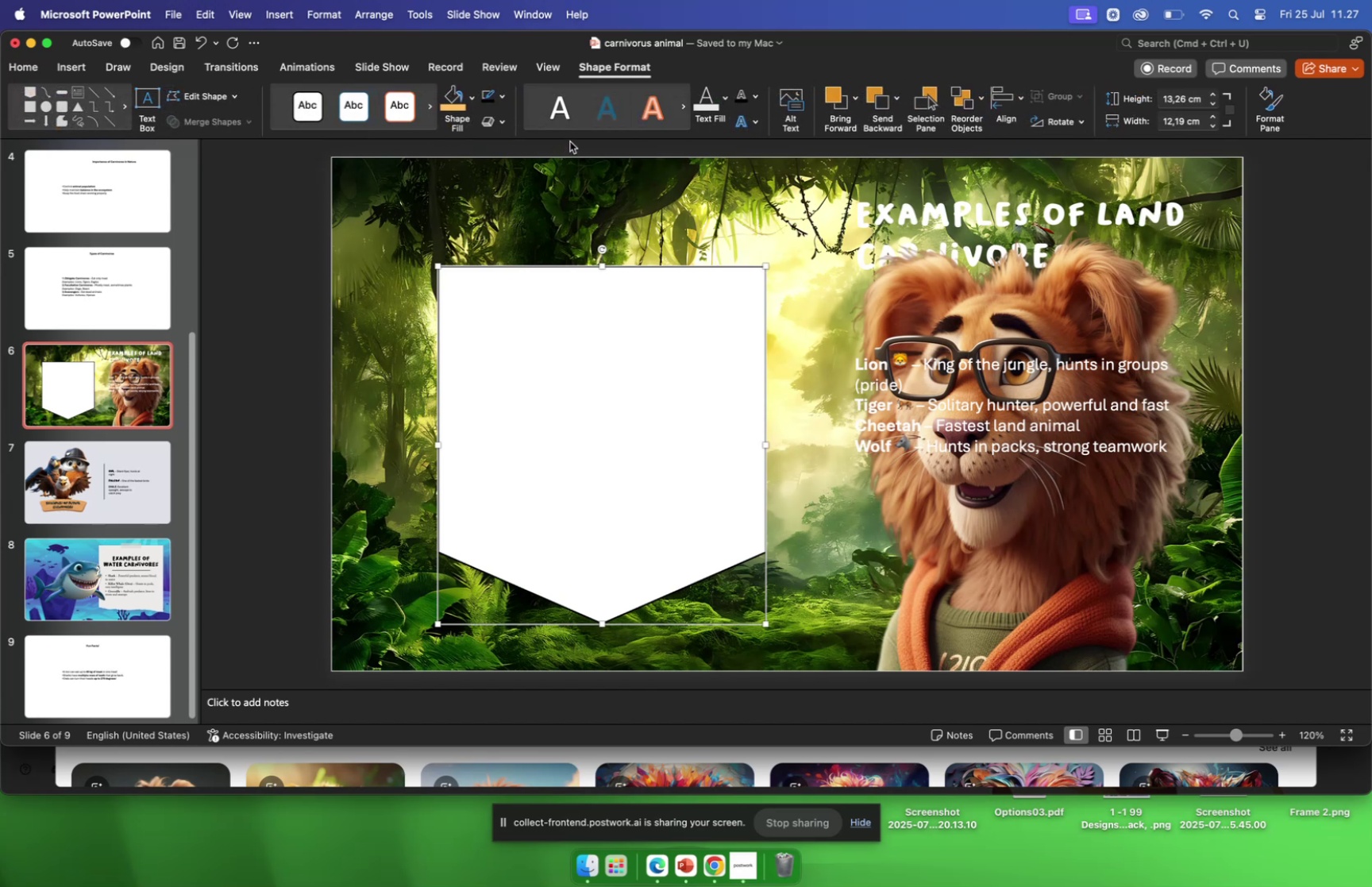 
left_click([942, 199])
 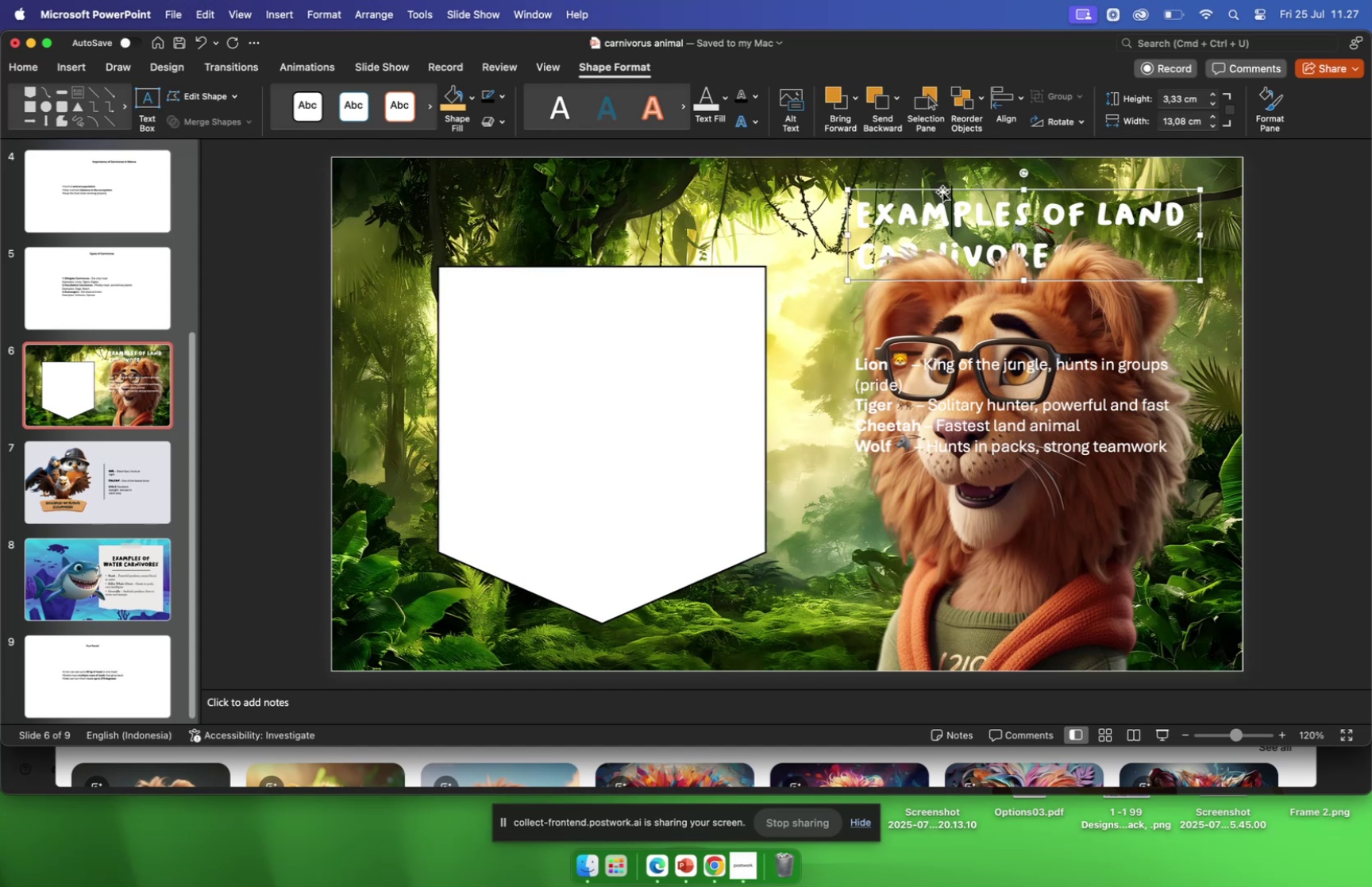 
left_click([942, 191])
 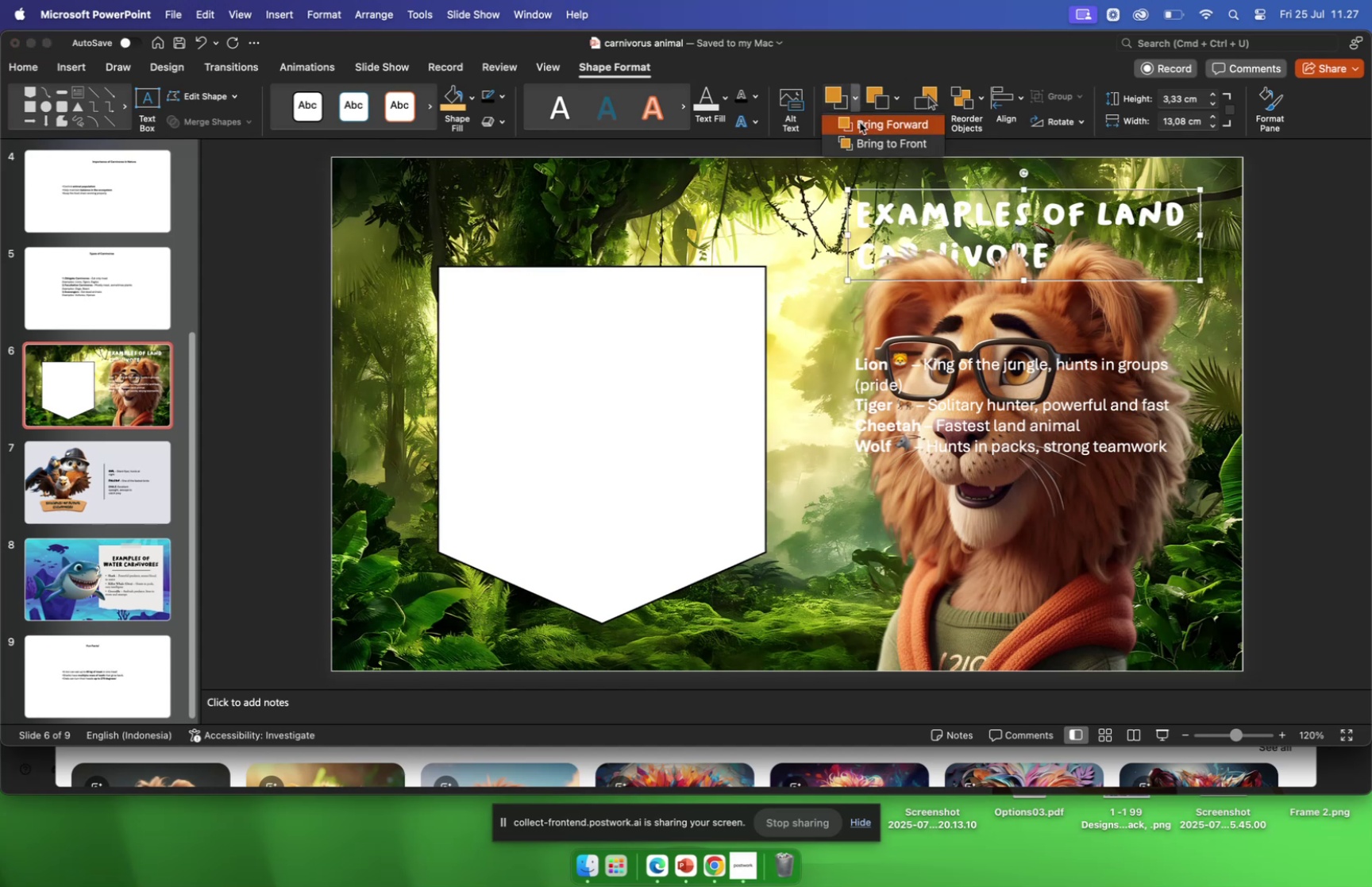 
left_click([865, 143])
 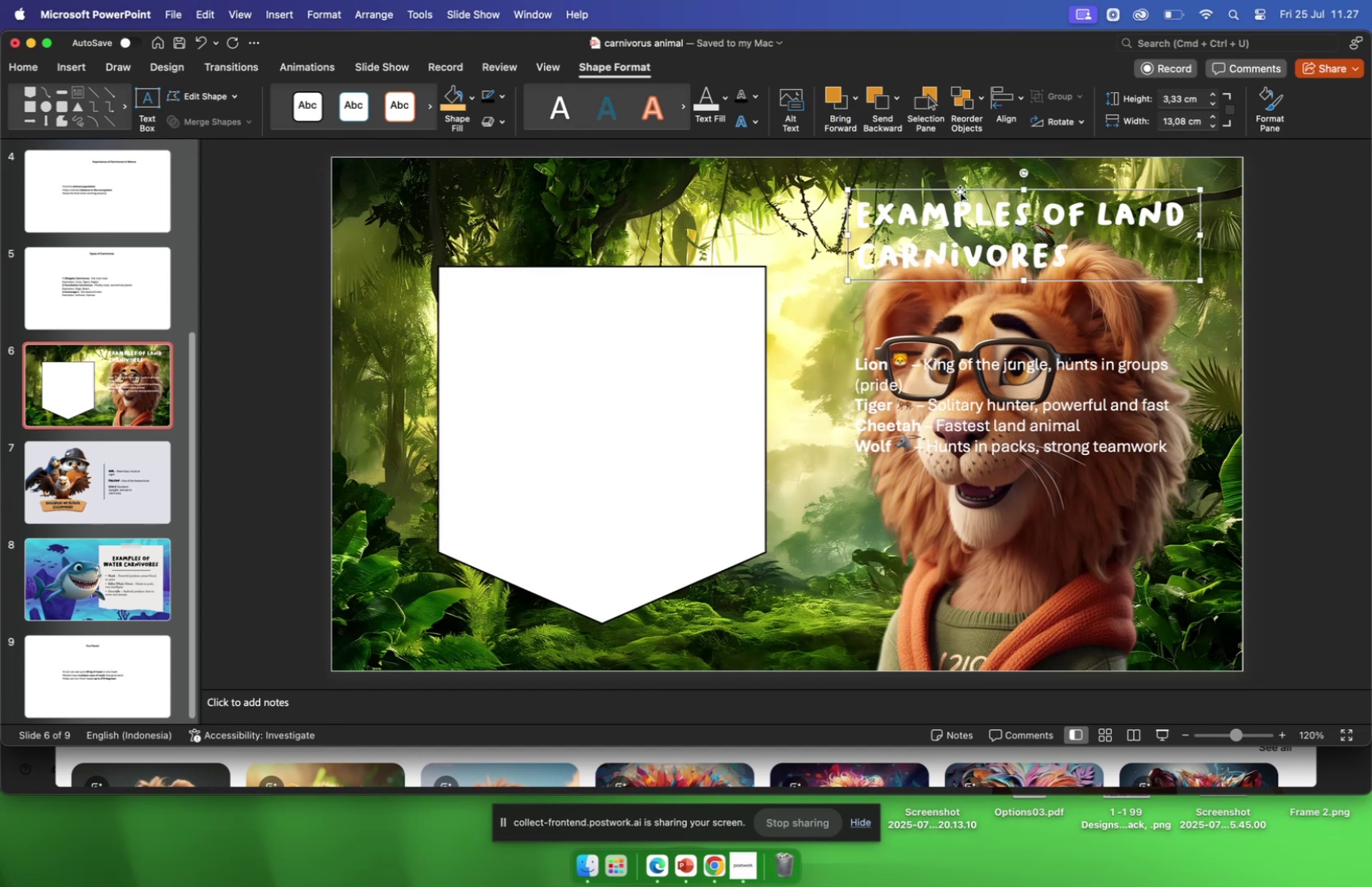 
left_click_drag(start_coordinate=[960, 188], to_coordinate=[592, 285])
 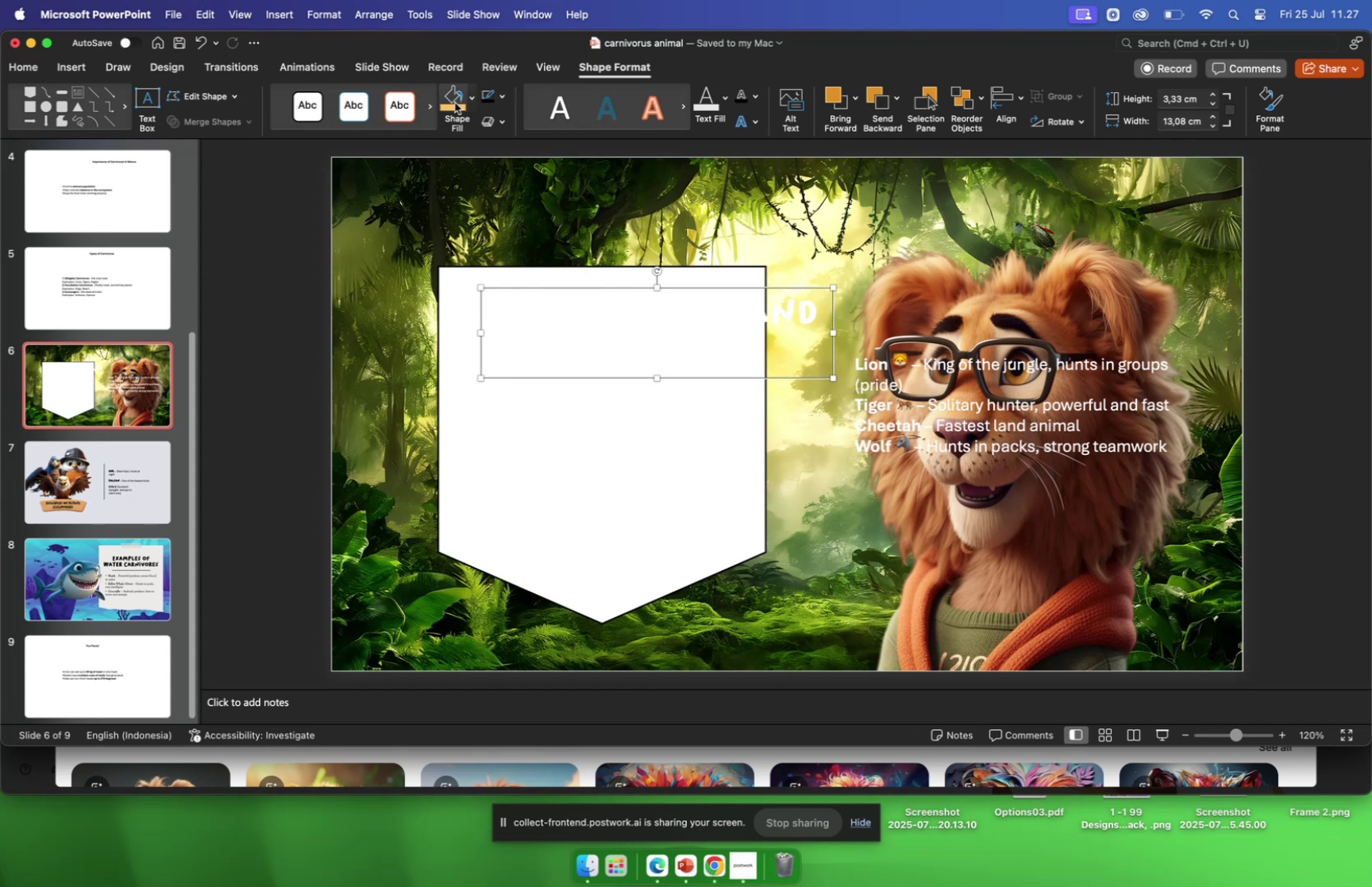 
wait(7.97)
 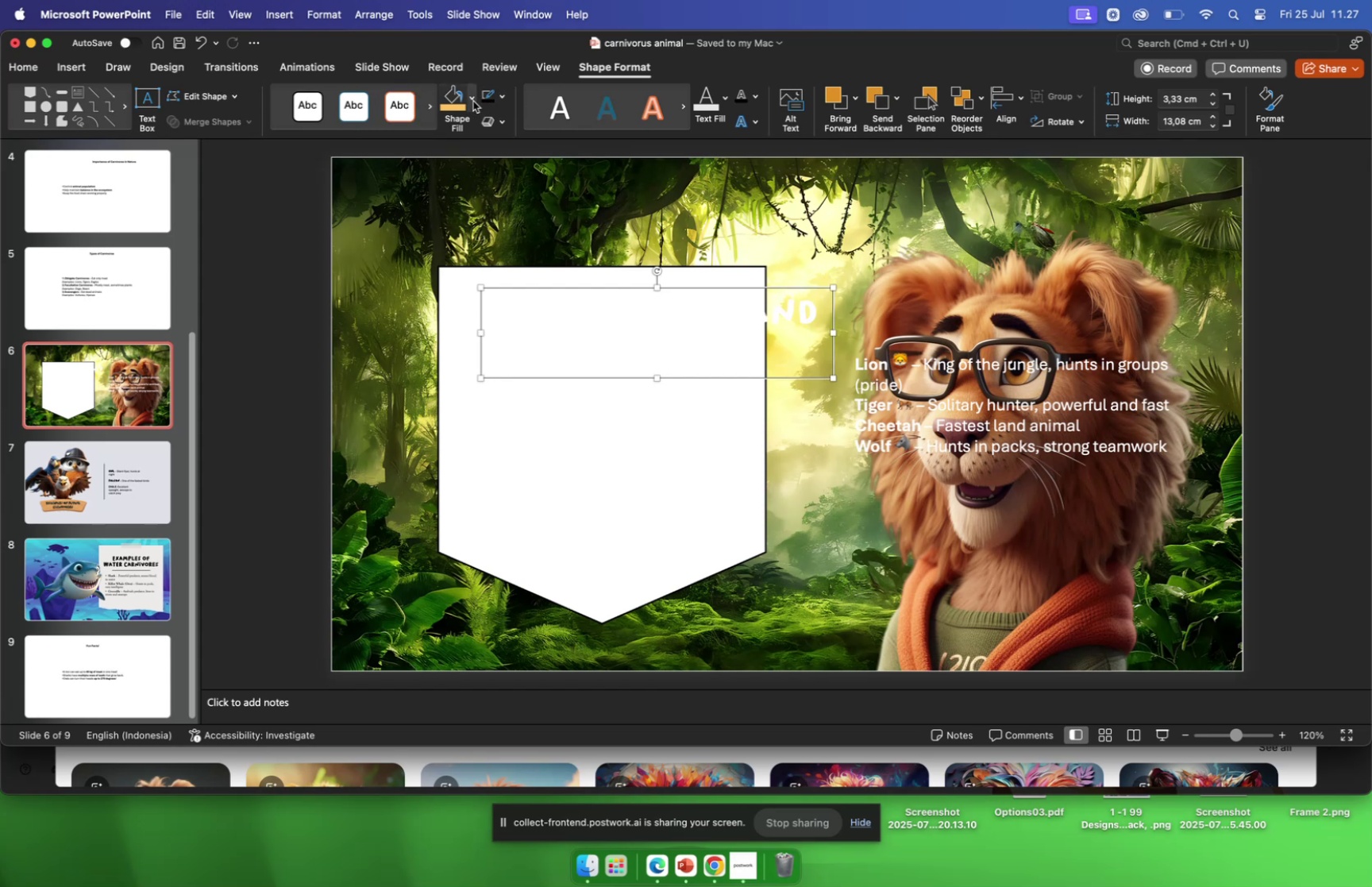 
left_click([529, 289])
 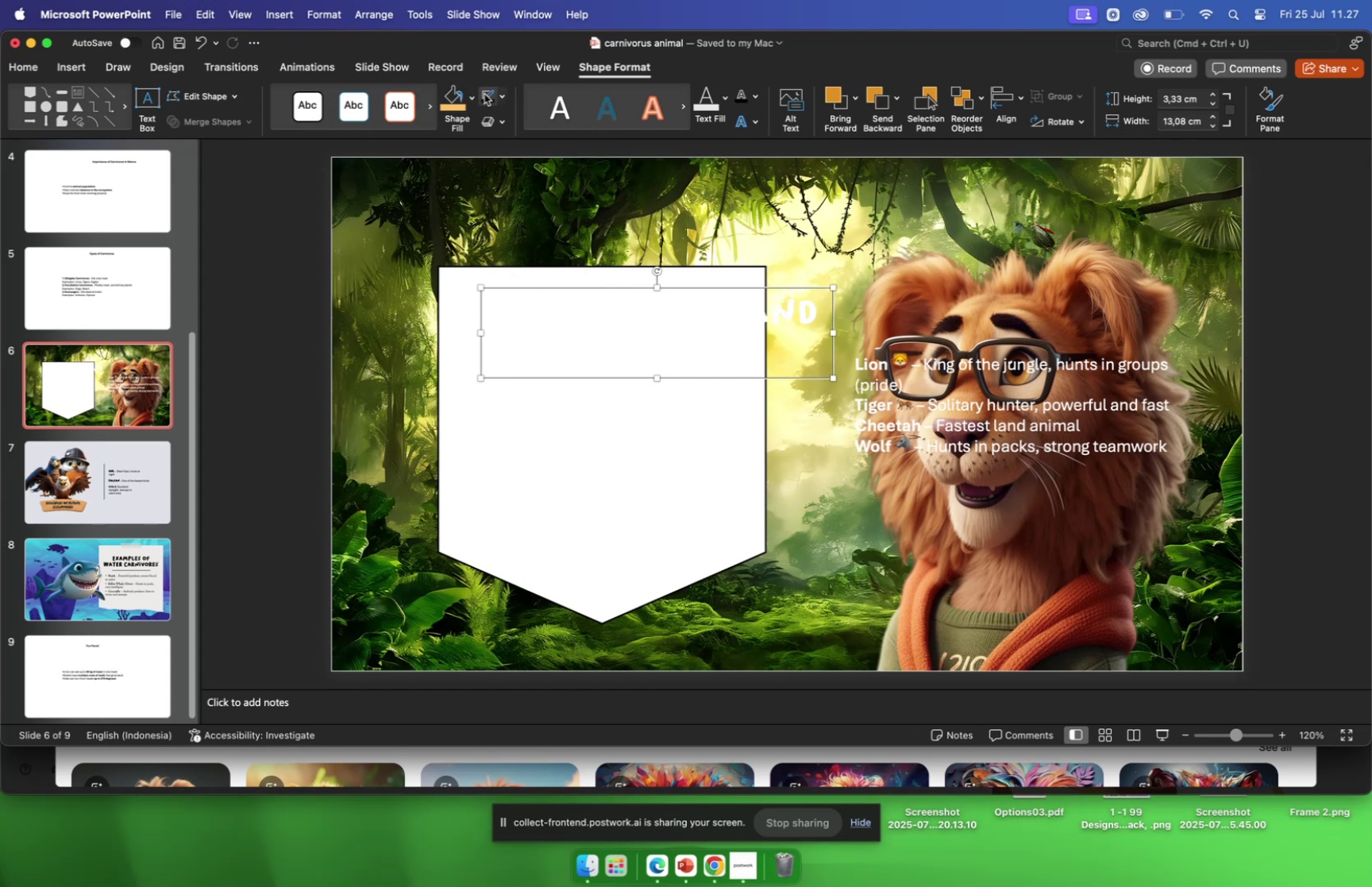 
left_click([484, 96])
 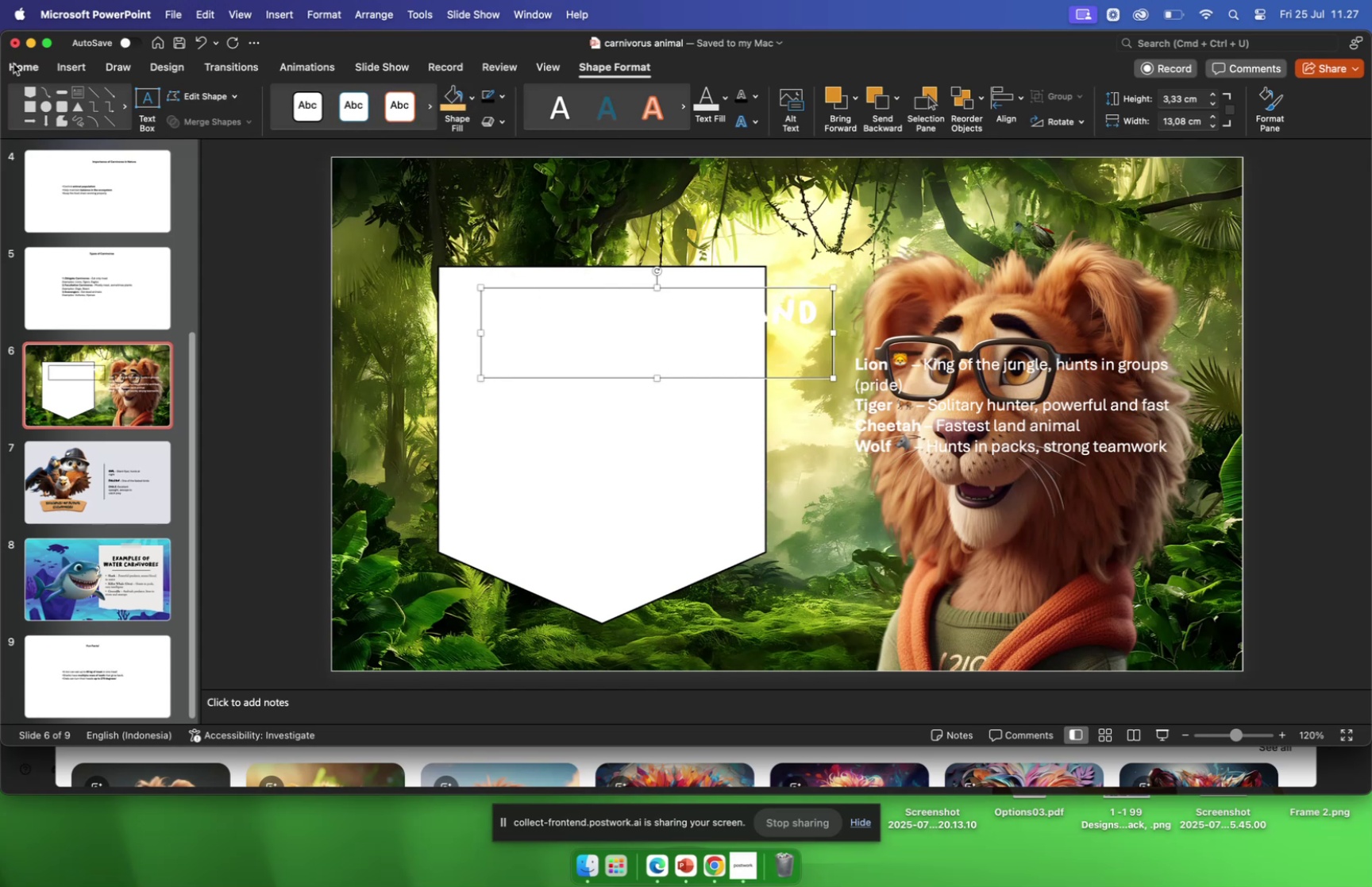 
left_click([13, 65])
 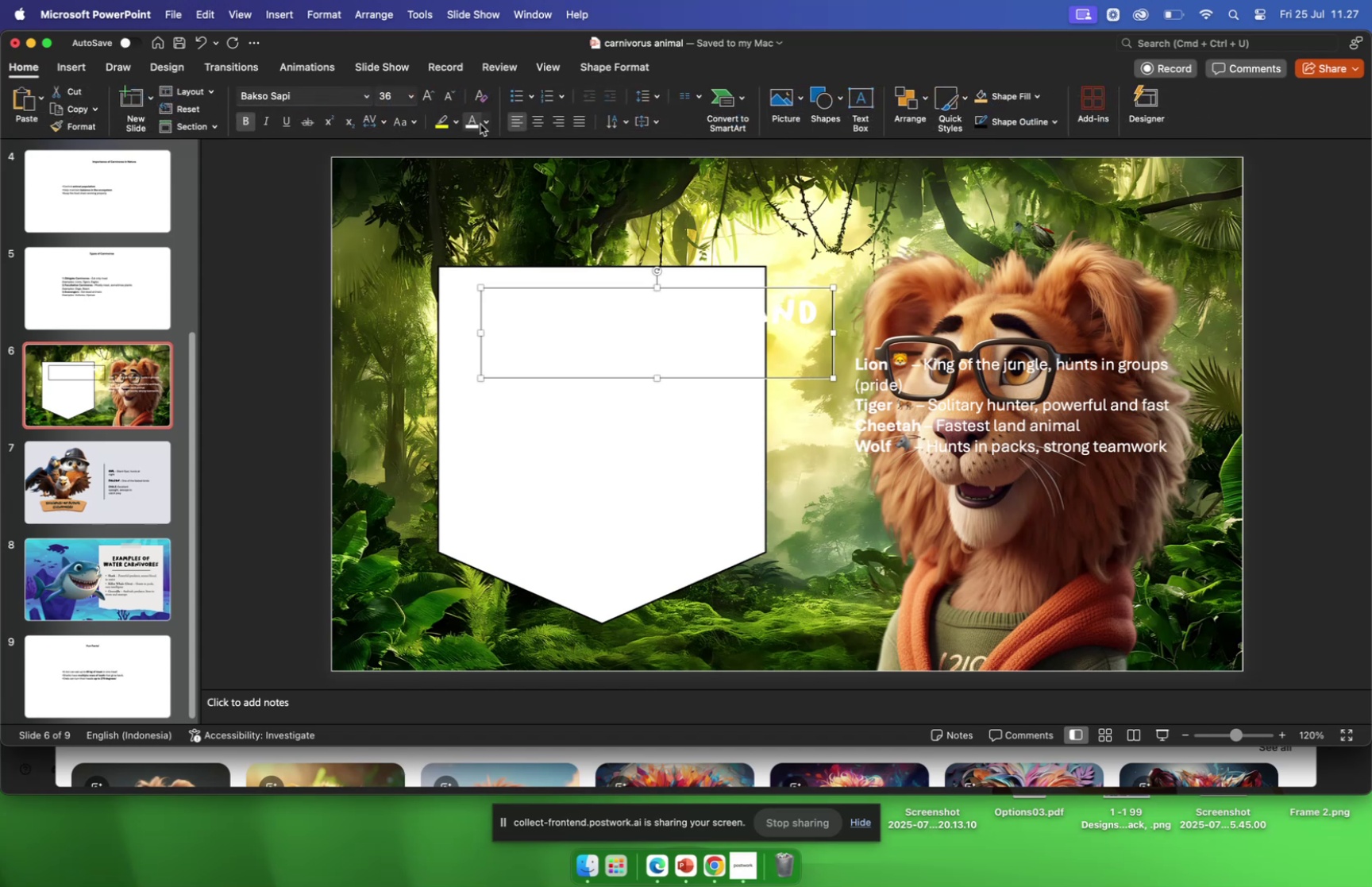 
left_click([483, 122])
 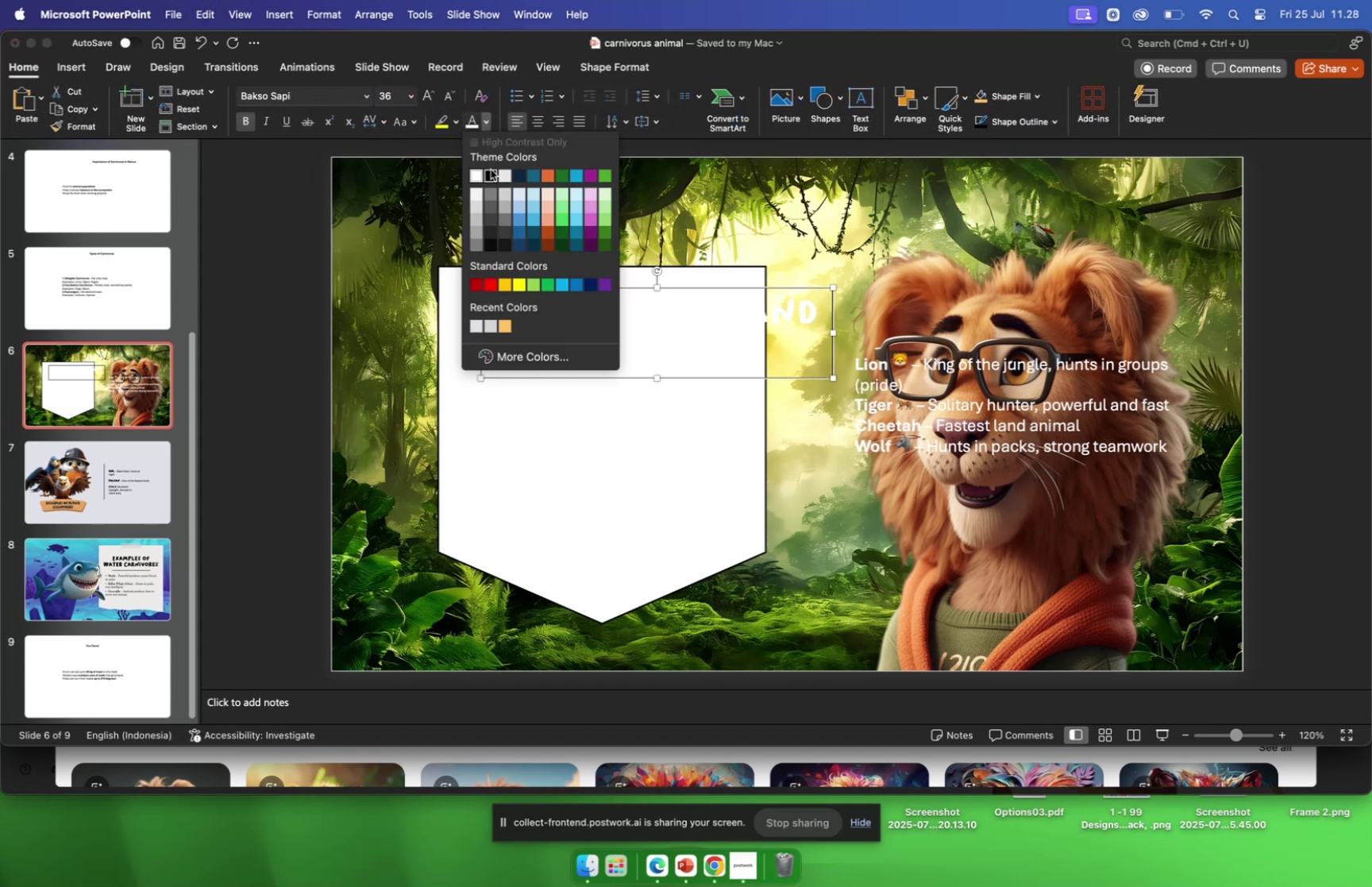 
left_click([491, 169])
 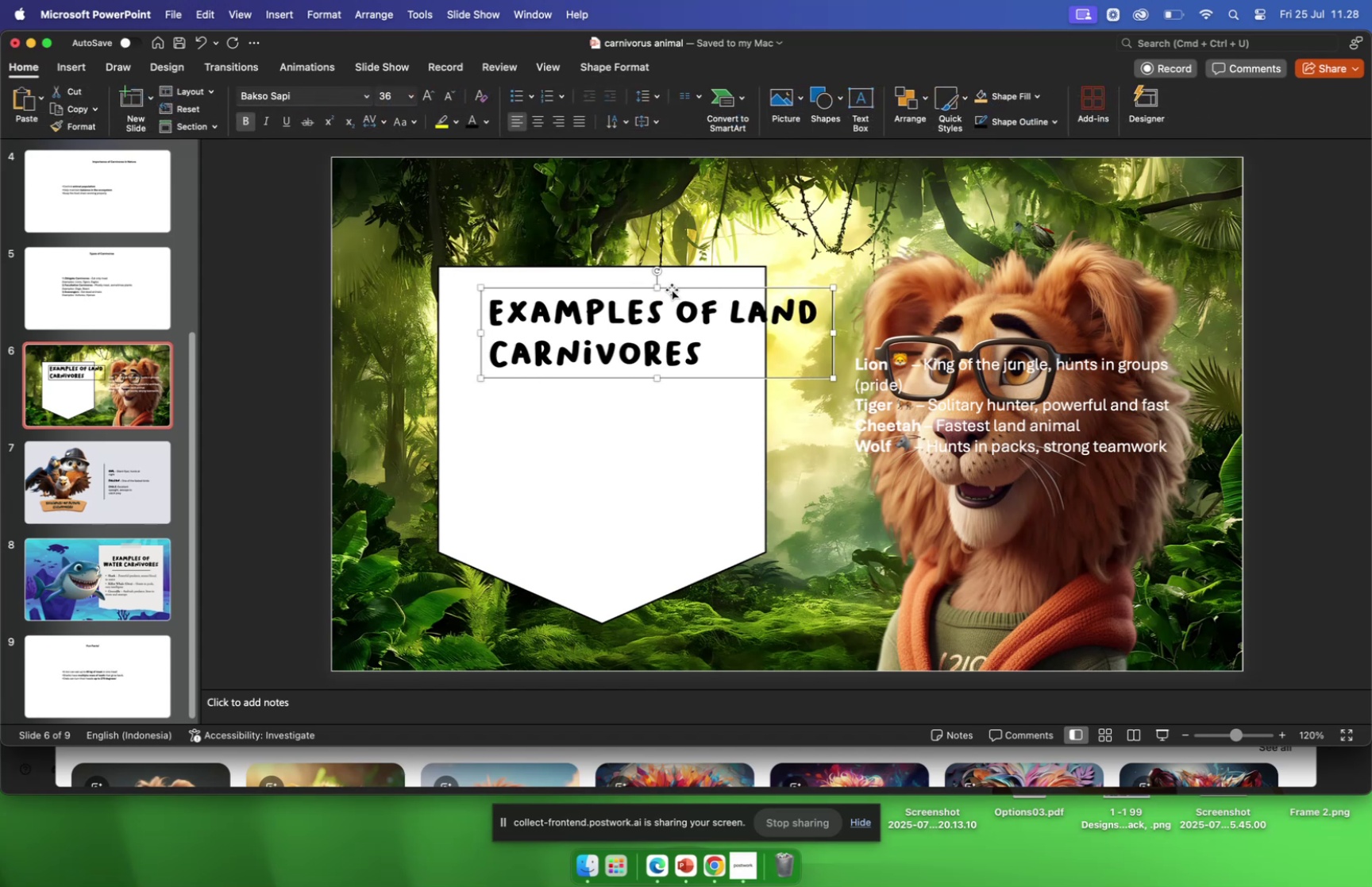 
left_click_drag(start_coordinate=[671, 289], to_coordinate=[631, 282])
 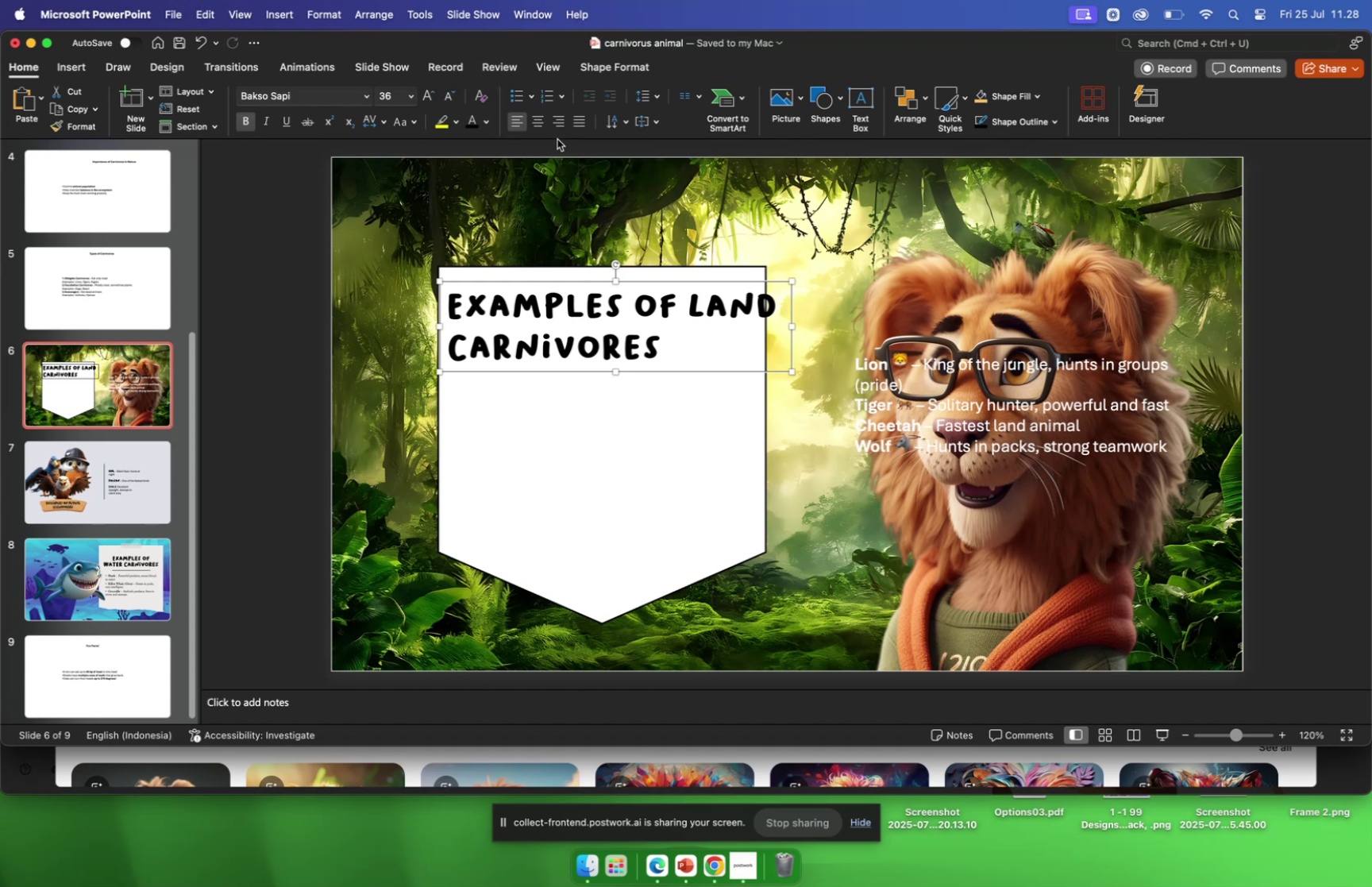 
left_click([538, 124])
 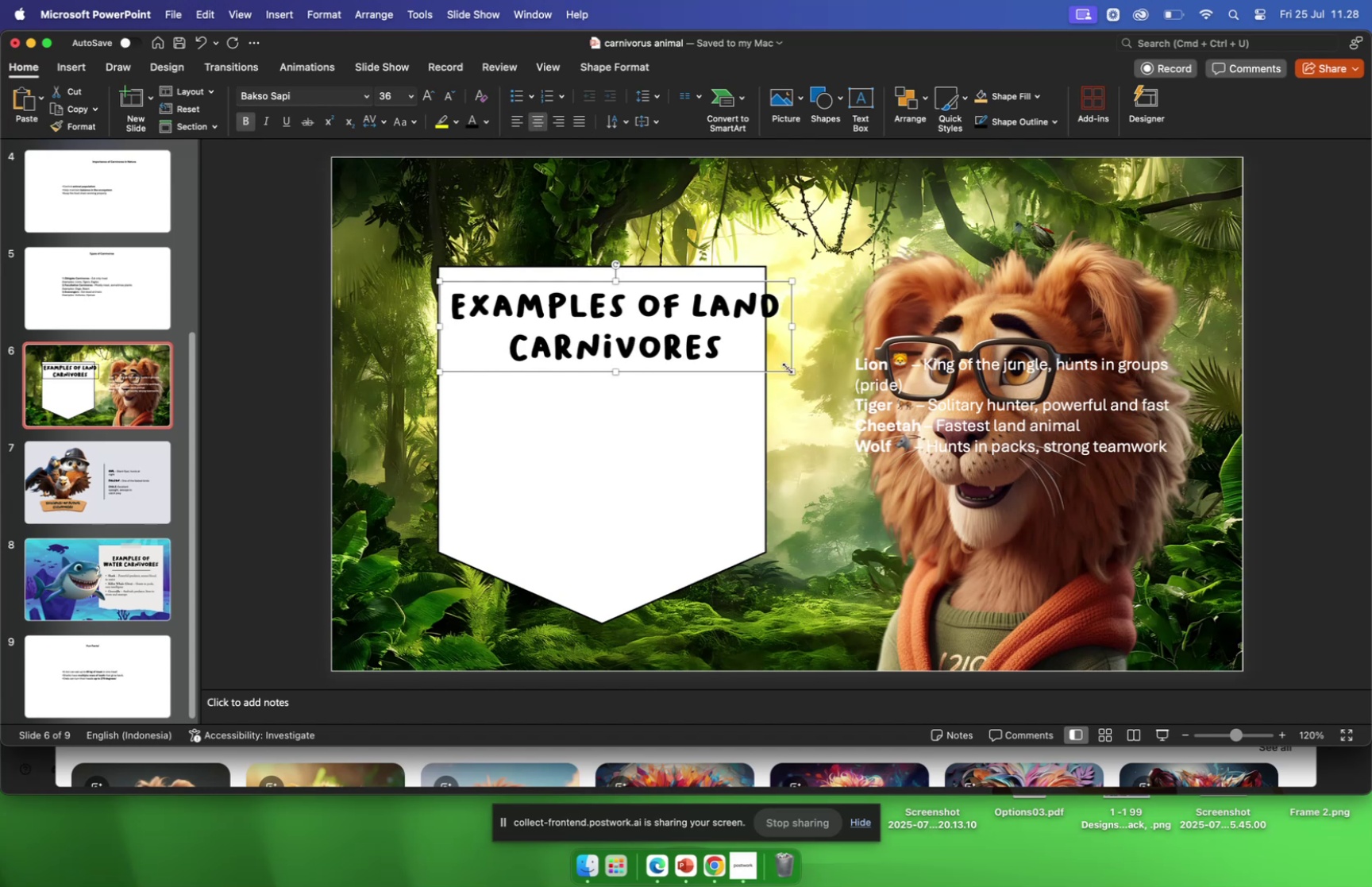 
left_click_drag(start_coordinate=[793, 369], to_coordinate=[800, 354])
 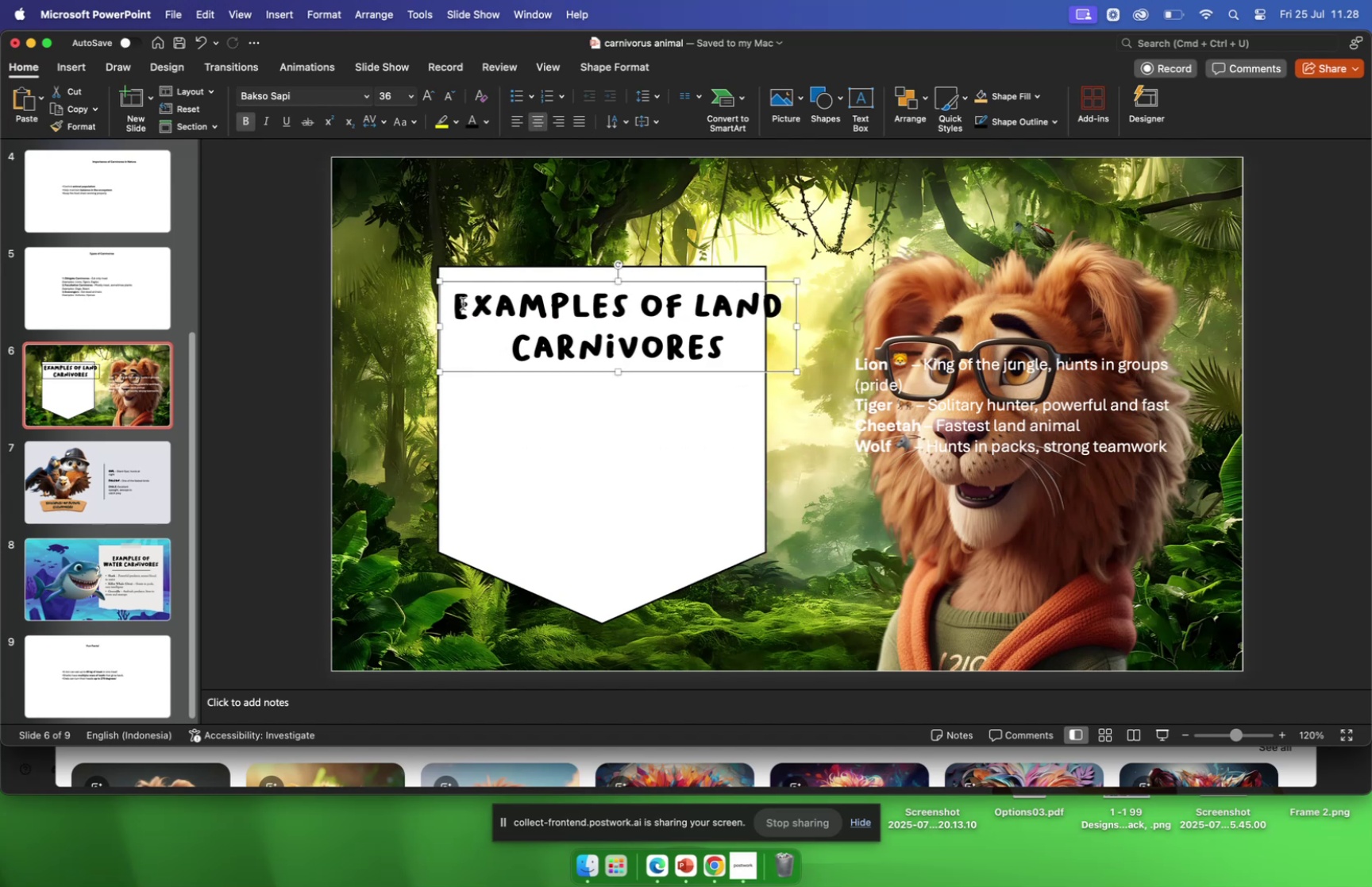 
left_click_drag(start_coordinate=[461, 304], to_coordinate=[702, 364])
 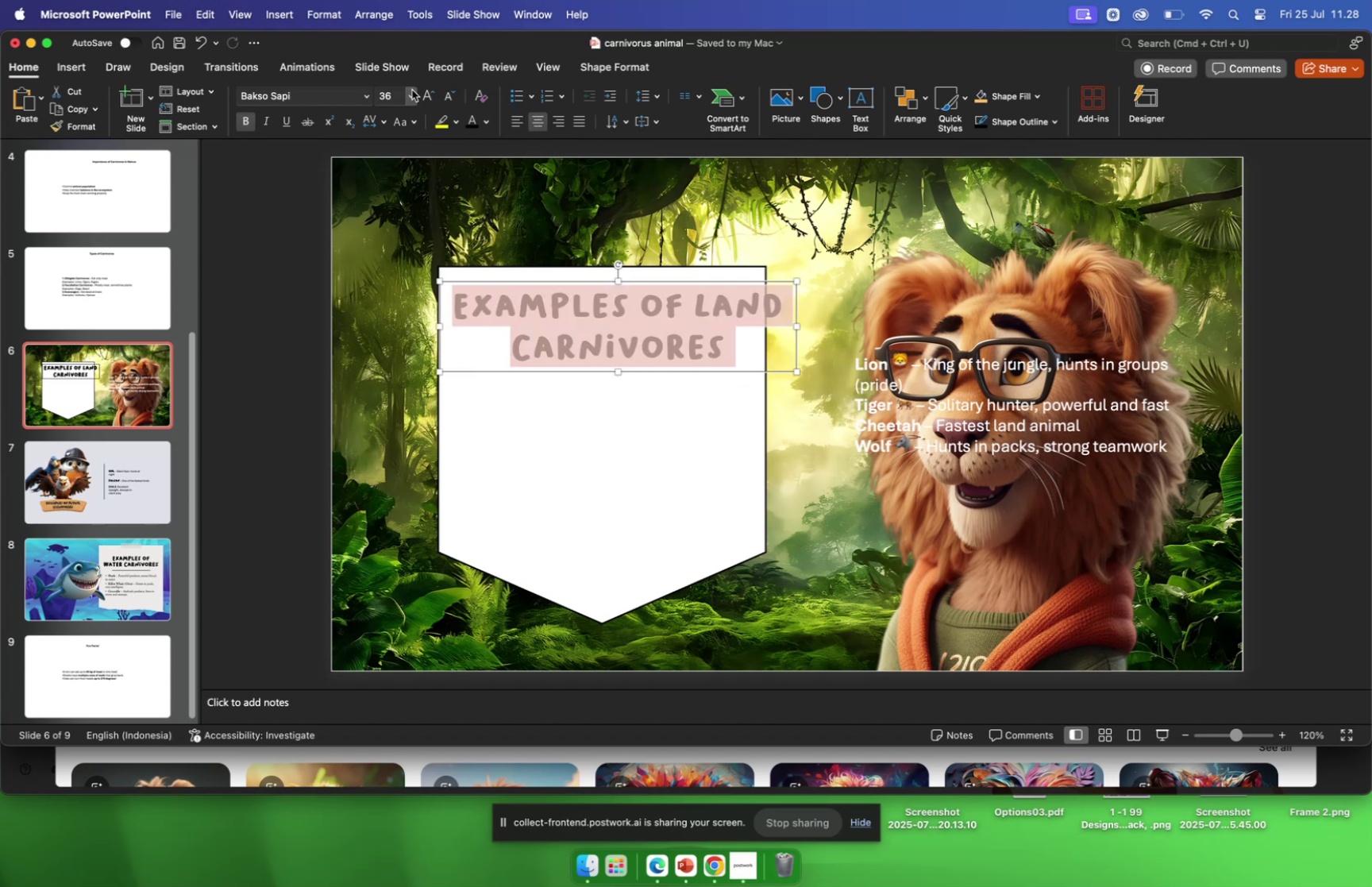 
left_click([414, 96])
 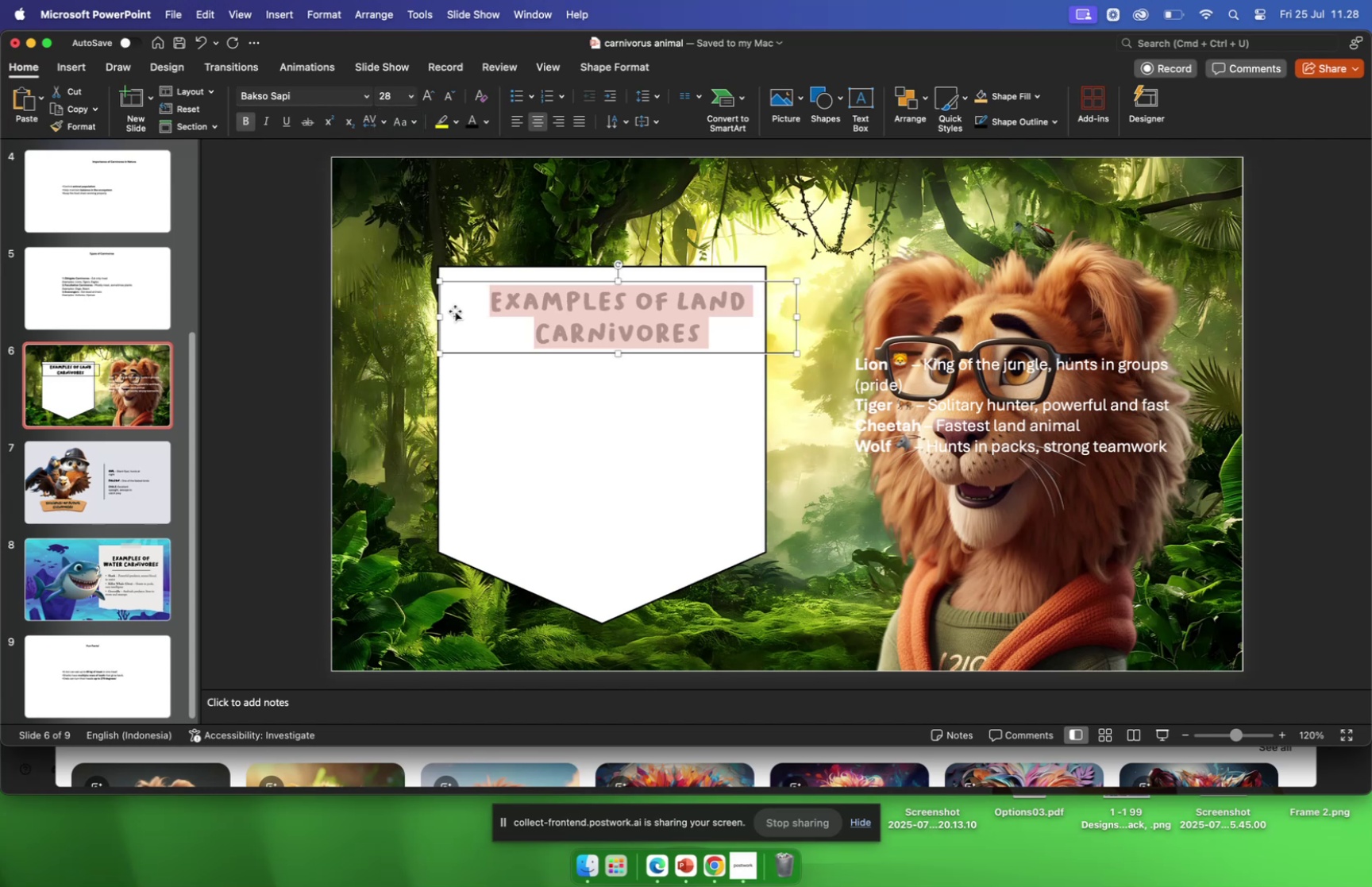 
left_click_drag(start_coordinate=[715, 352], to_coordinate=[701, 342])
 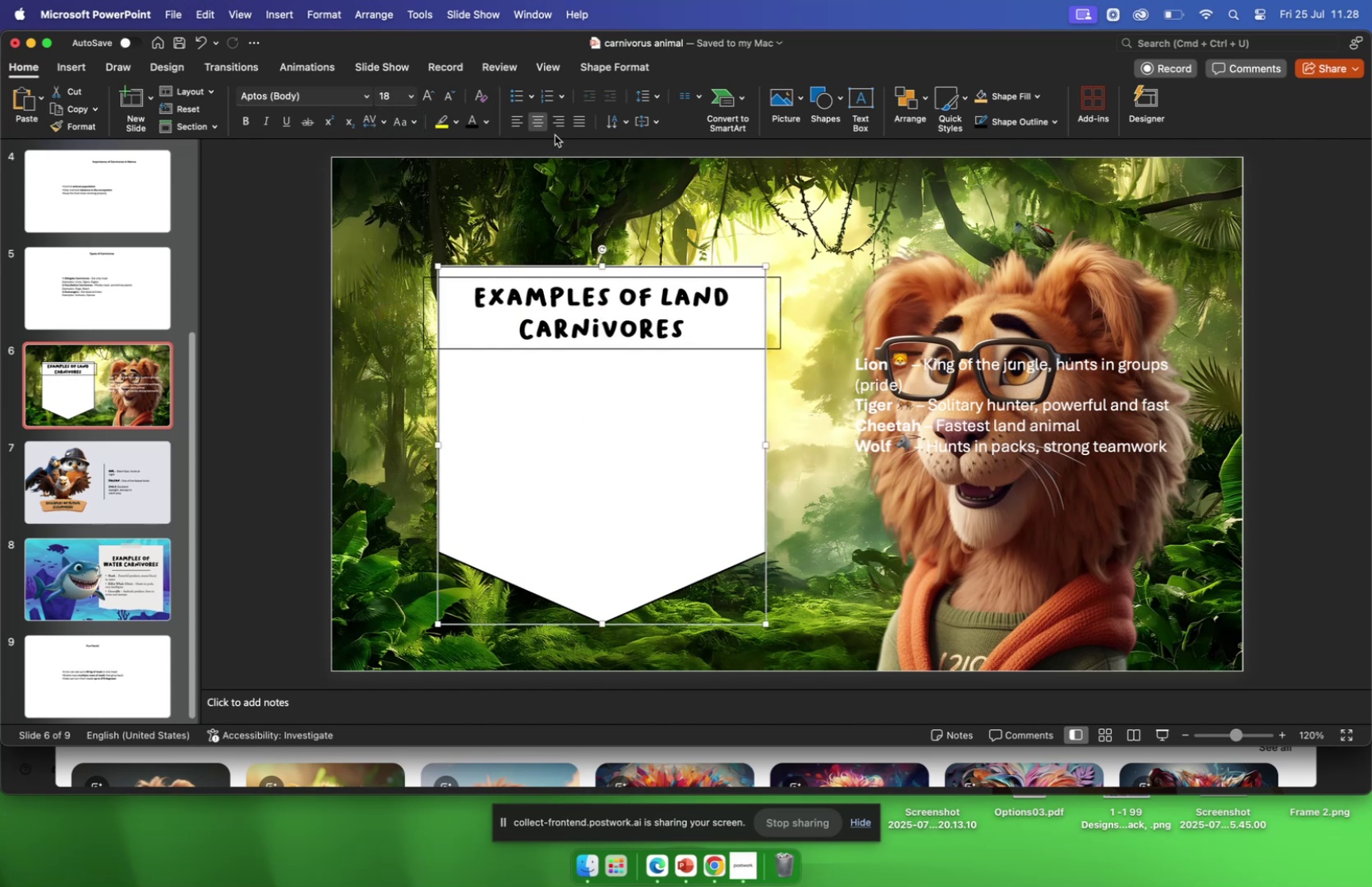 
left_click([607, 67])
 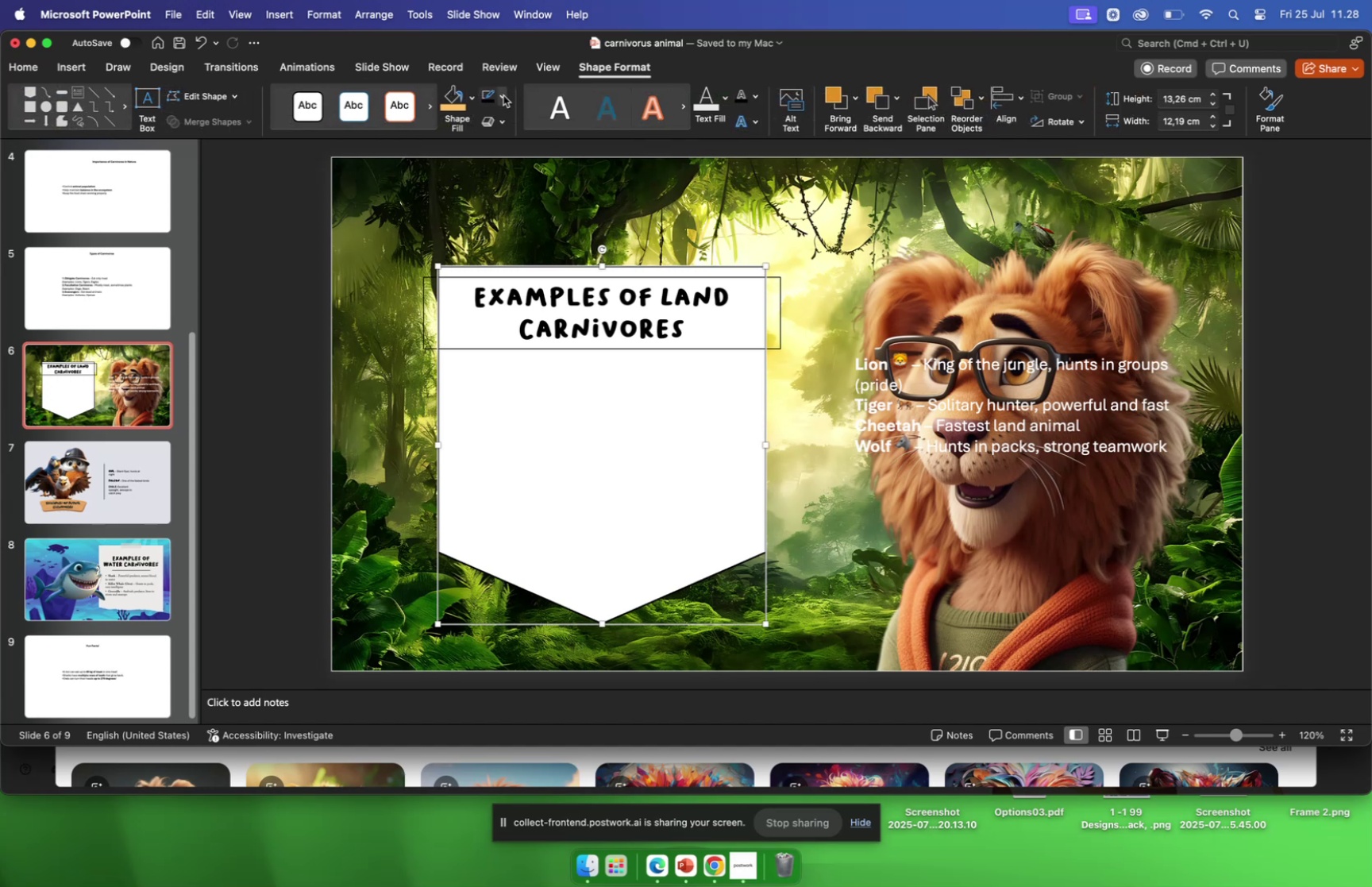 
left_click([503, 95])
 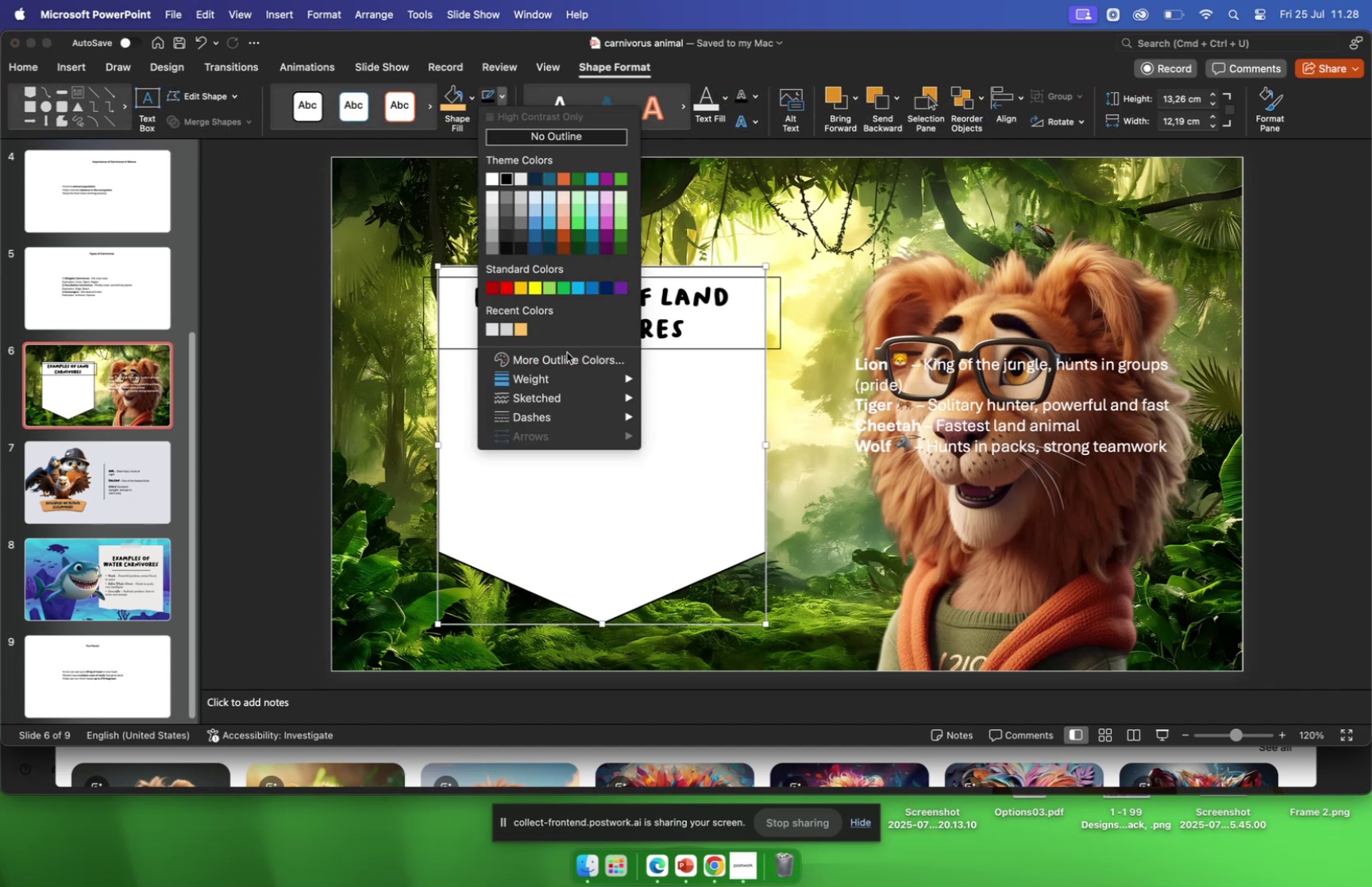 
left_click([575, 363])
 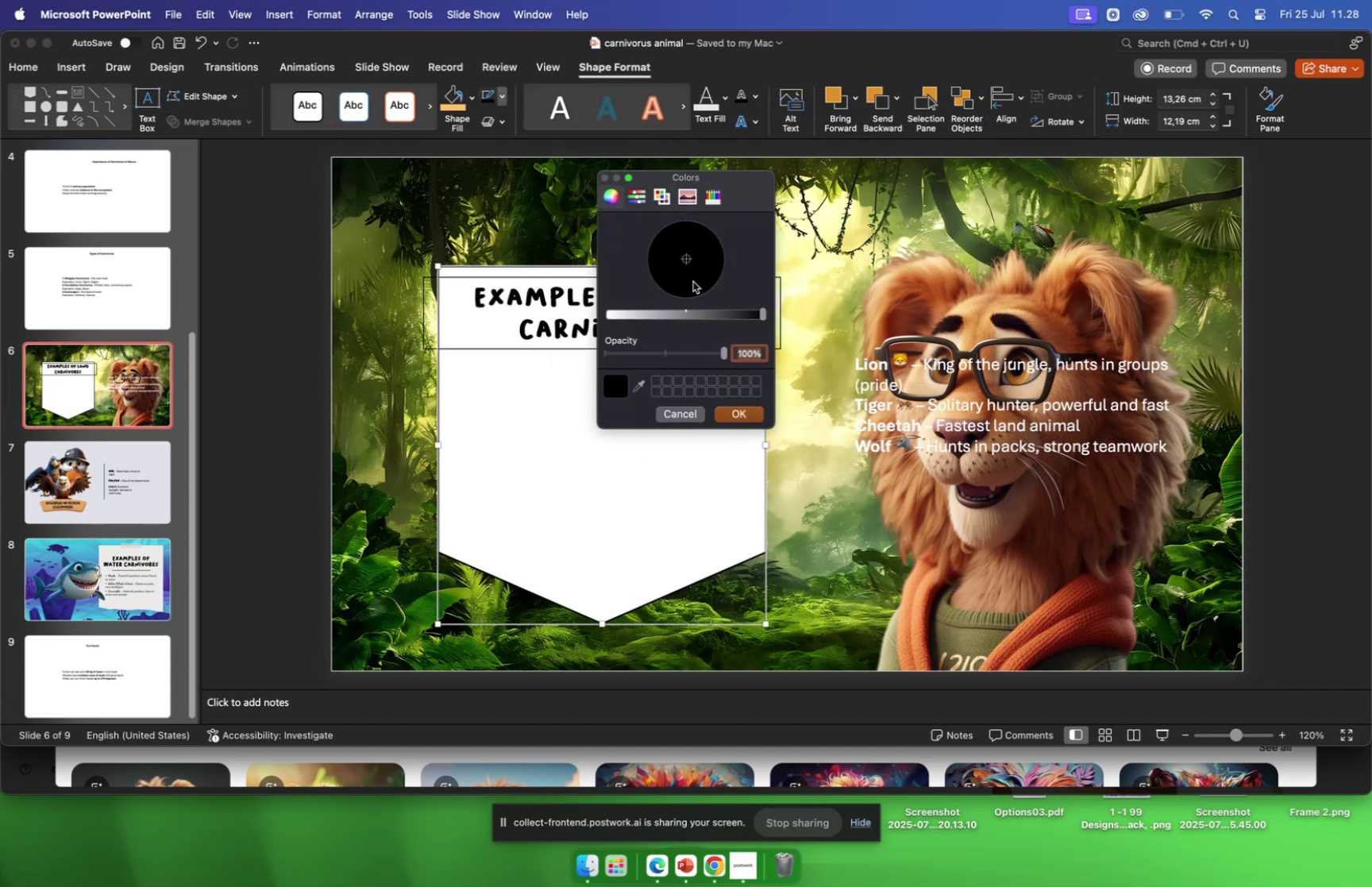 
left_click([617, 314])
 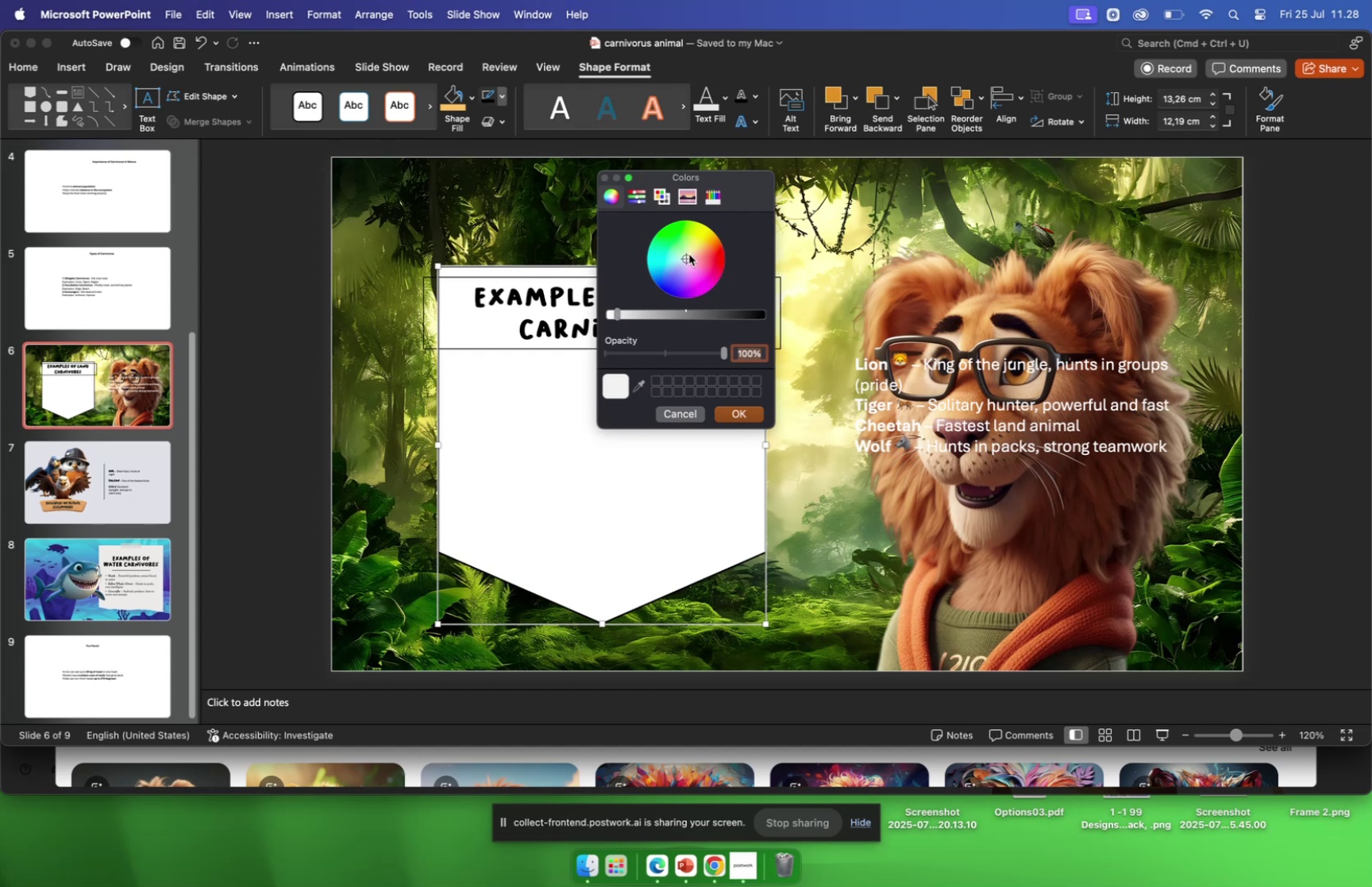 
left_click_drag(start_coordinate=[689, 254], to_coordinate=[704, 255])
 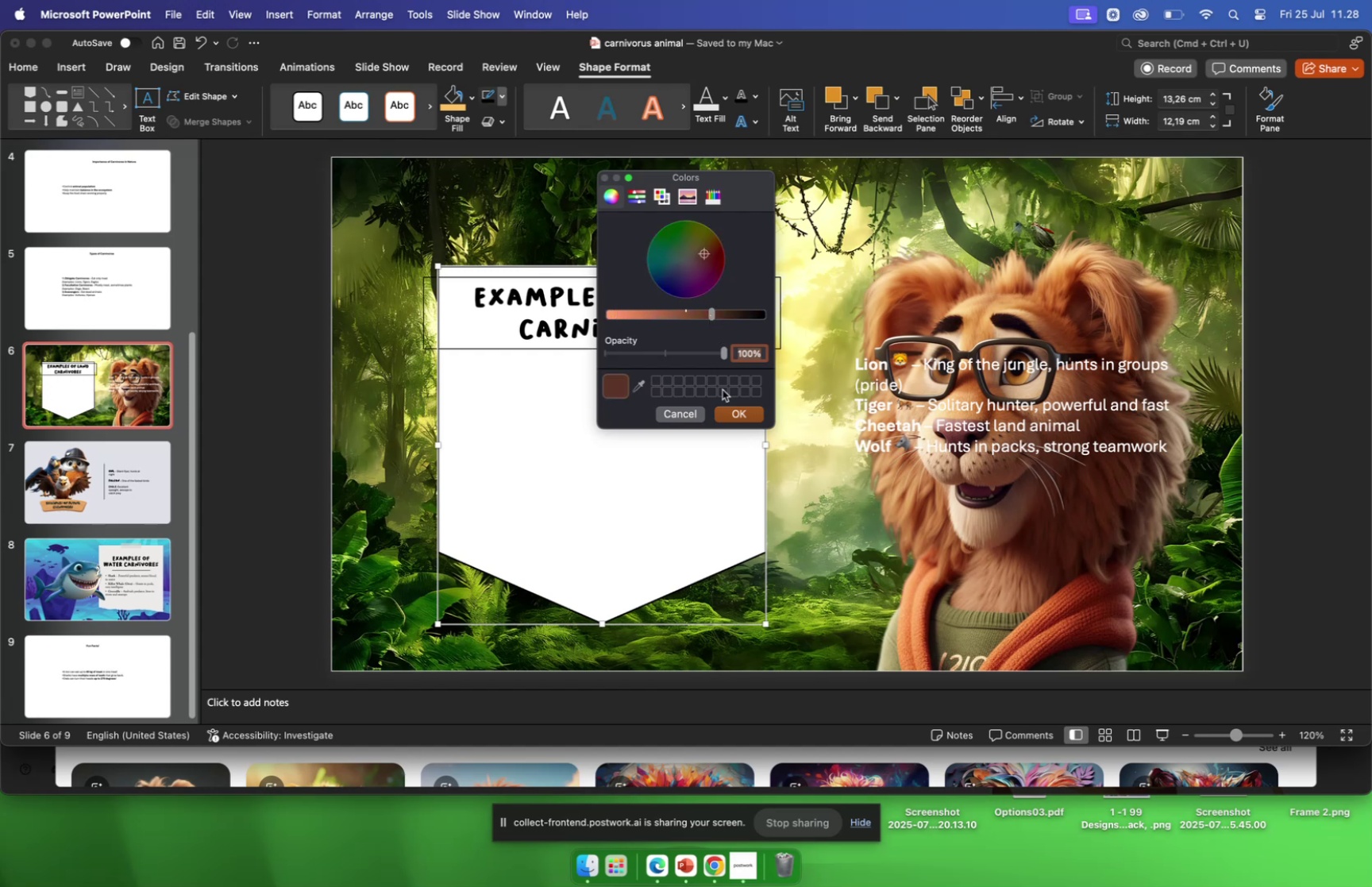 
left_click([741, 414])
 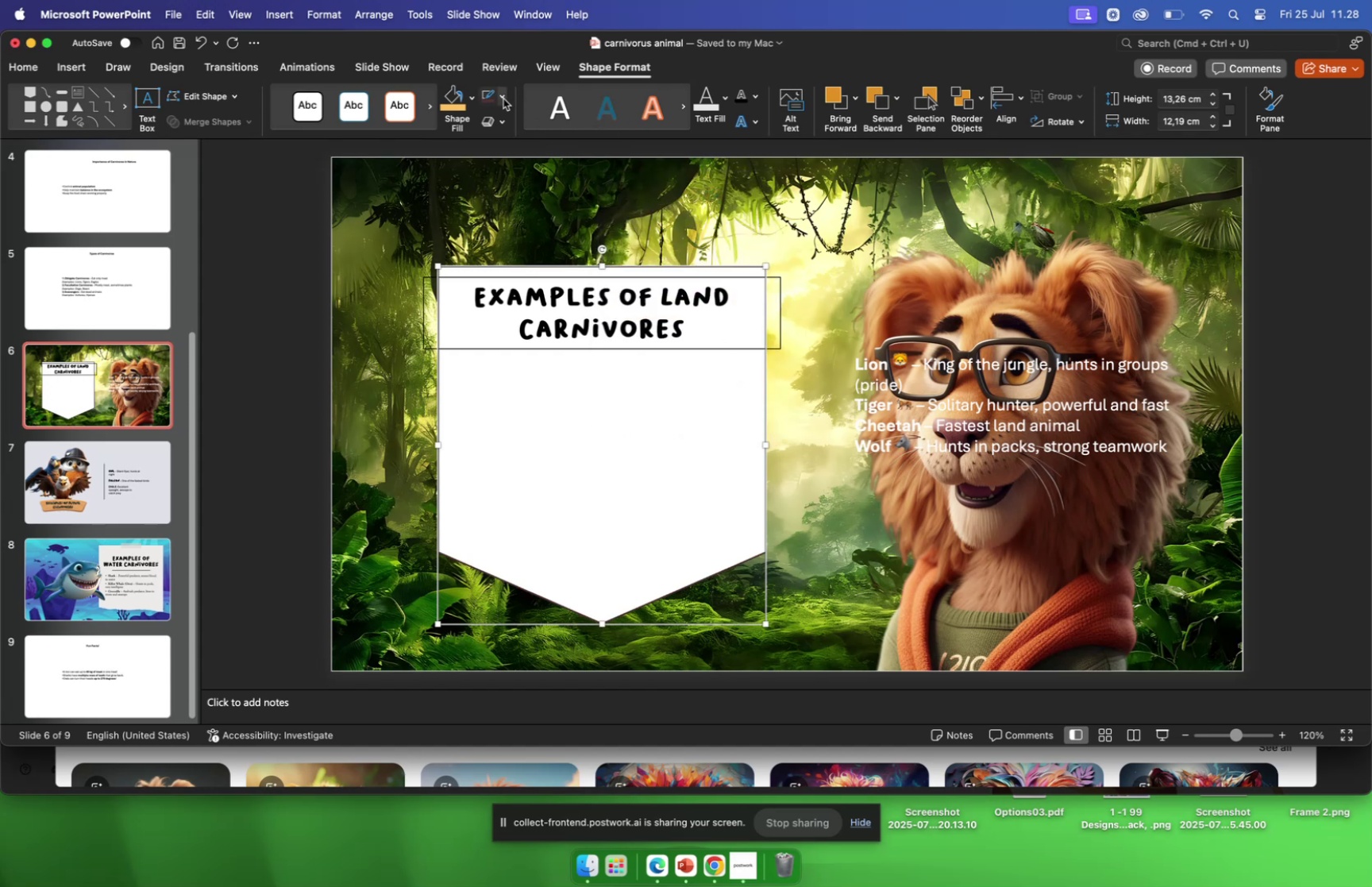 
left_click([503, 98])
 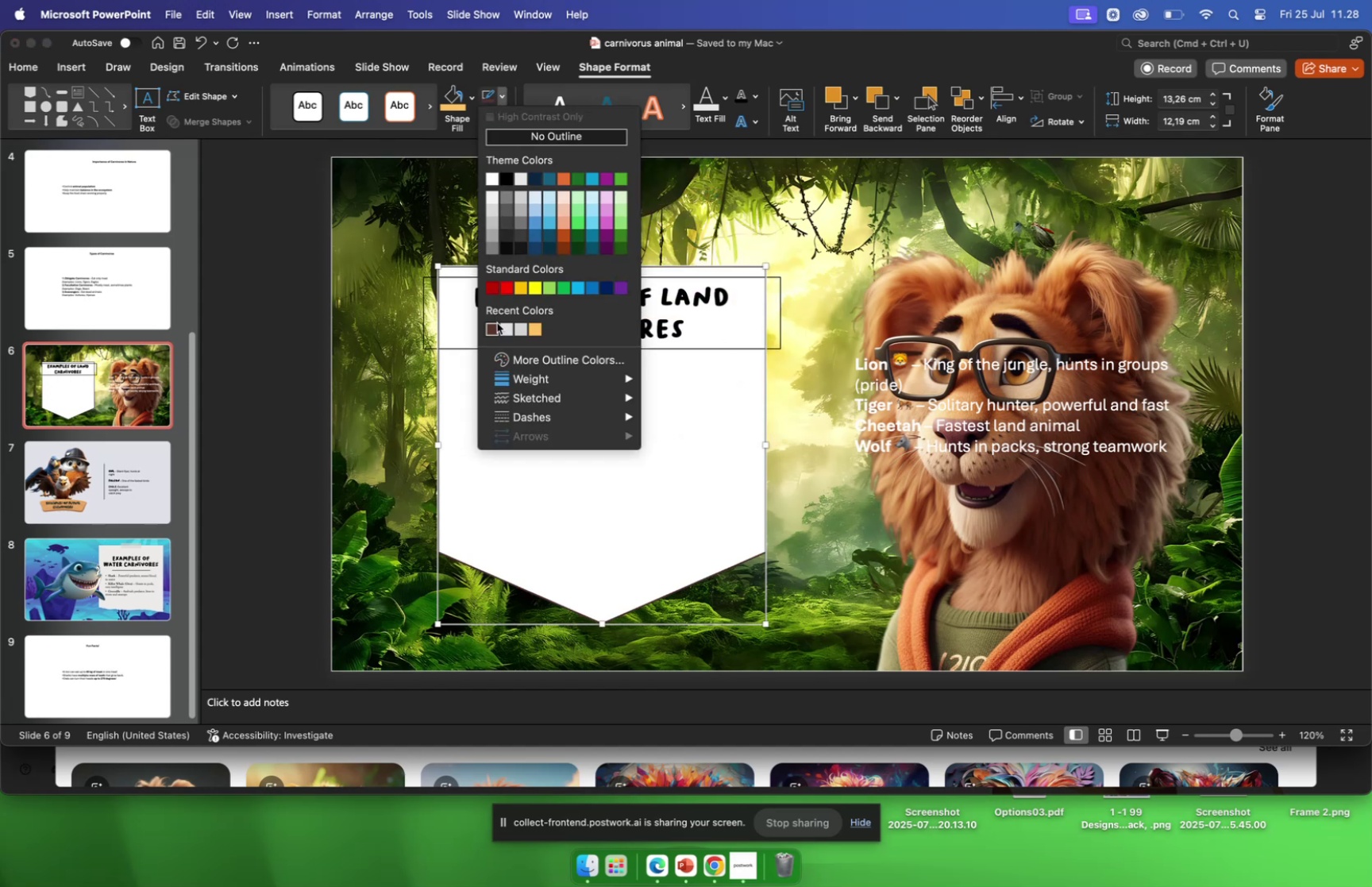 
left_click([495, 327])
 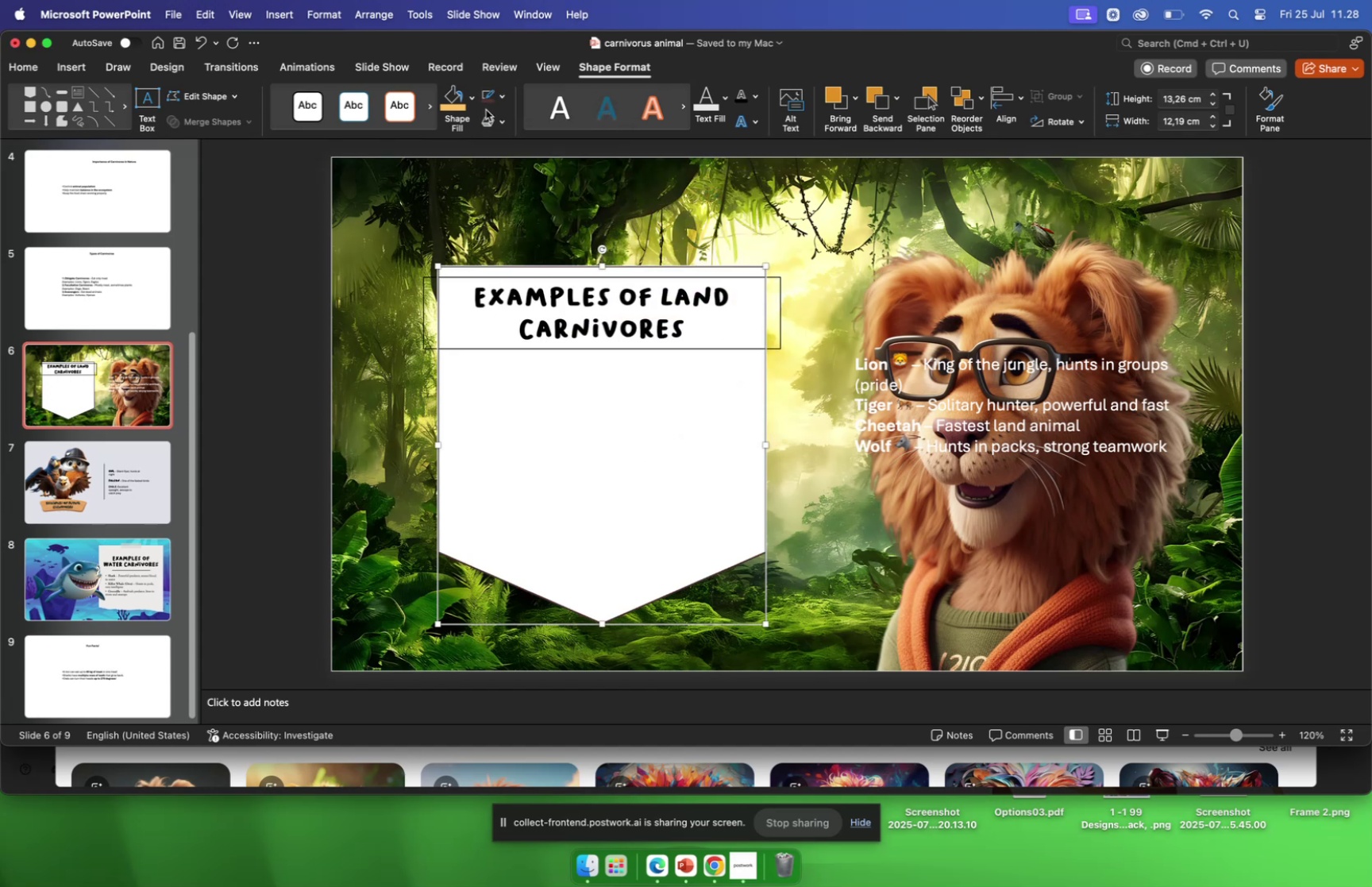 
left_click([503, 102])
 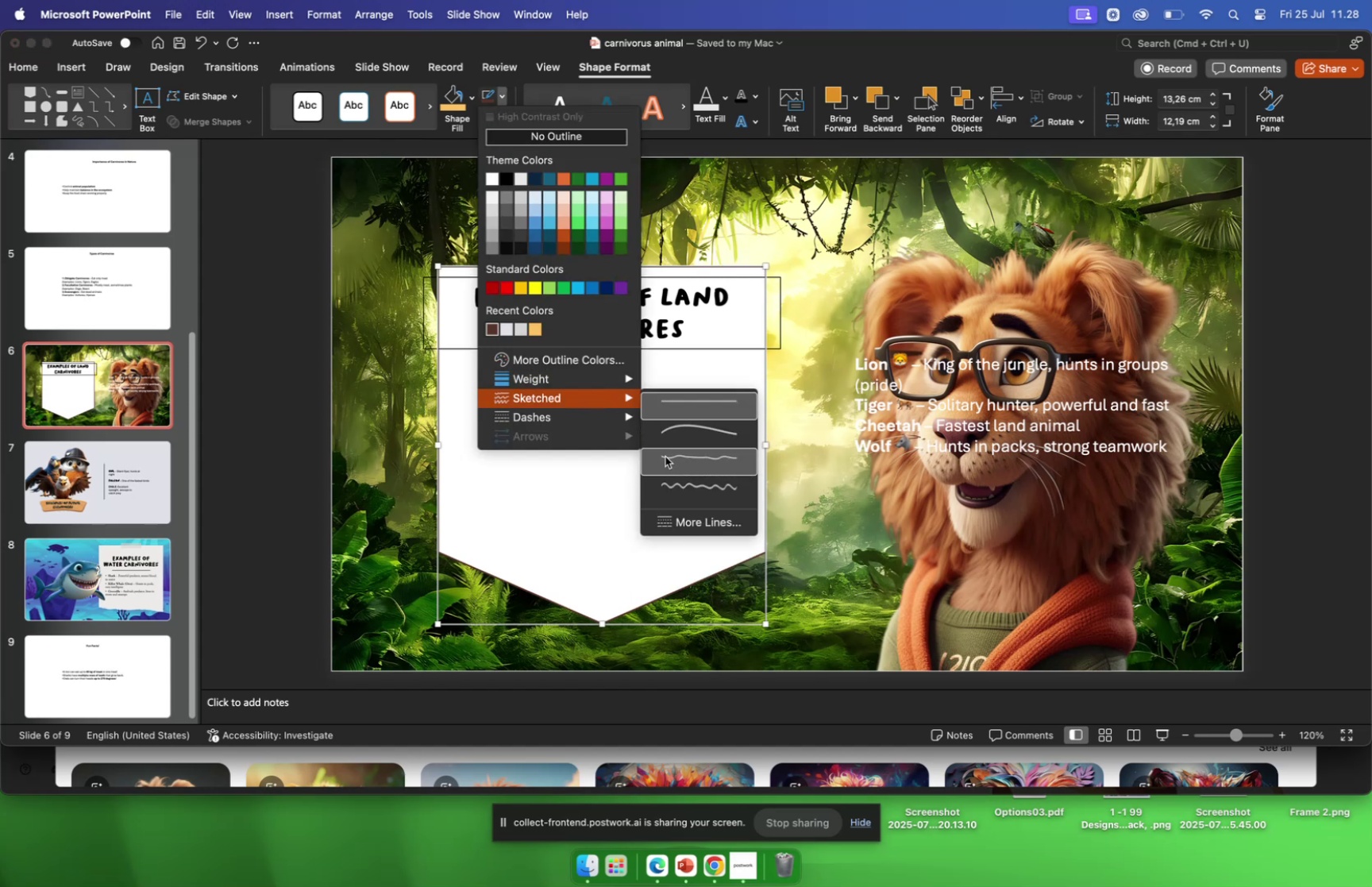 
left_click([690, 477])
 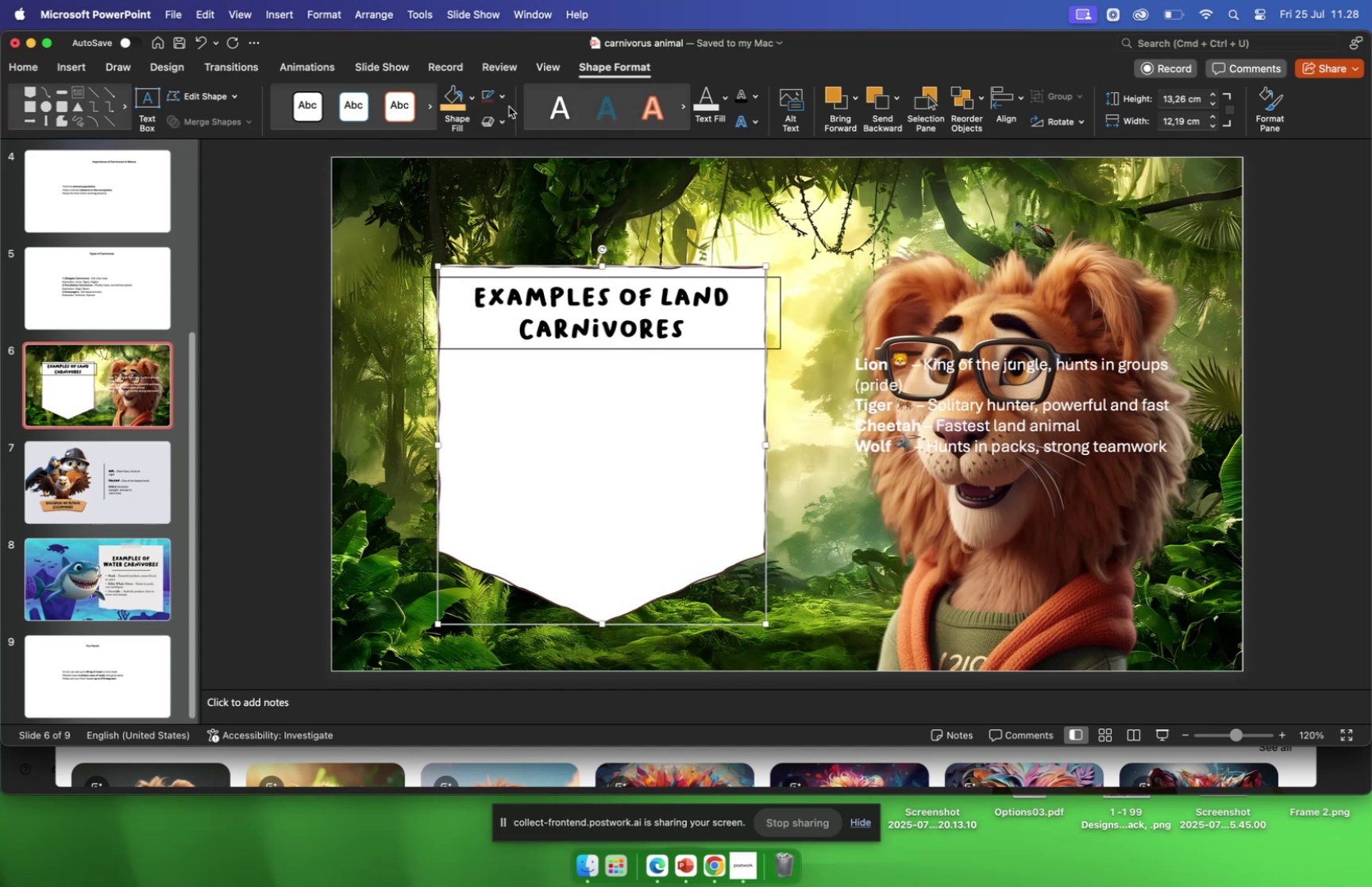 
left_click([503, 98])
 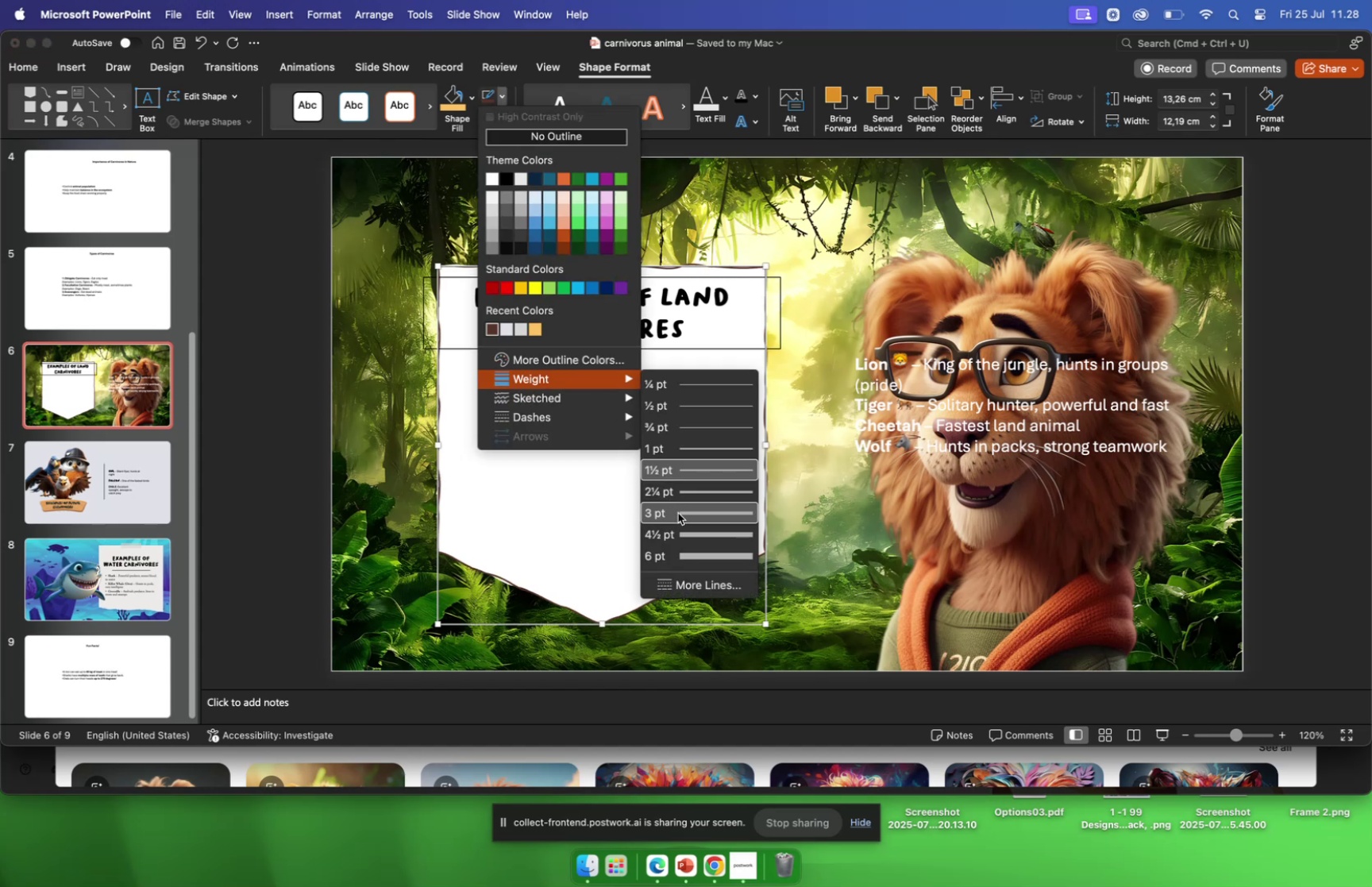 
left_click_drag(start_coordinate=[692, 547], to_coordinate=[694, 551])
 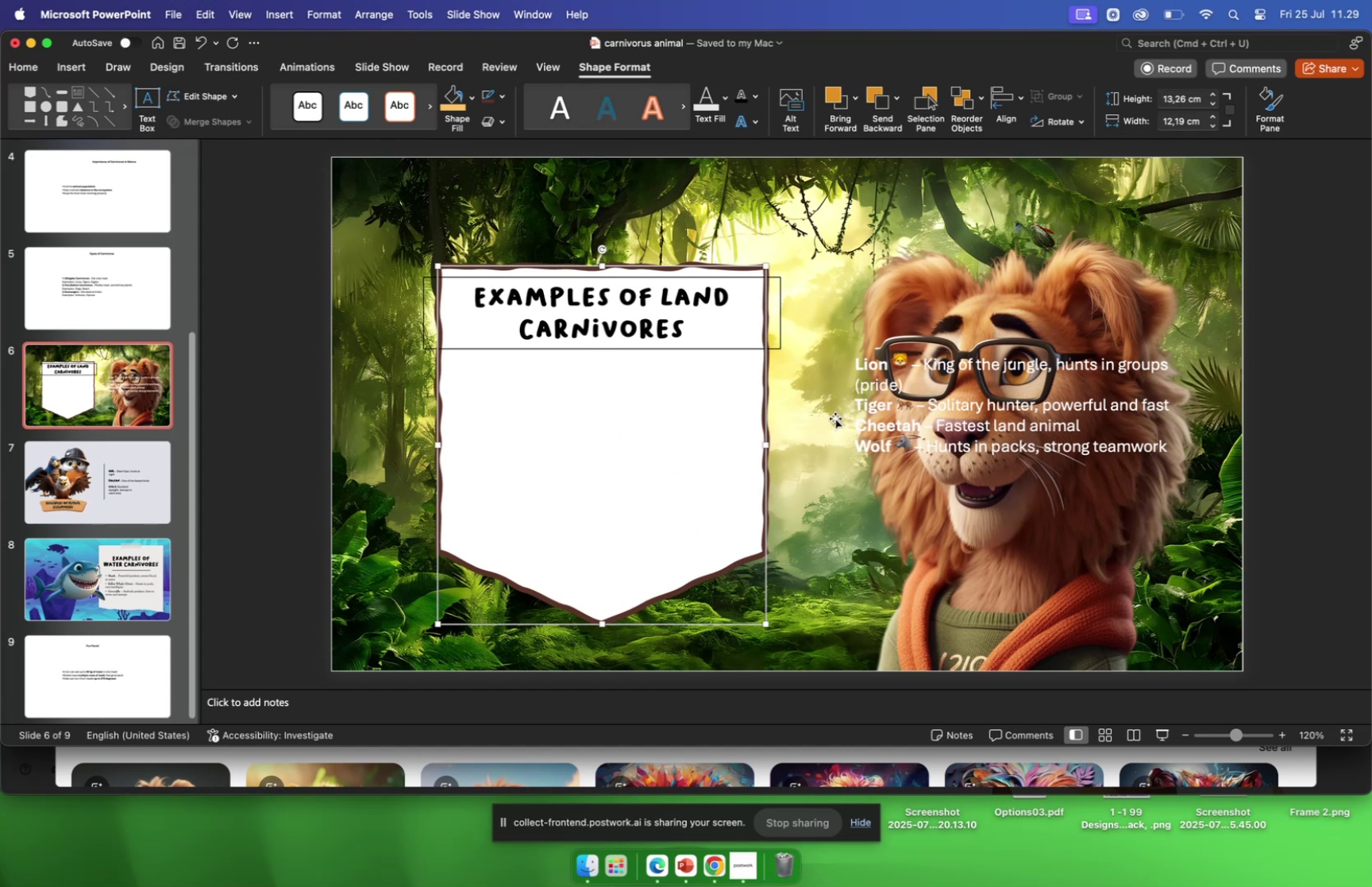 
wait(6.84)
 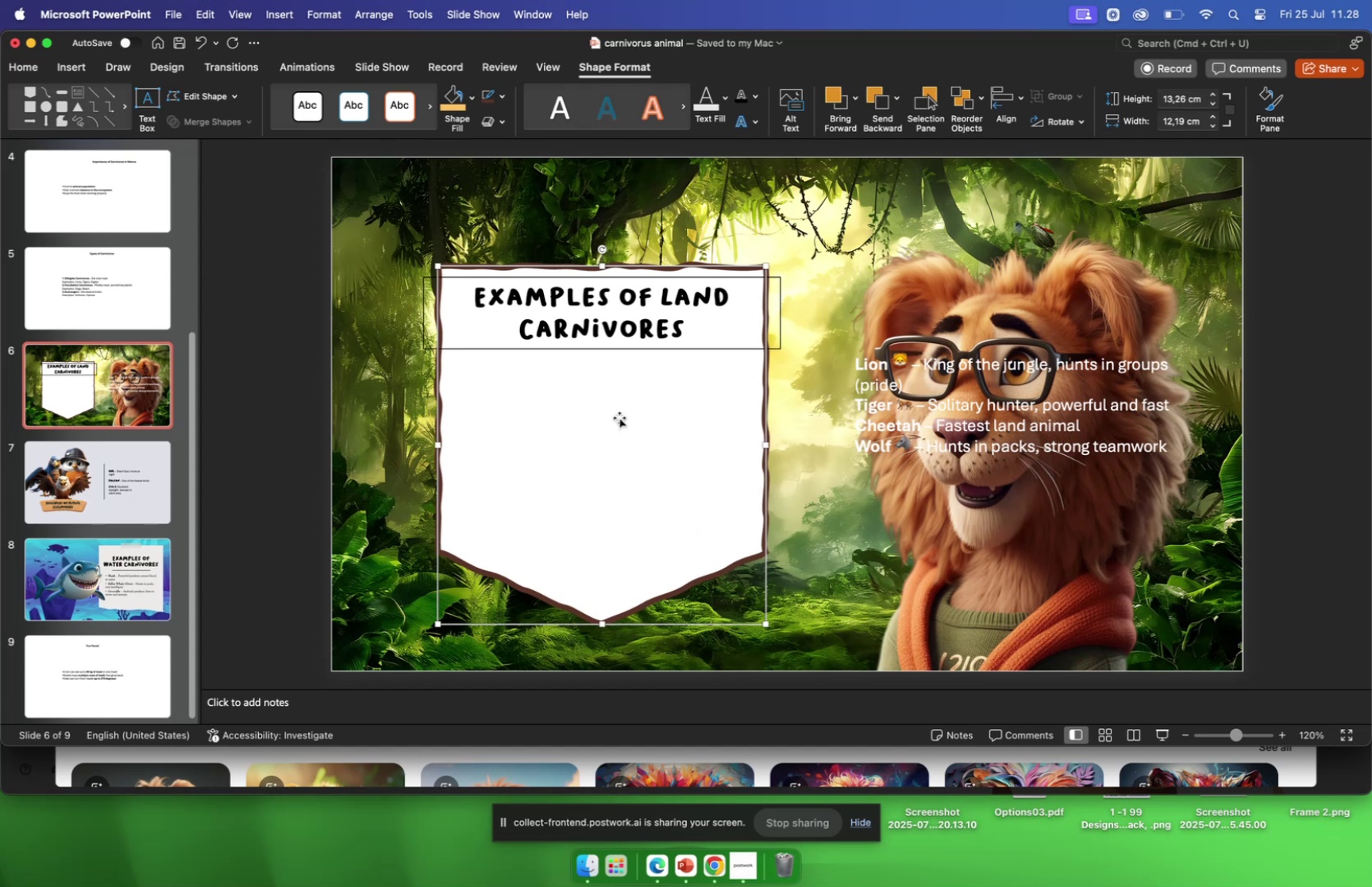 
left_click([877, 403])
 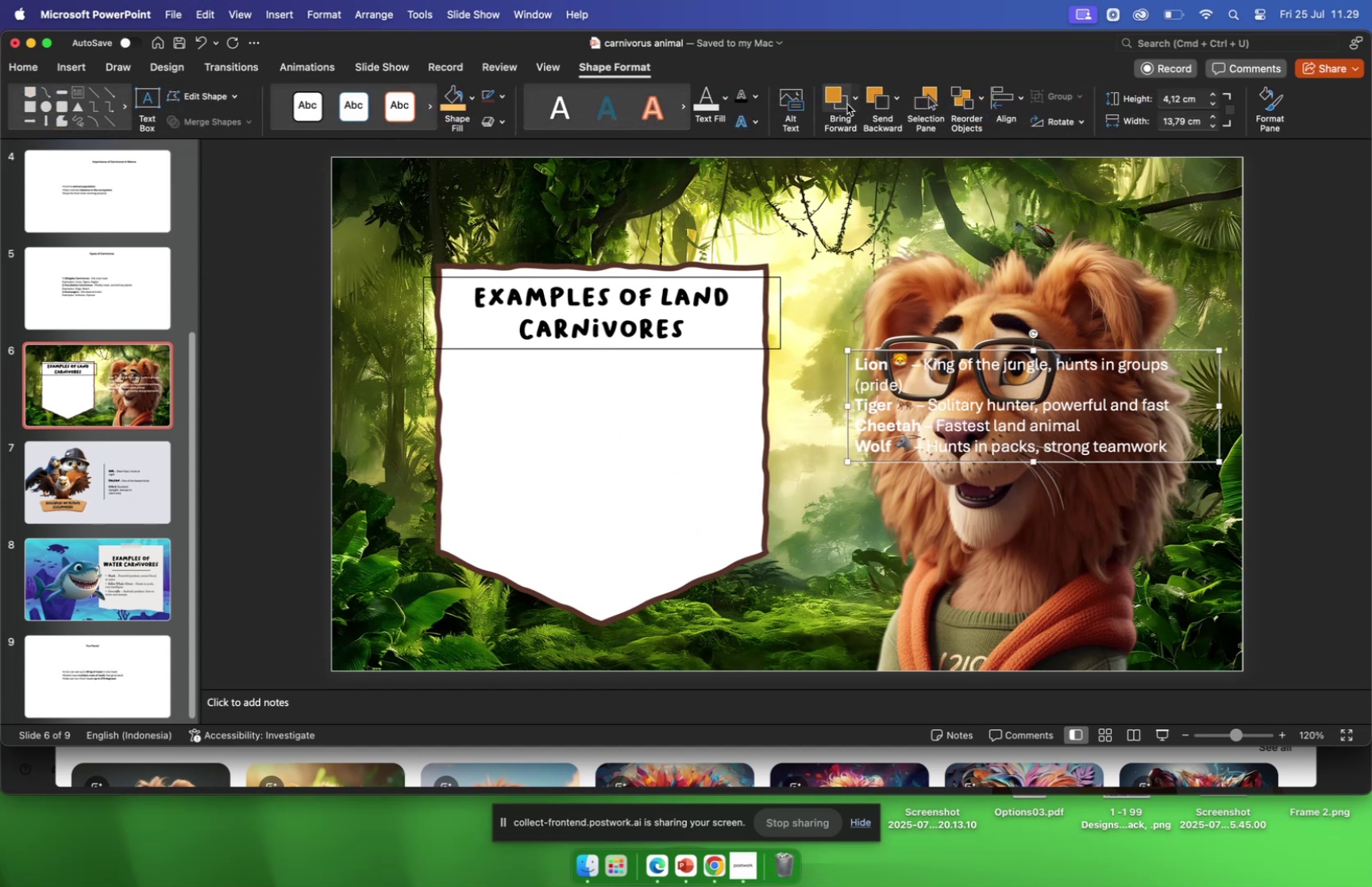 
left_click([853, 98])
 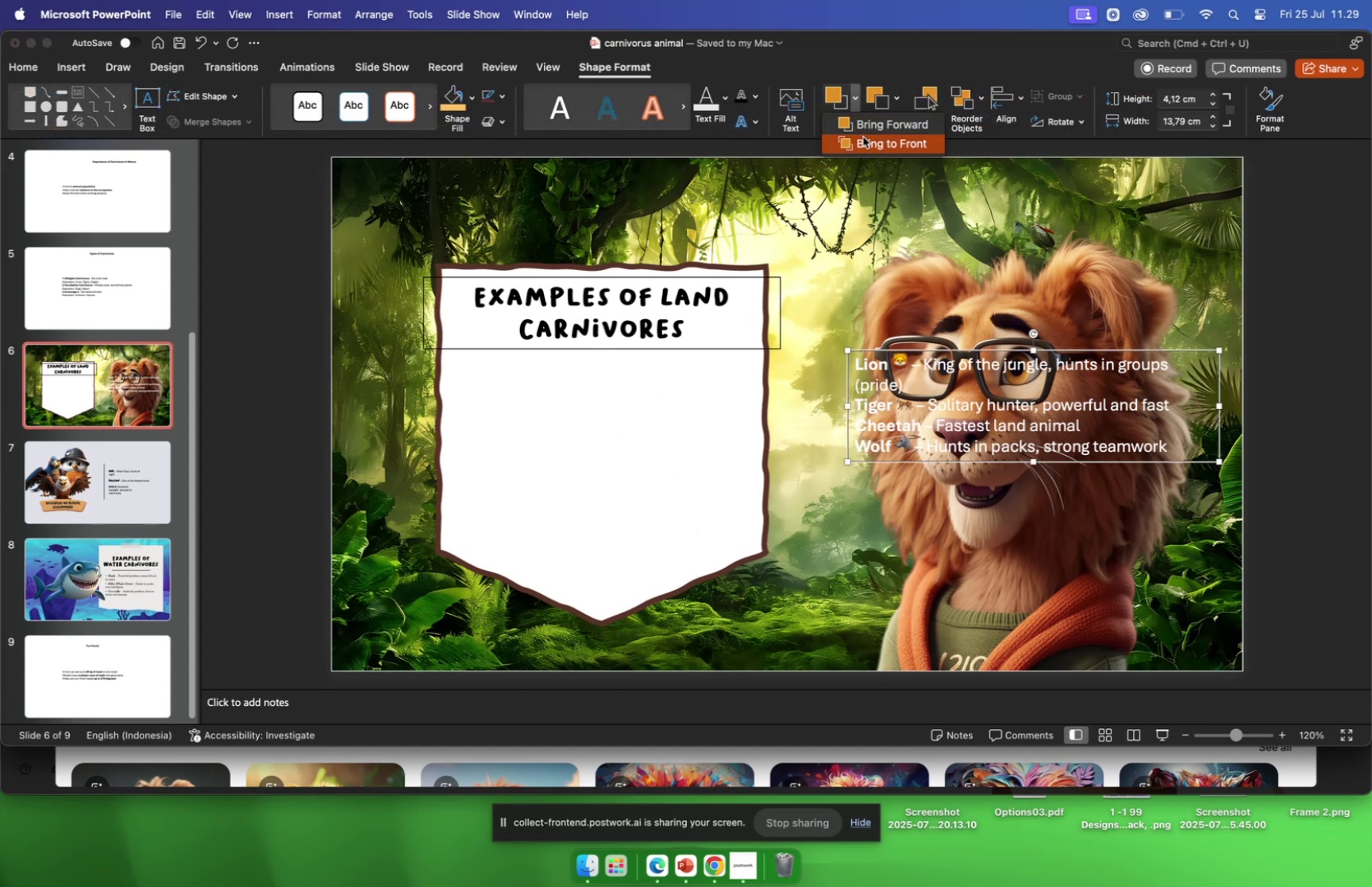 
left_click([863, 140])
 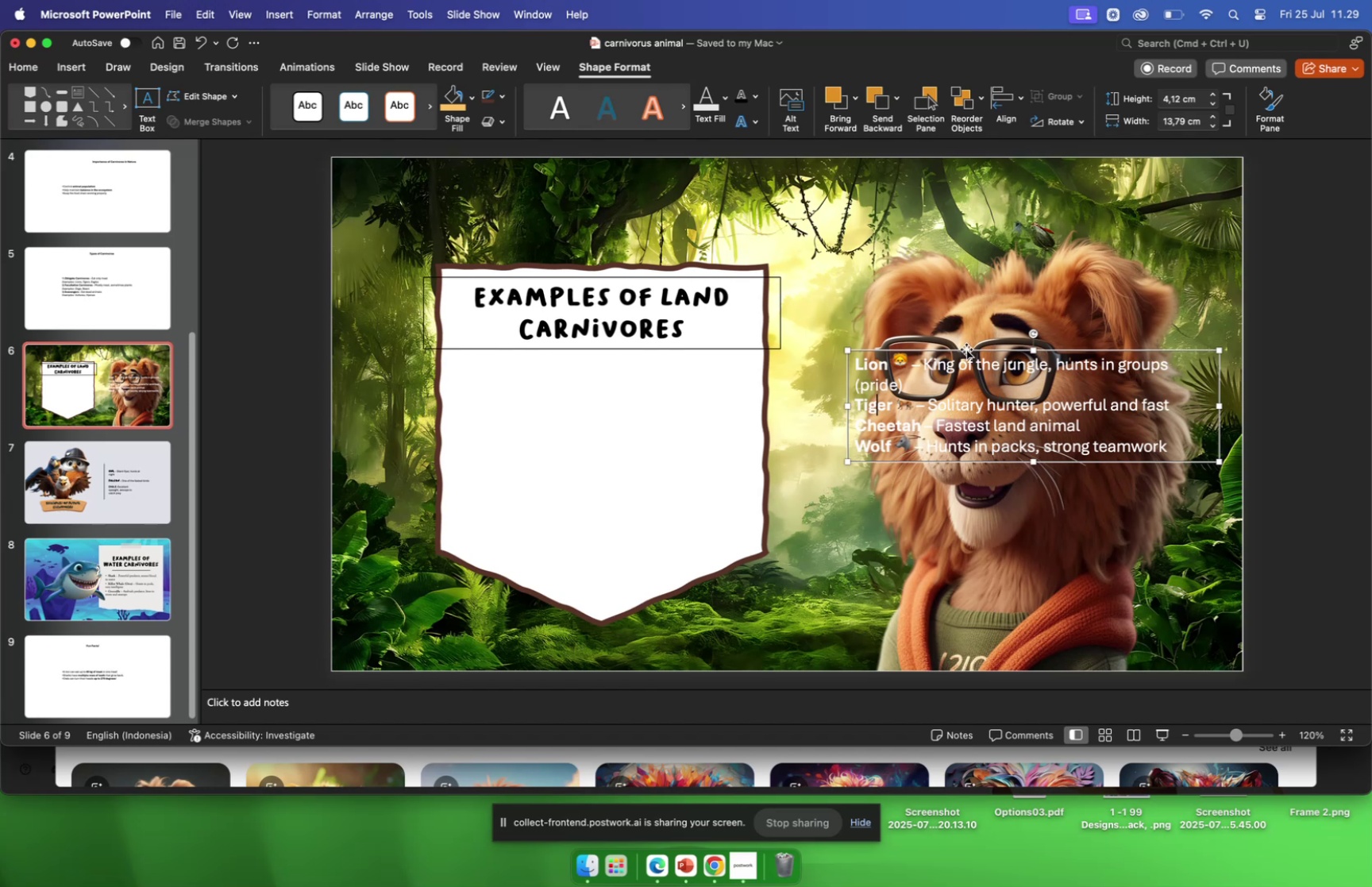 
left_click([968, 351])
 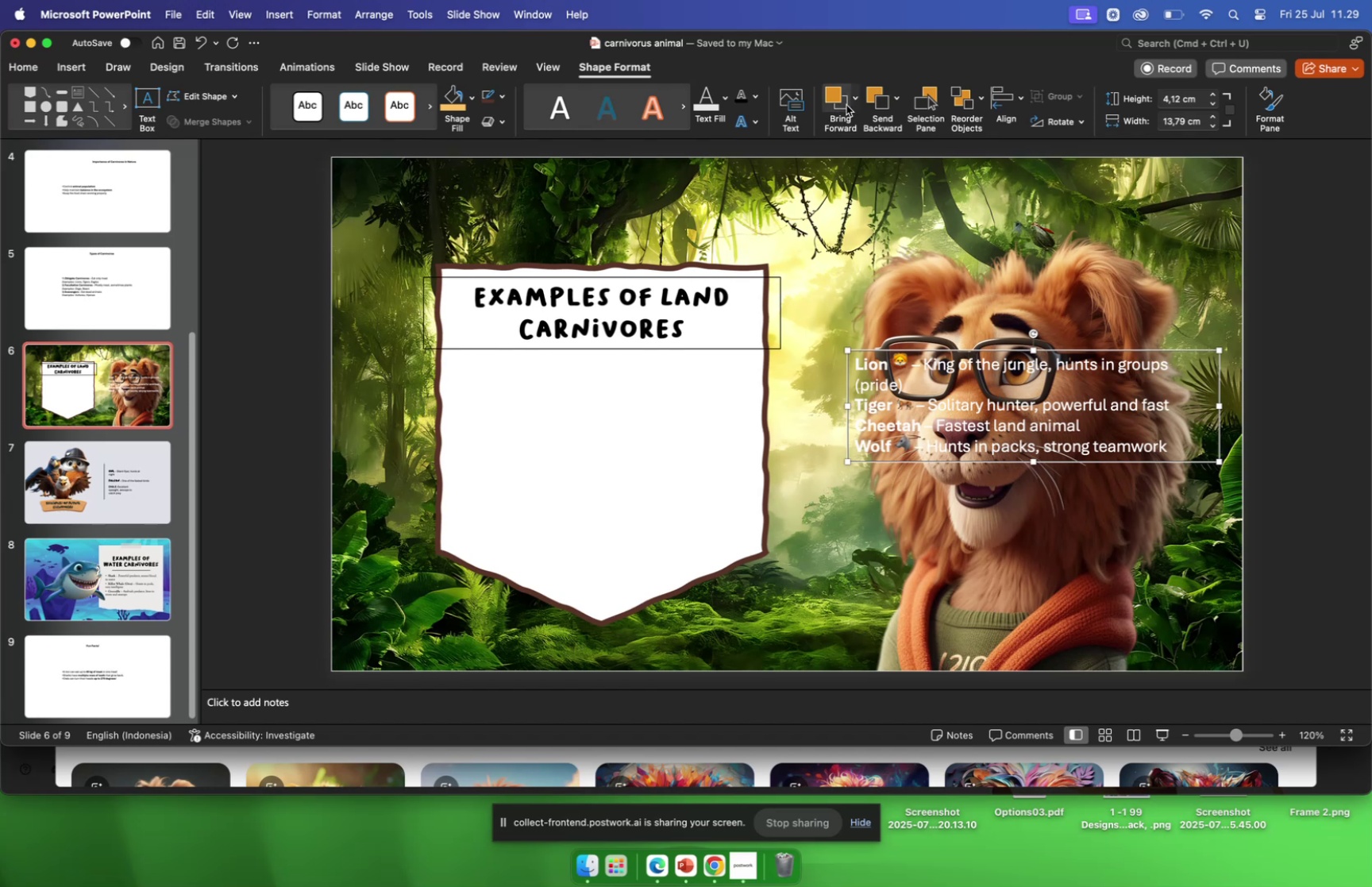 
left_click([854, 101])
 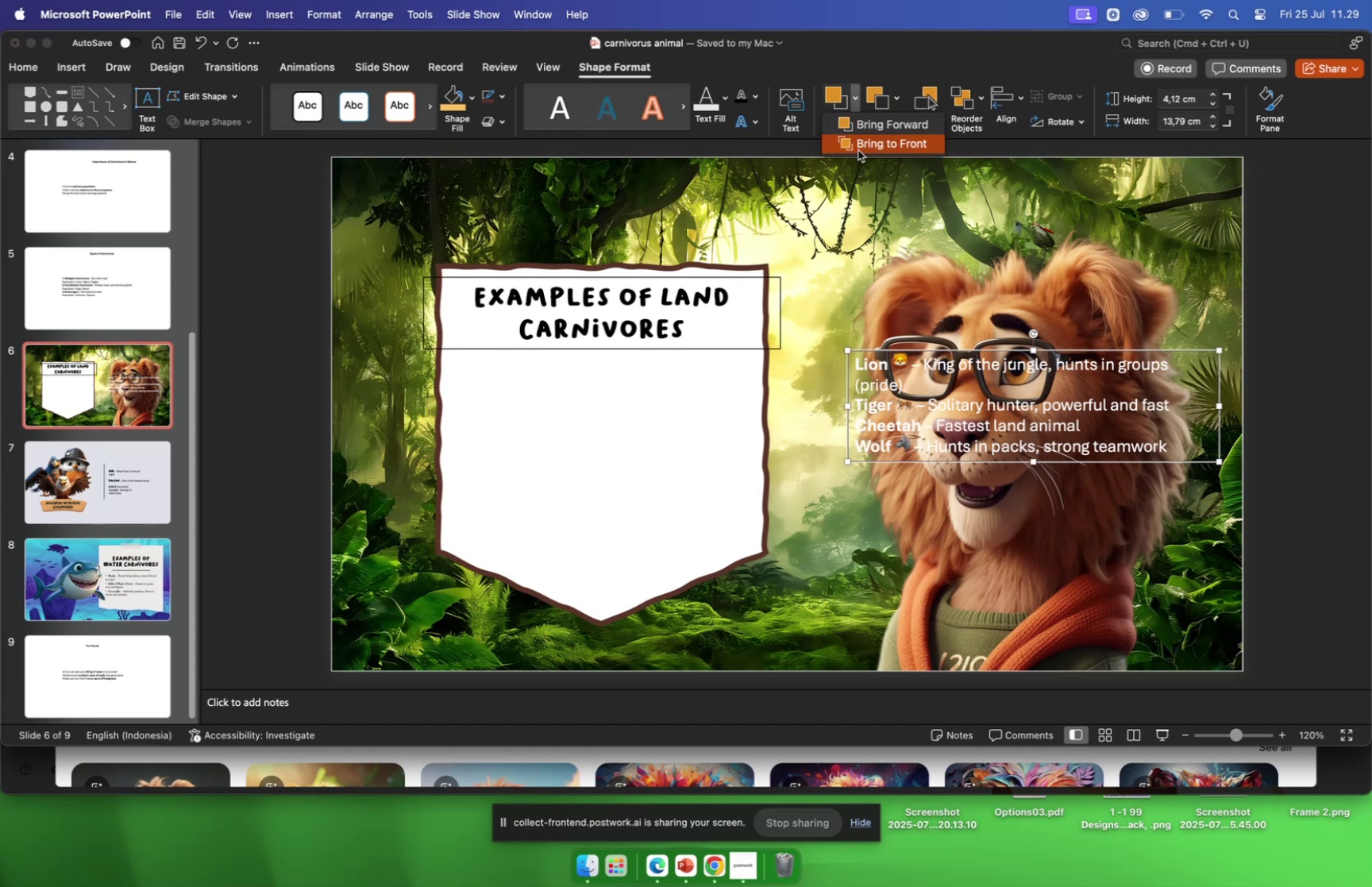 
left_click([858, 150])
 